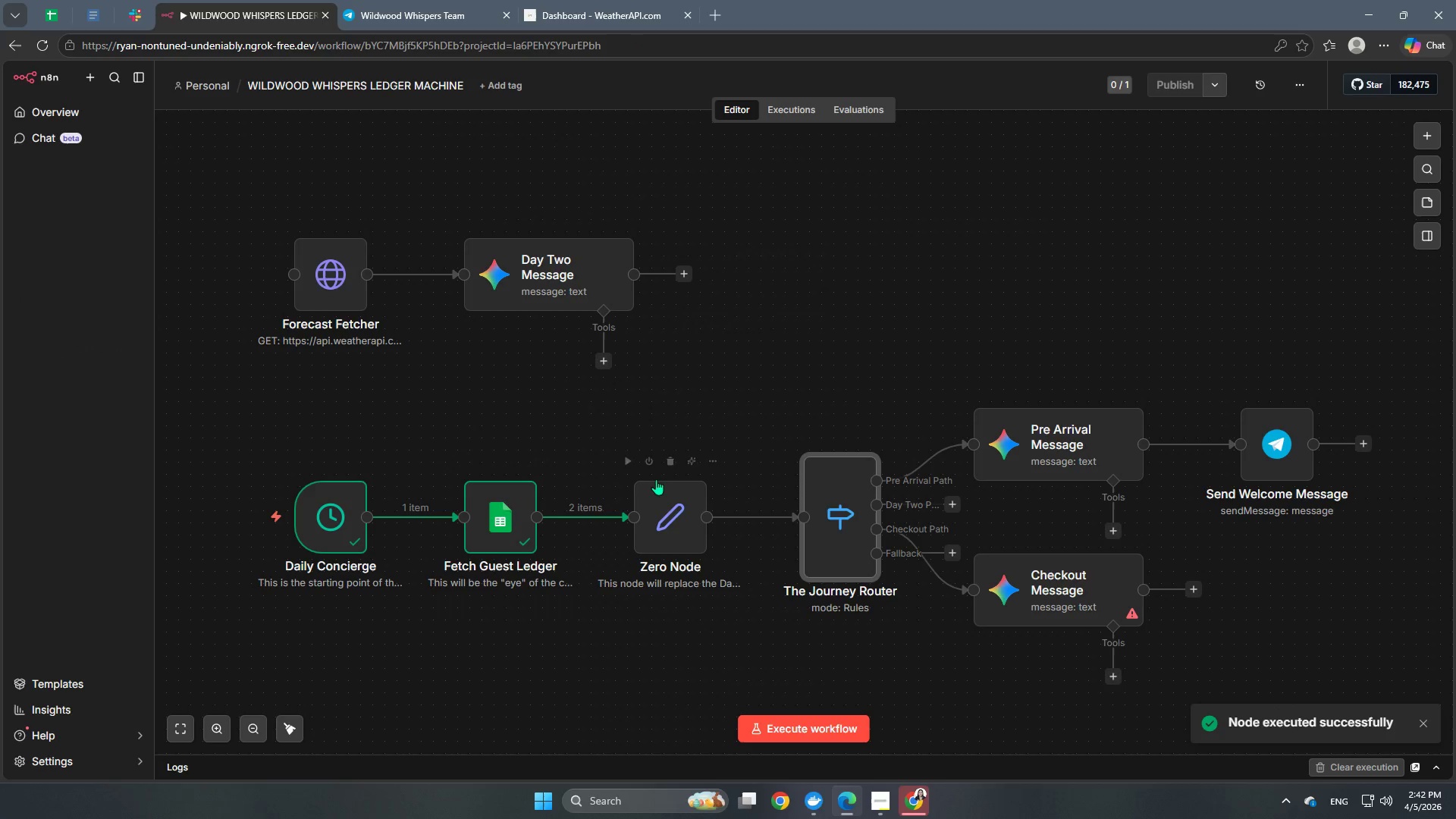 
left_click([622, 466])
 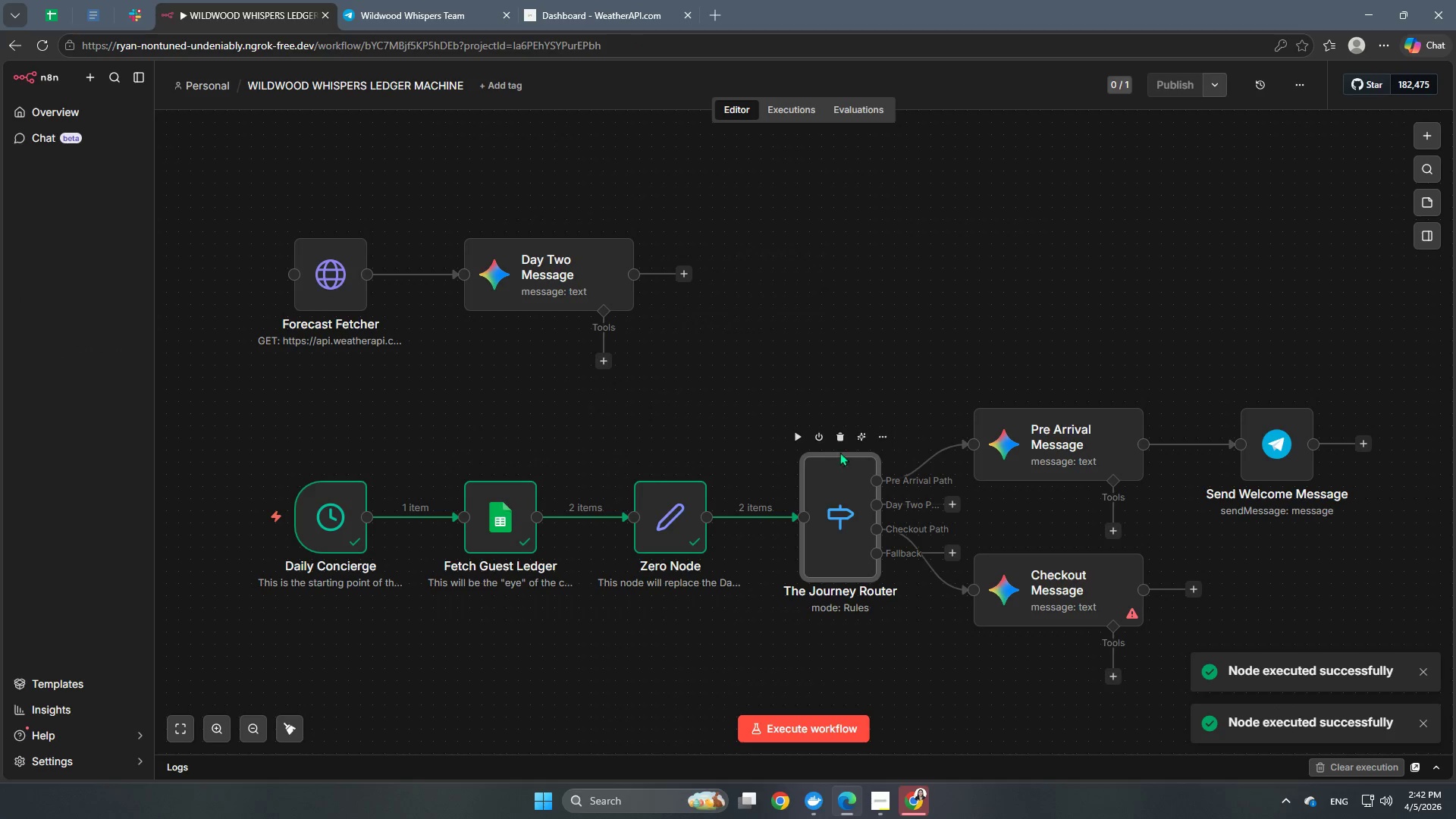 
left_click([796, 438])
 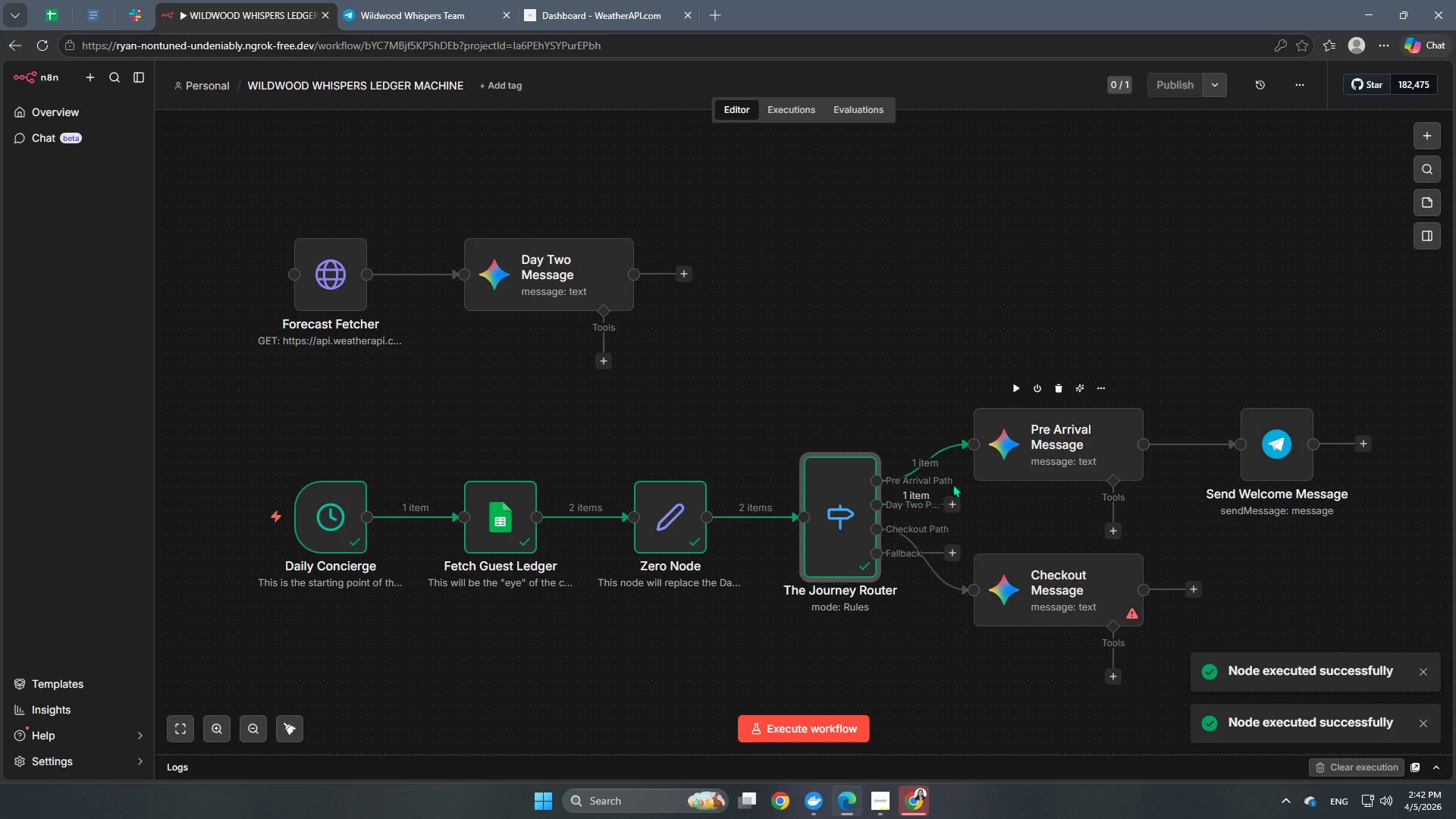 
left_click([352, 11])
 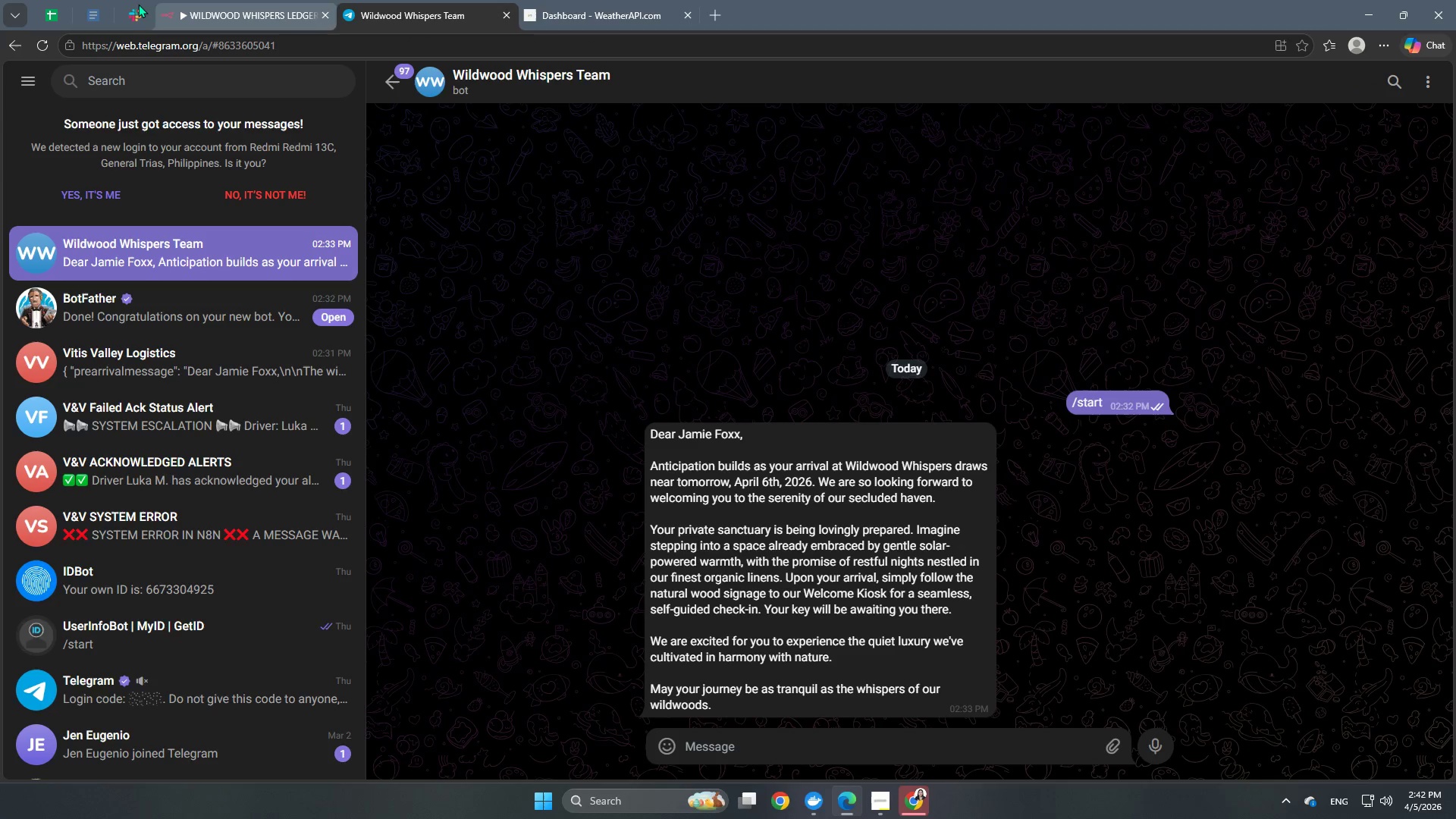 
left_click([136, 4])
 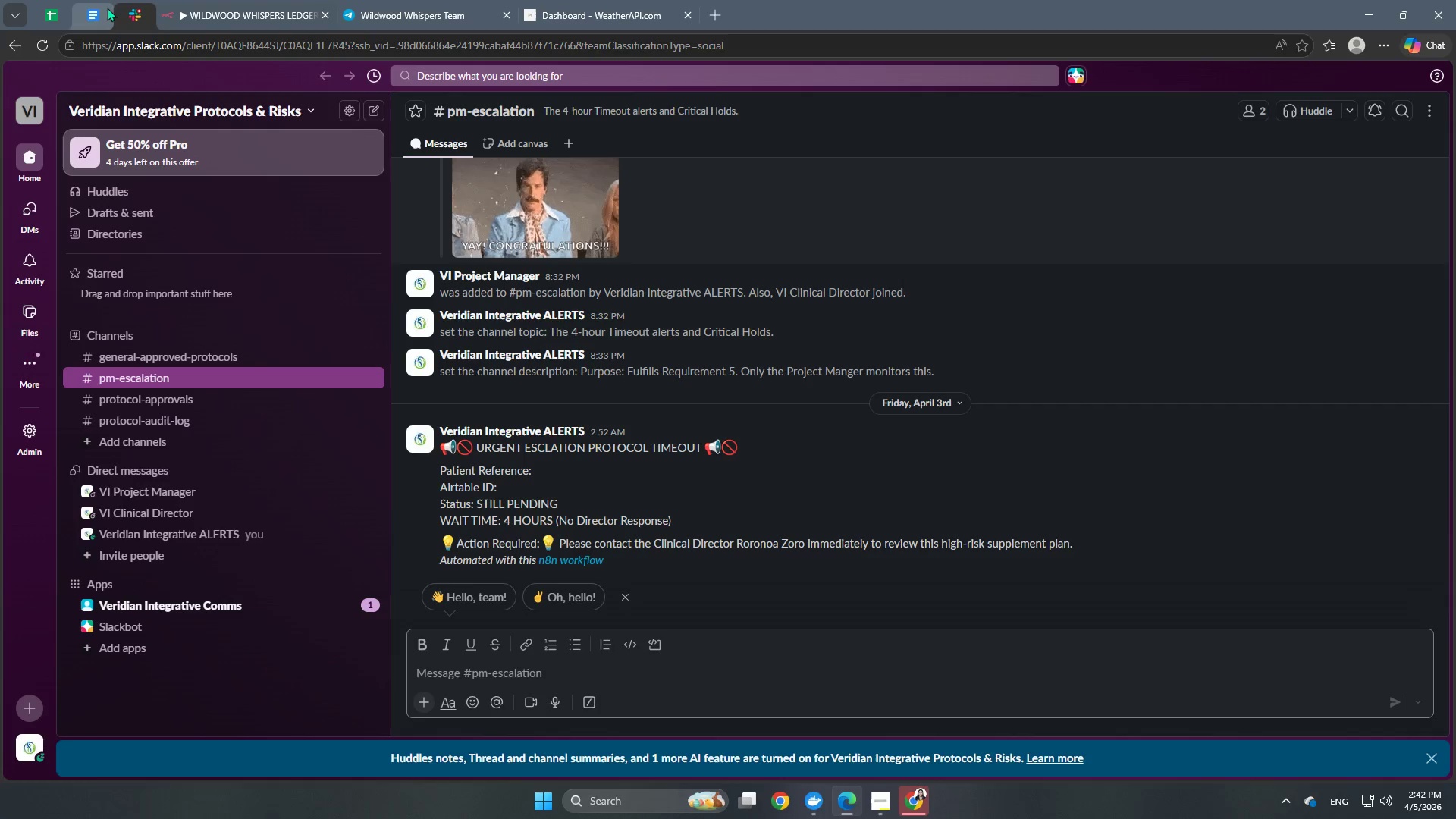 
left_click([59, 15])
 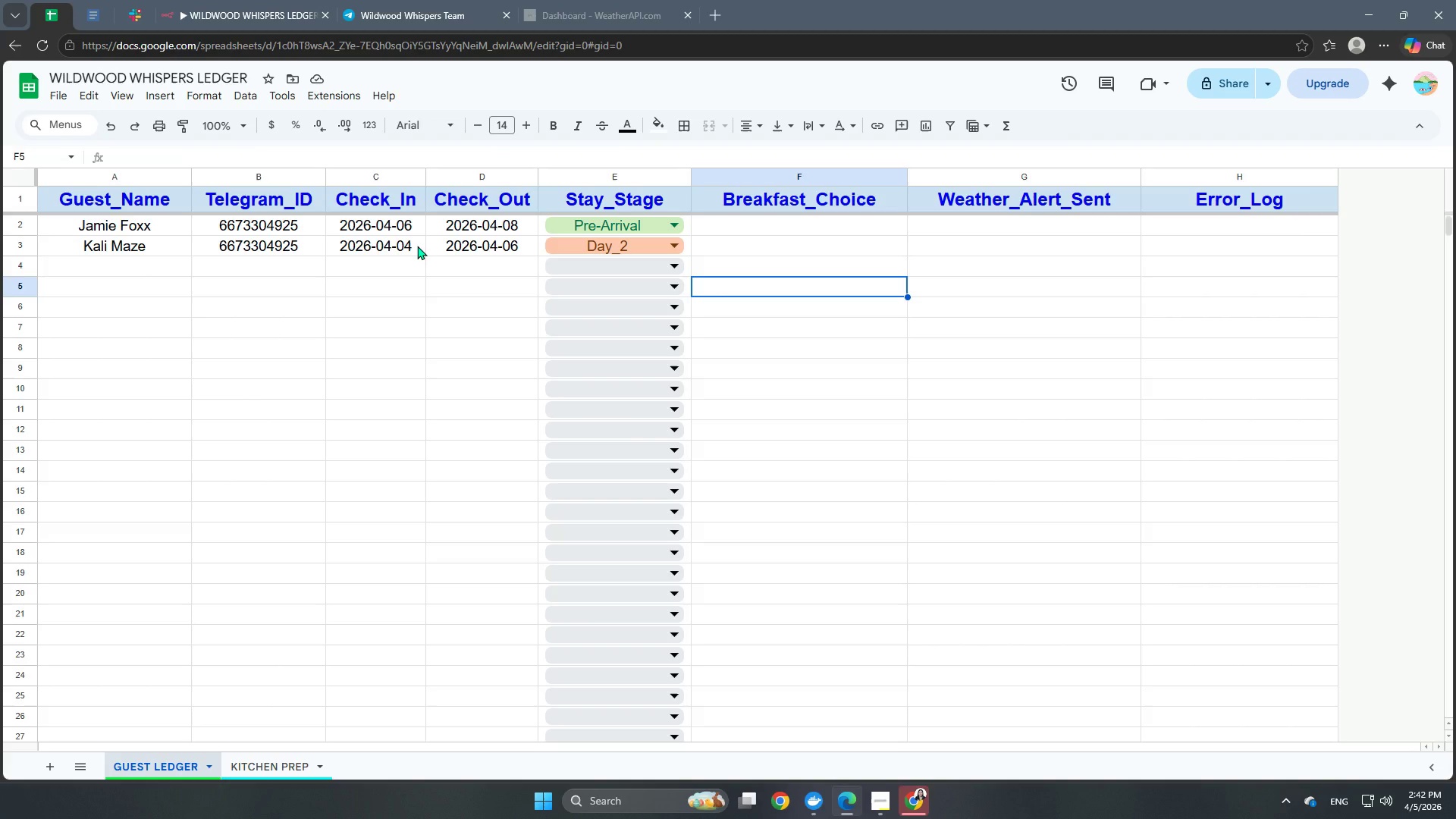 
wait(9.66)
 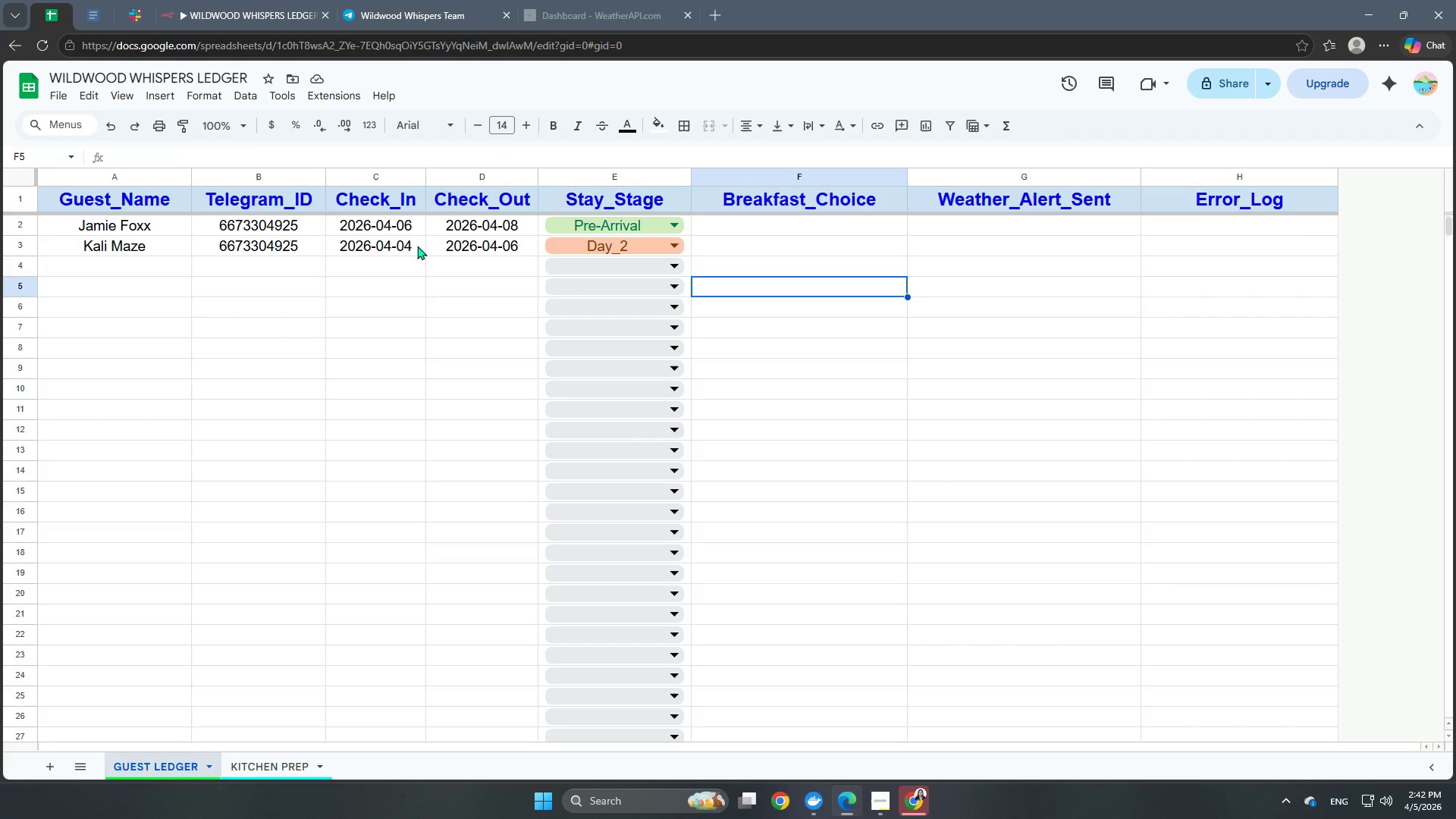 
left_click([485, 249])
 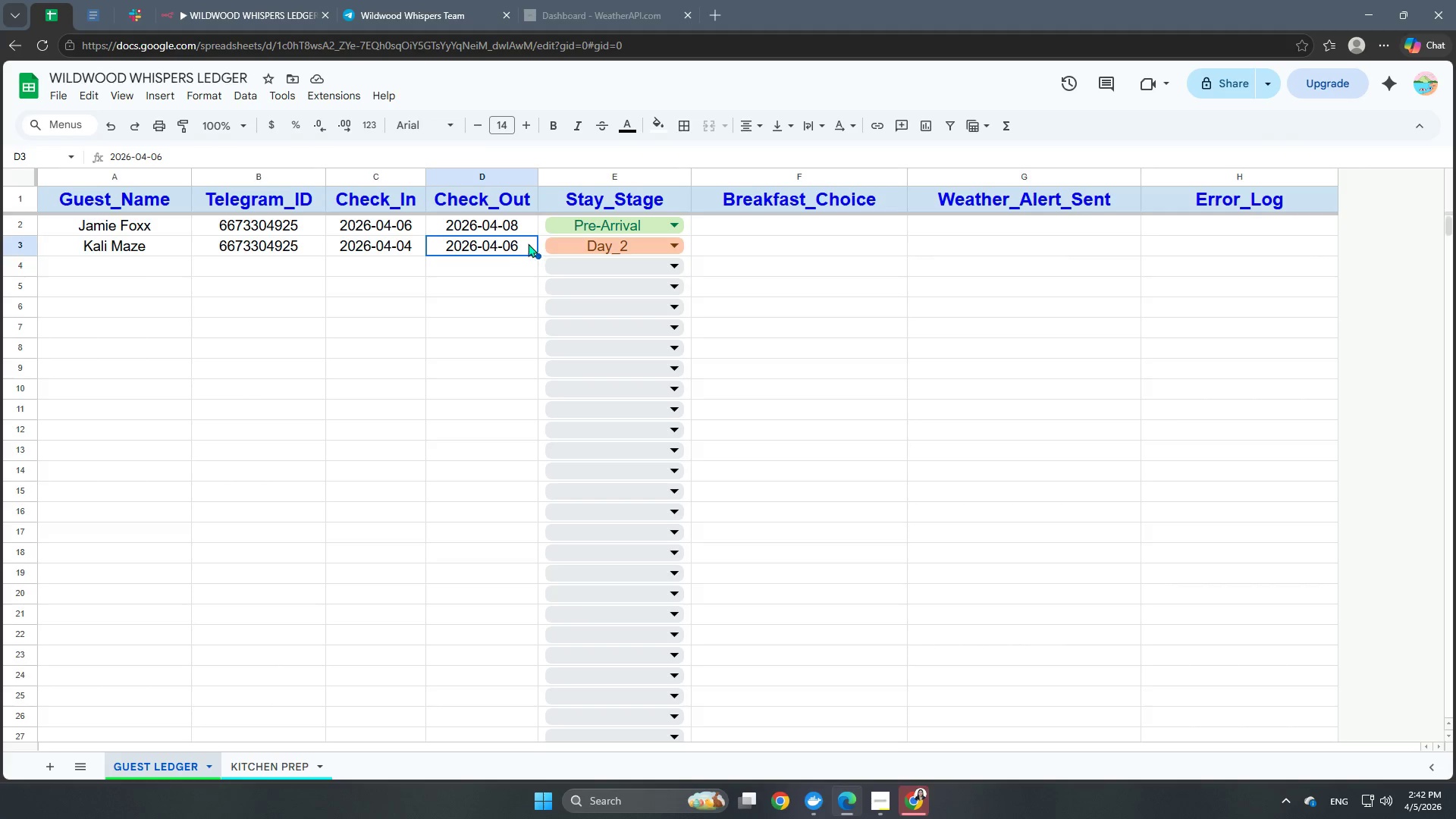 
double_click([528, 243])
 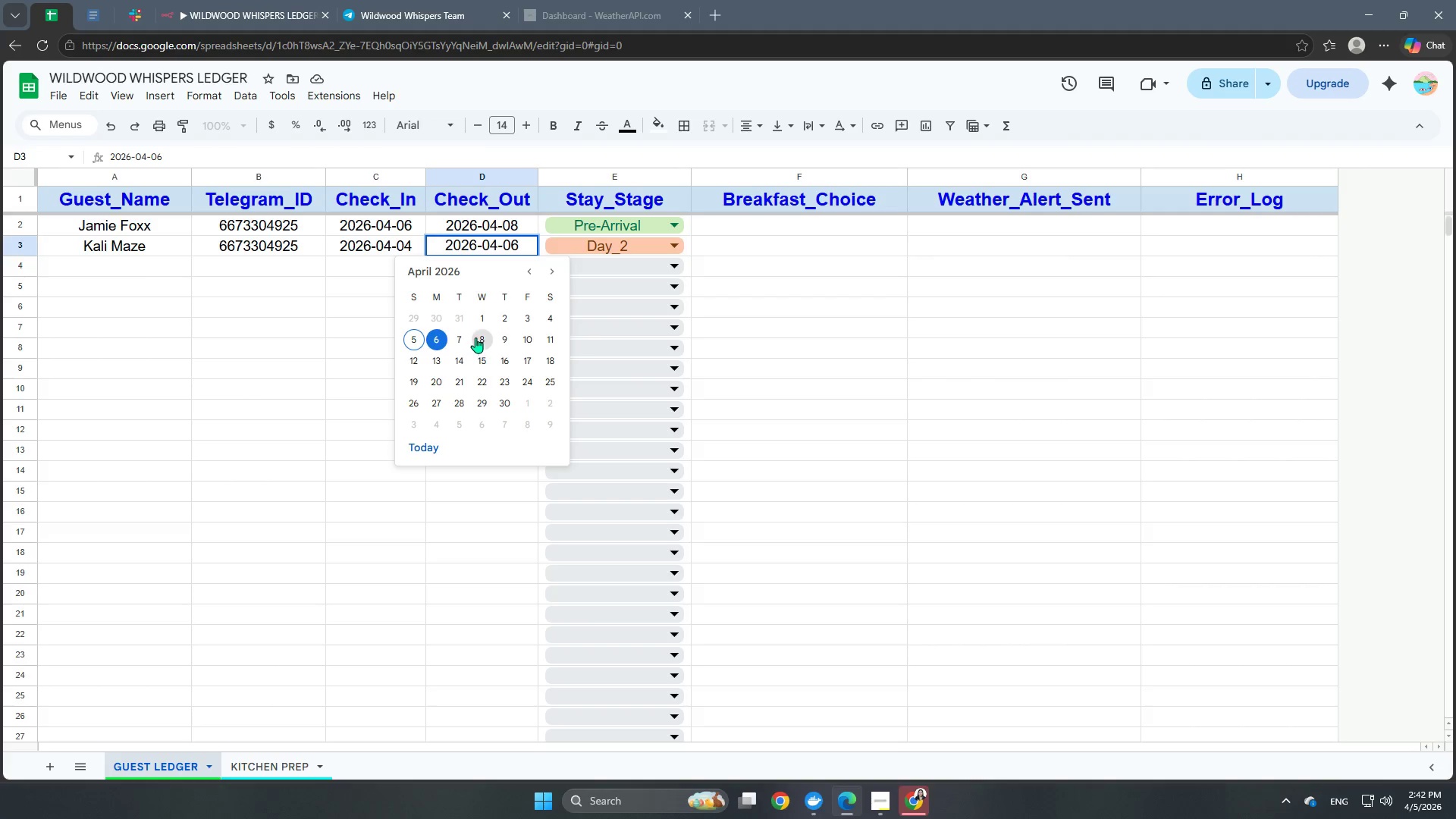 
left_click([462, 338])
 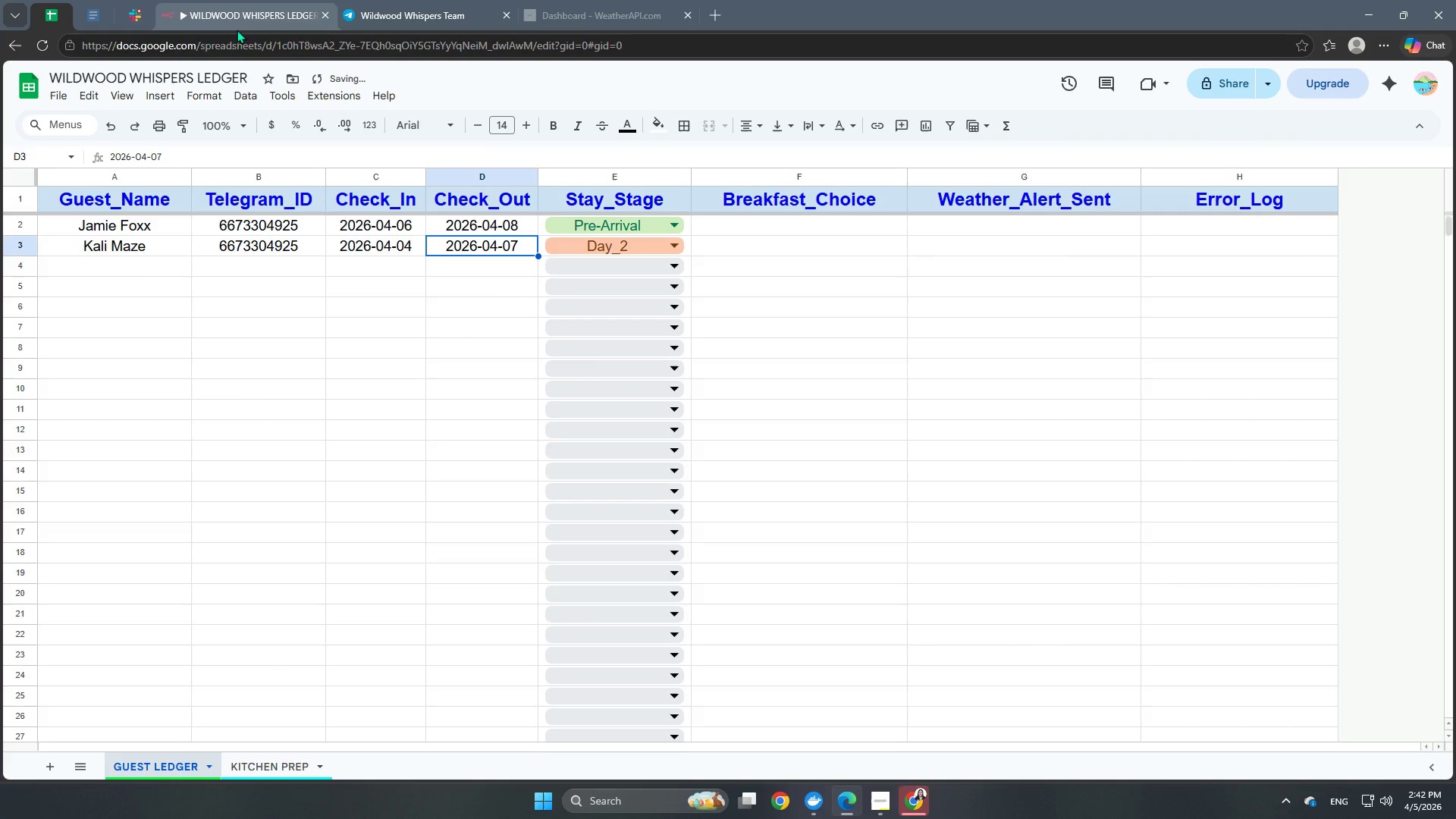 
left_click([227, 17])
 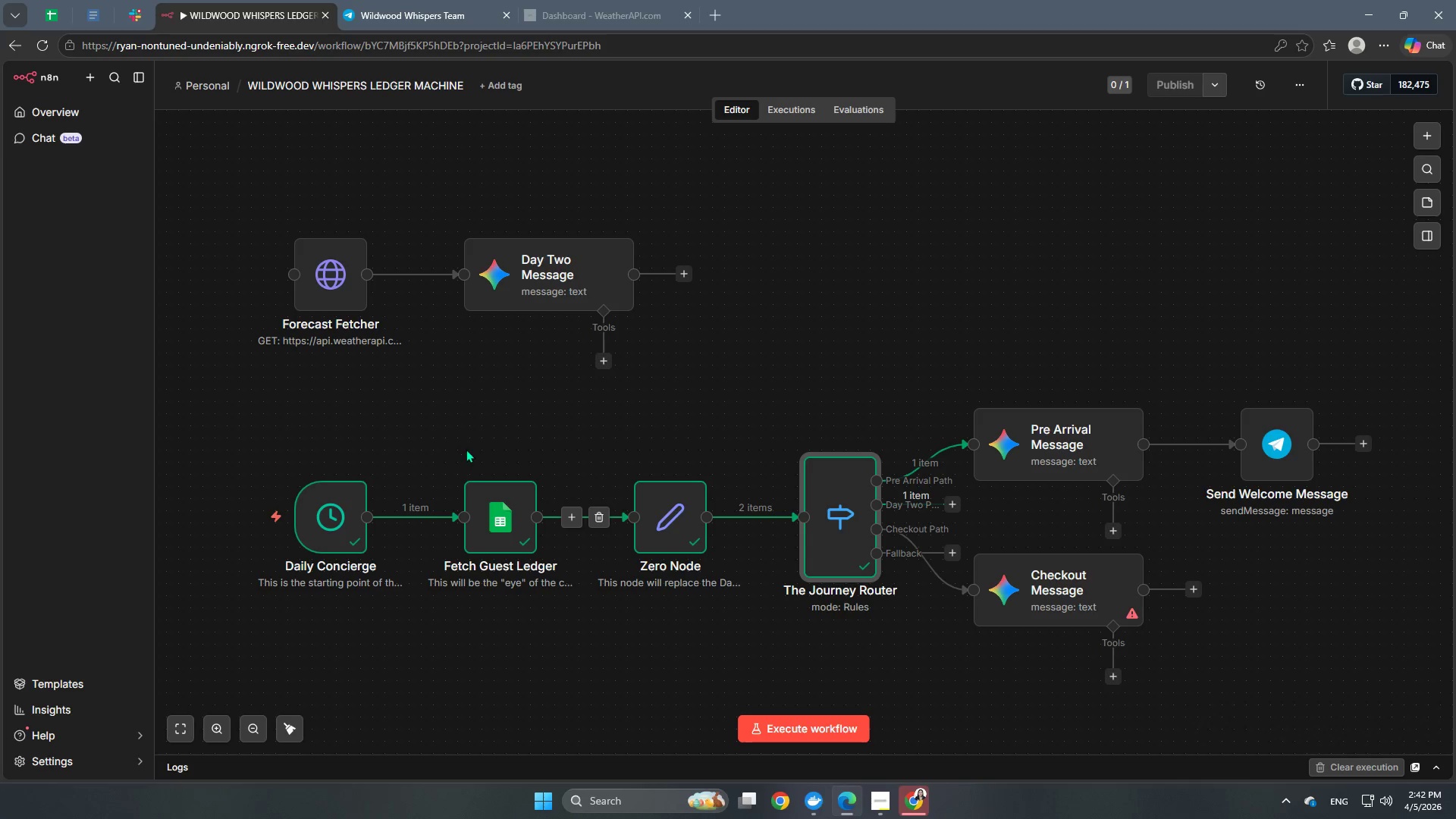 
left_click([452, 459])
 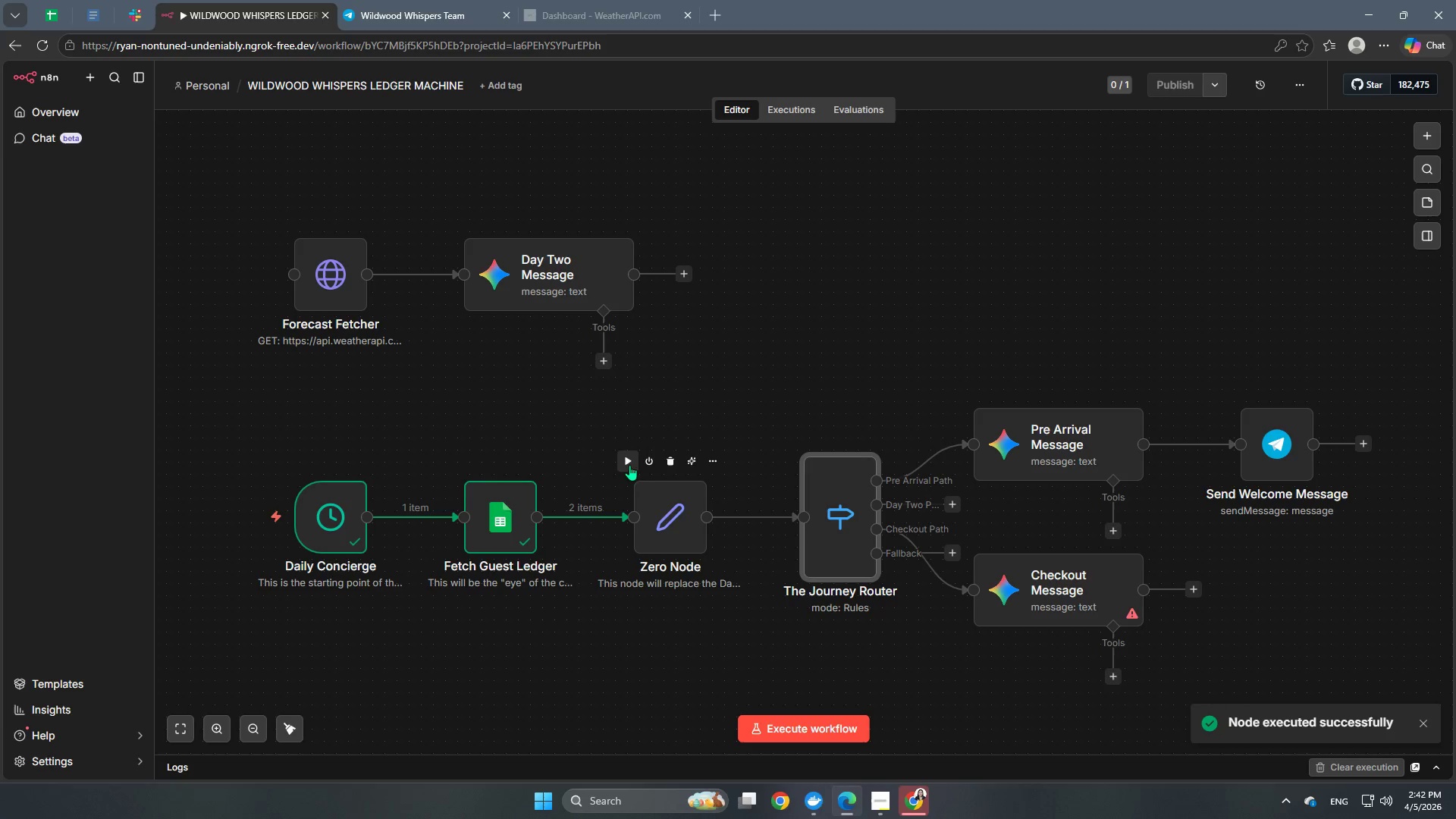 
double_click([512, 516])
 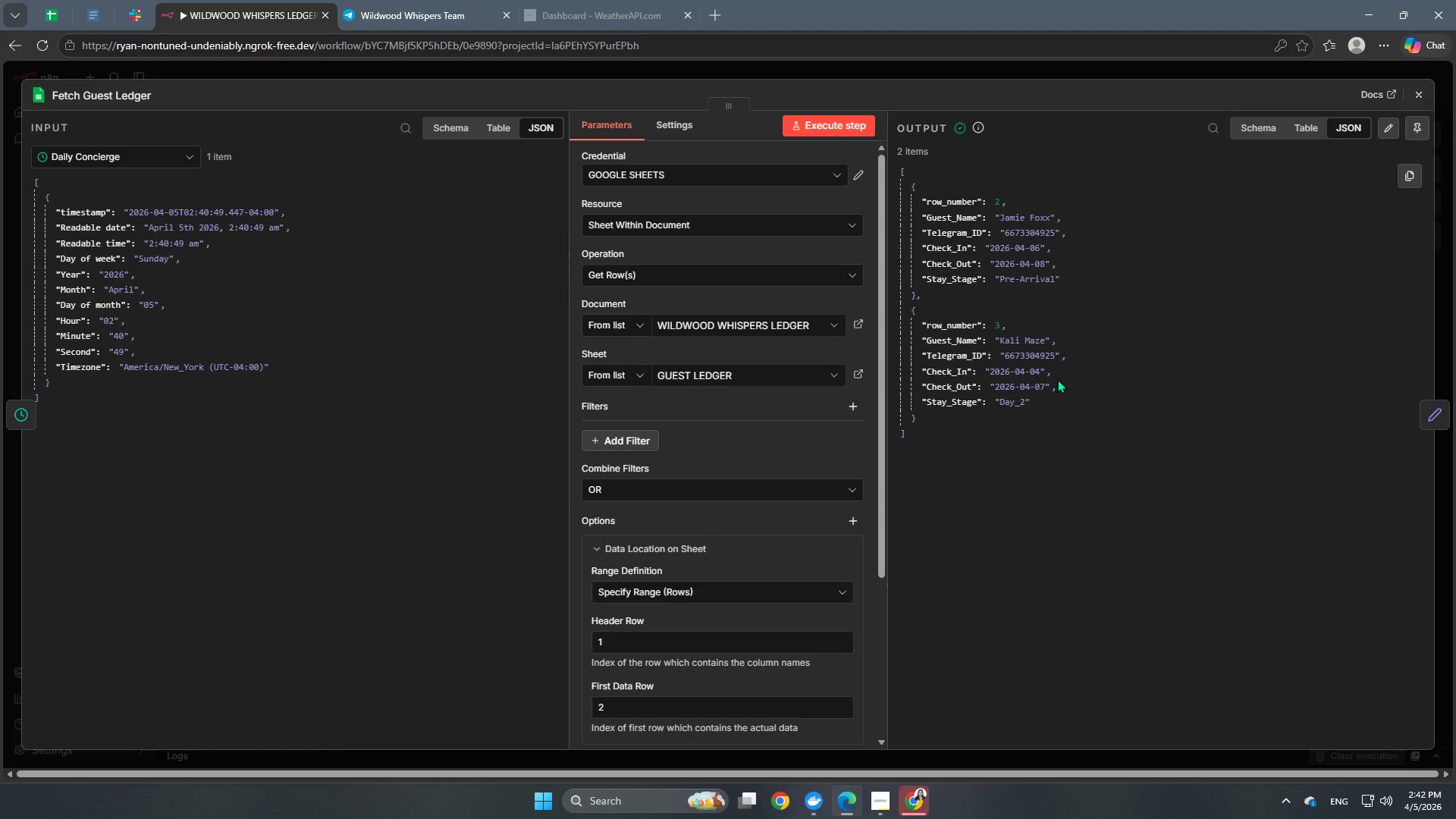 
wait(7.09)
 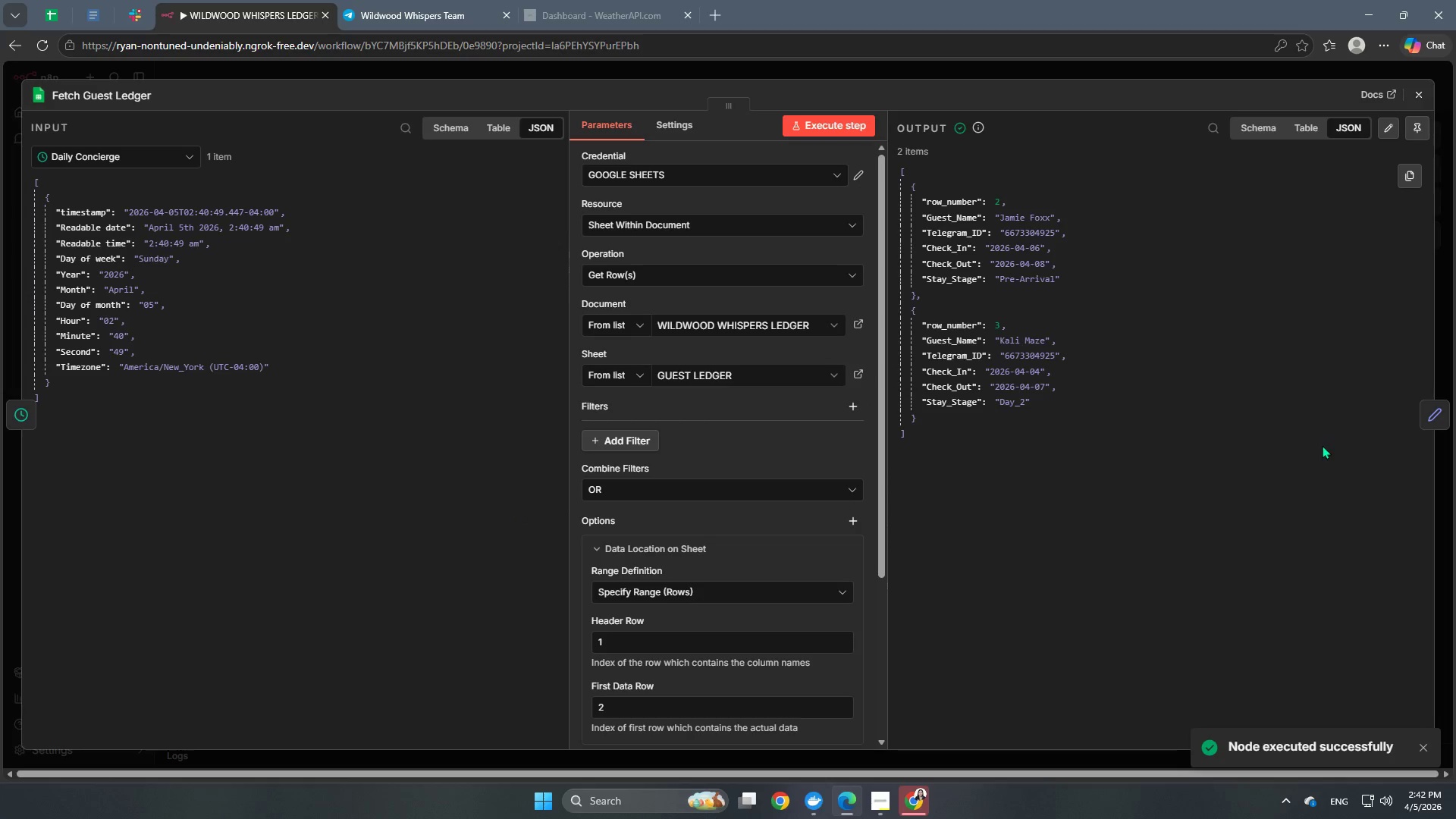 
left_click([1430, 409])
 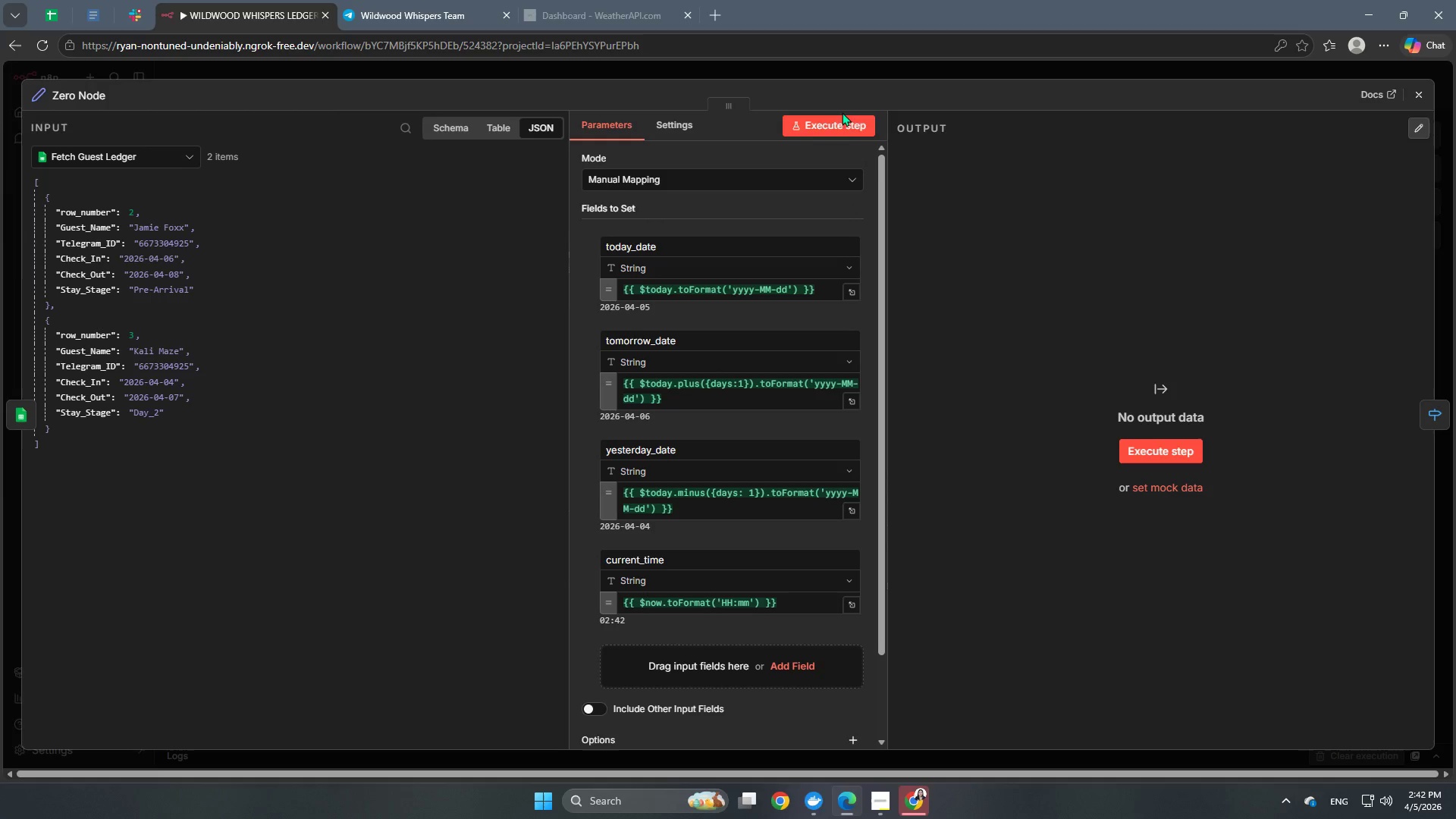 
scroll: coordinate [751, 484], scroll_direction: none, amount: 0.0
 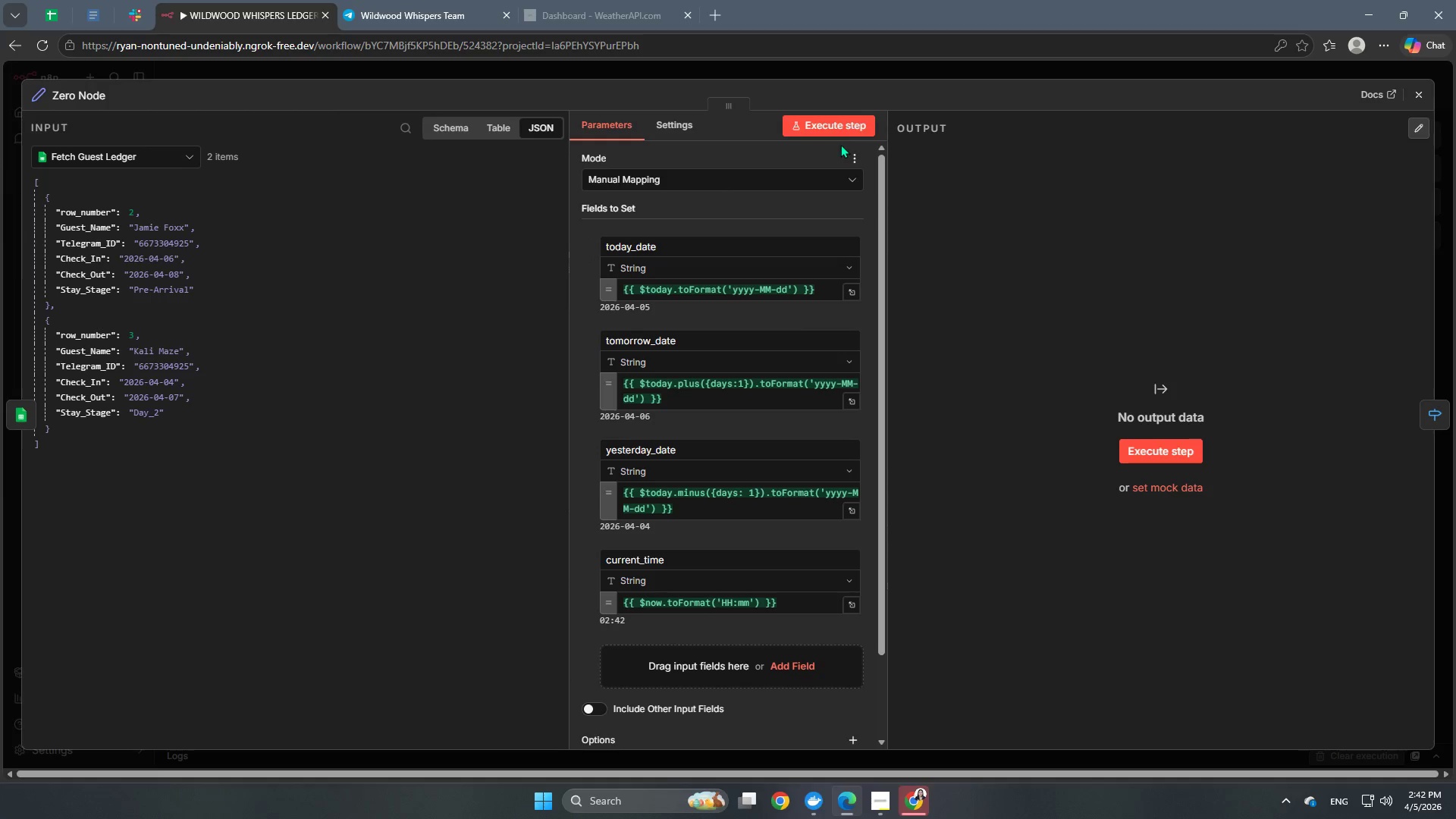 
left_click([843, 128])
 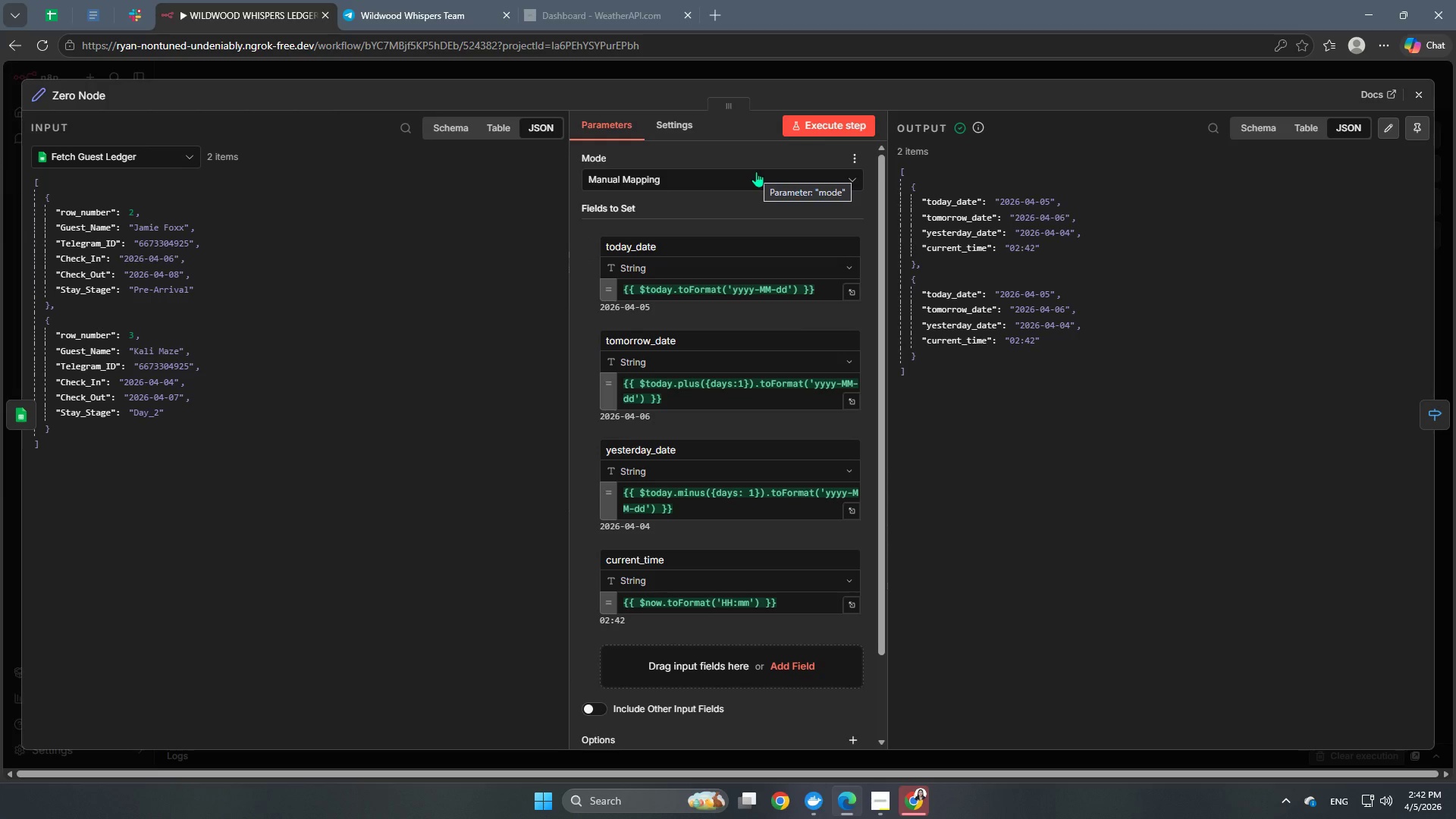 
wait(10.56)
 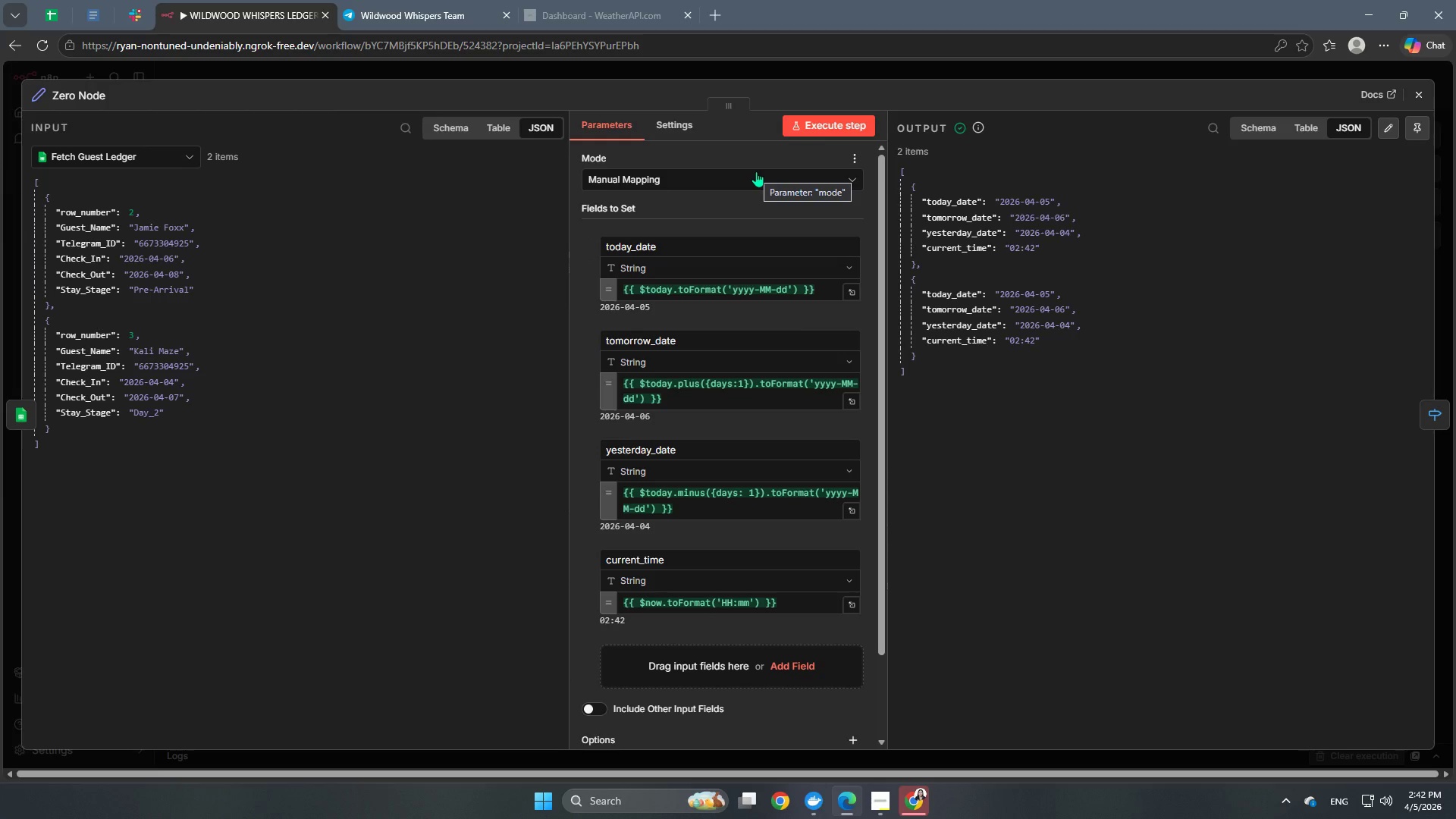 
left_click([1426, 423])
 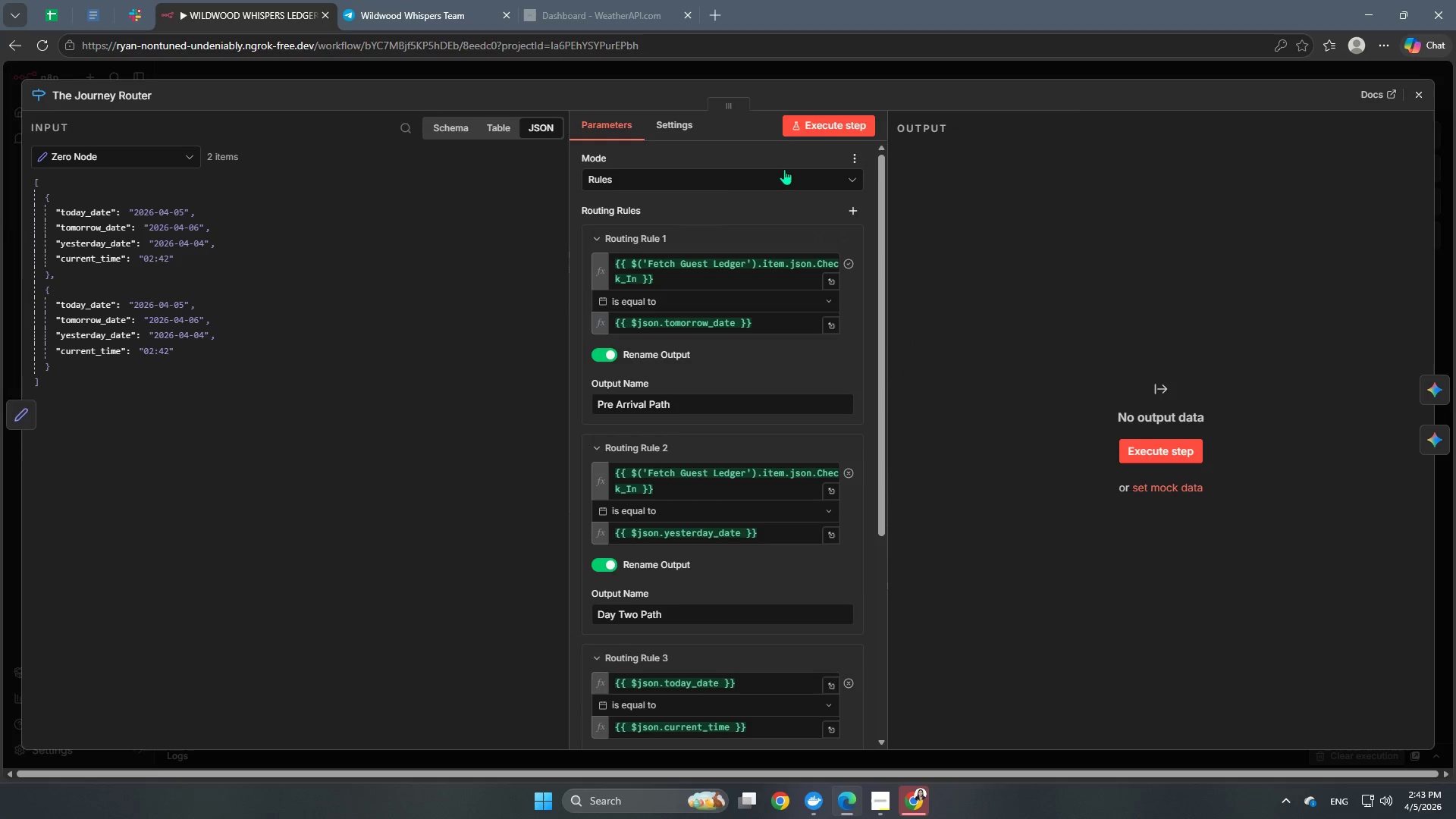 
left_click([839, 124])
 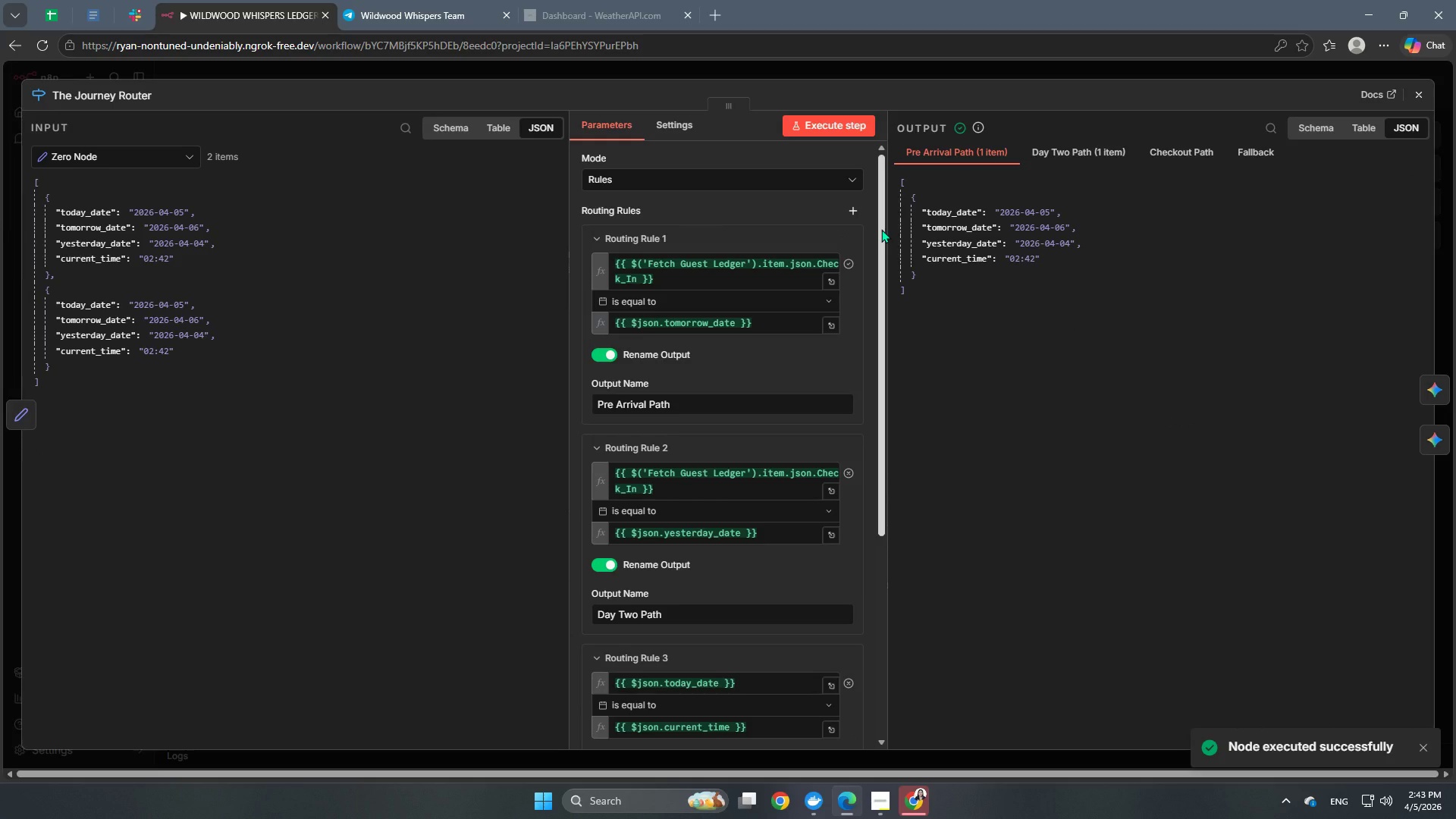 
left_click([1074, 152])
 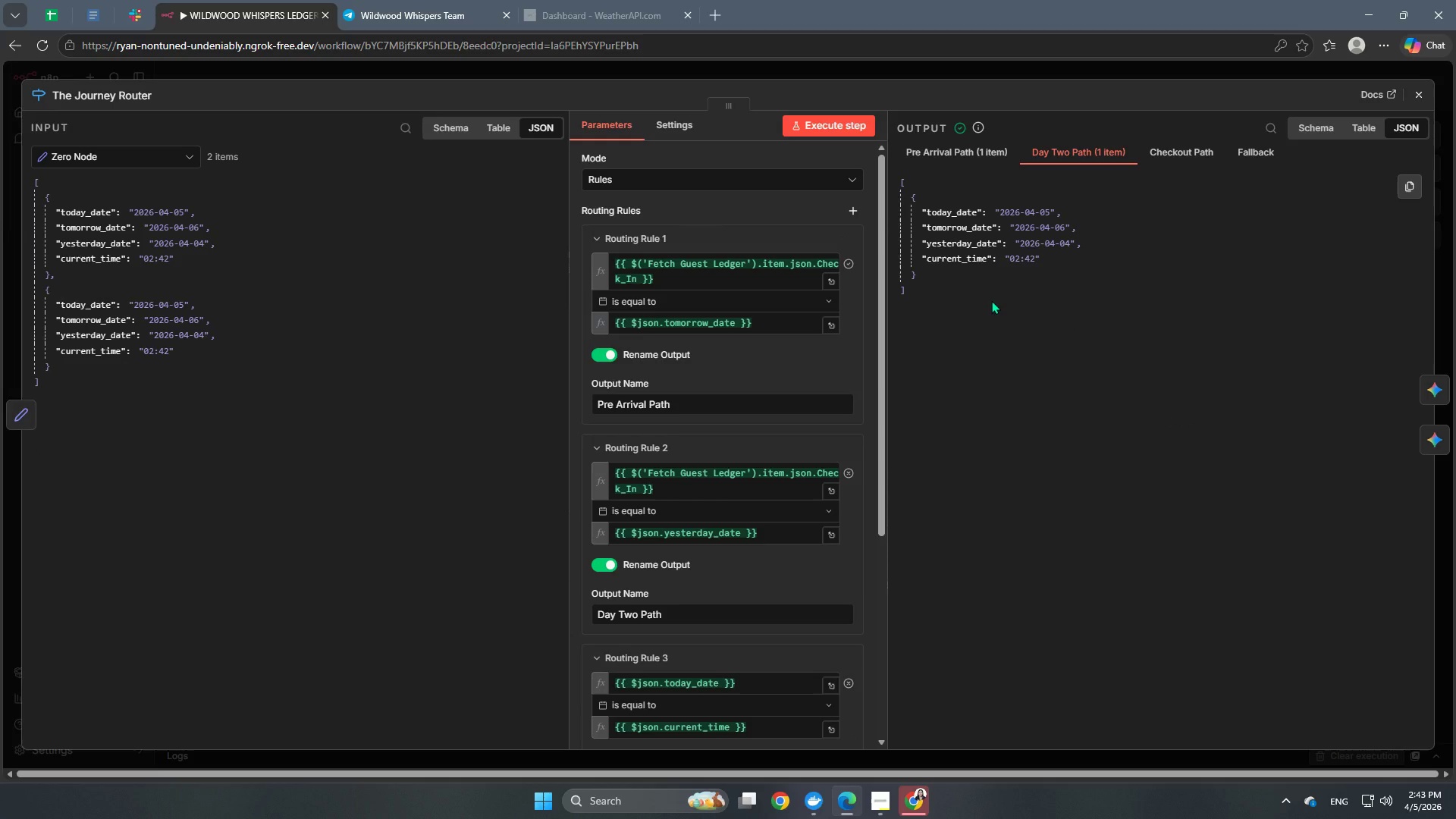 
wait(10.51)
 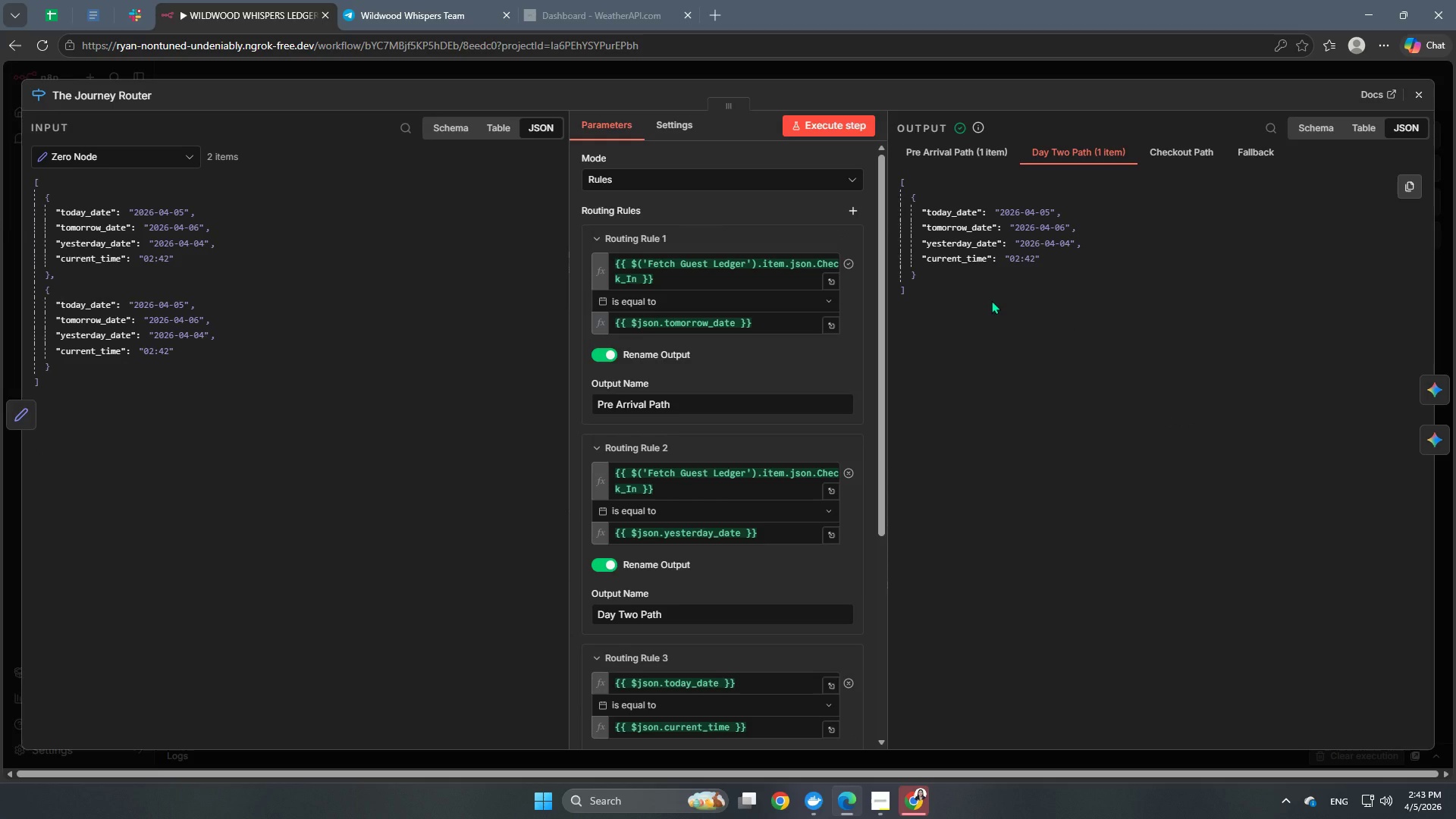 
left_click([1050, 73])
 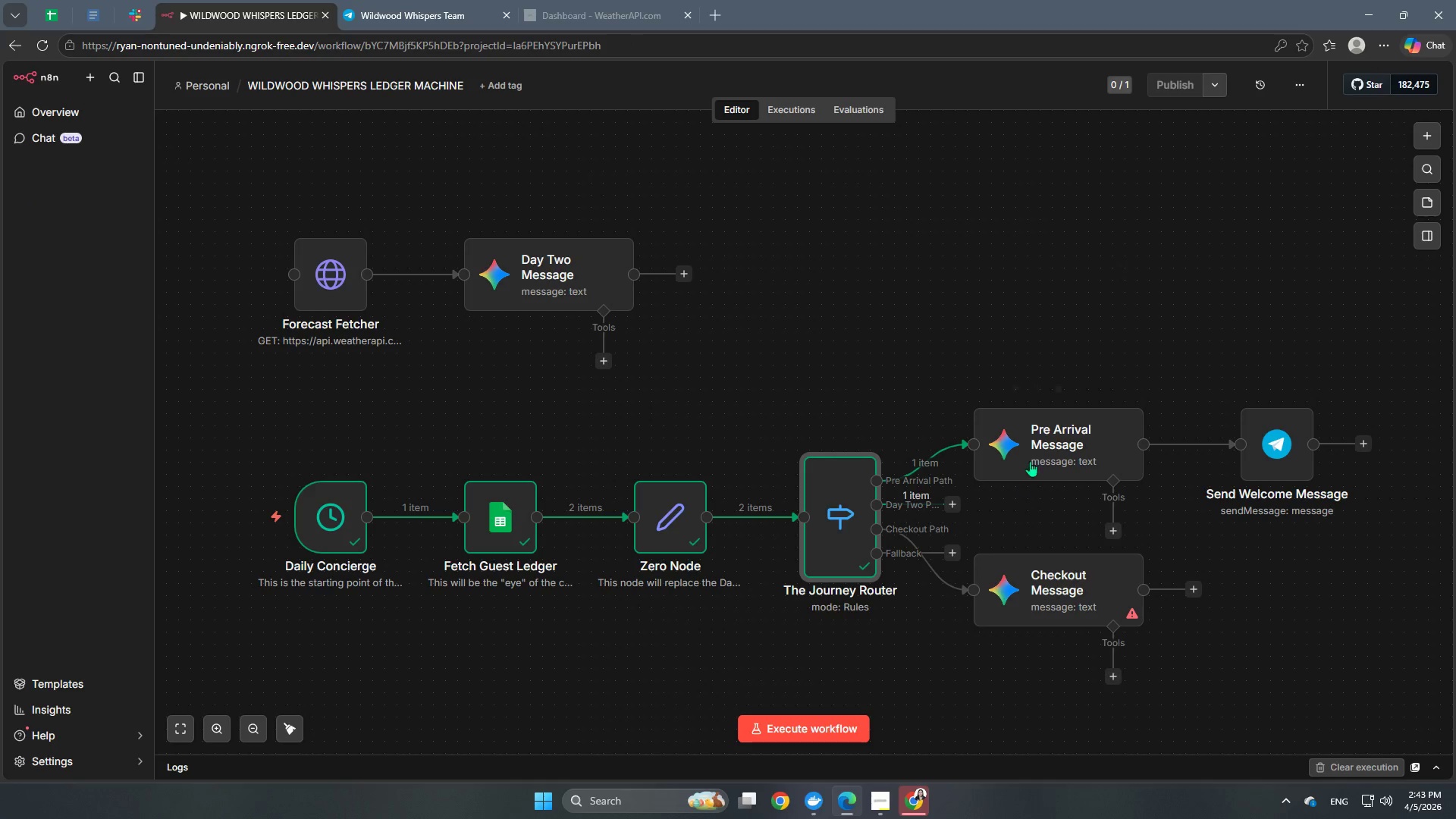 
double_click([1061, 431])
 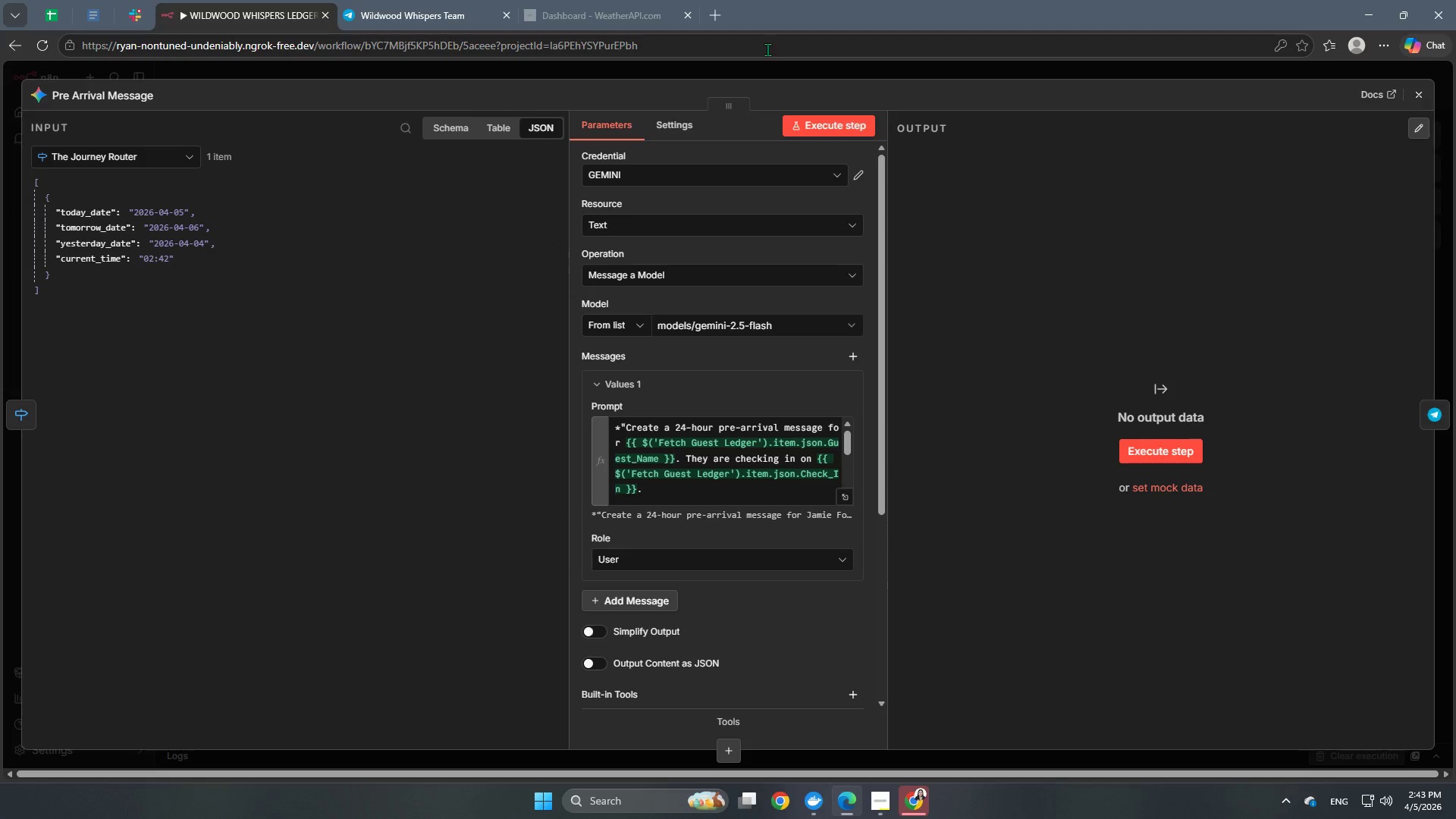 
left_click([755, 77])
 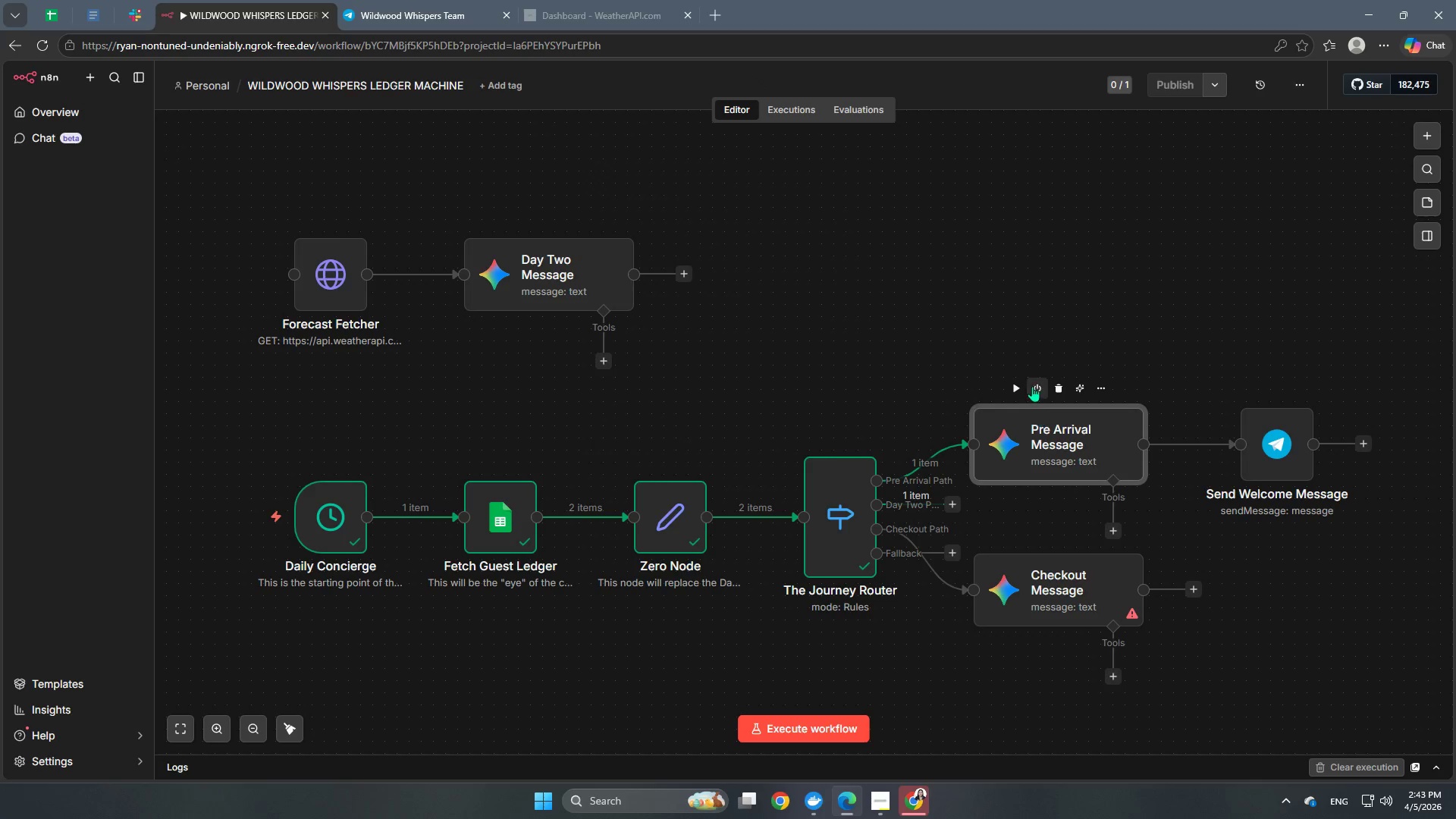 
left_click_drag(start_coordinate=[1071, 435], to_coordinate=[1035, 268])
 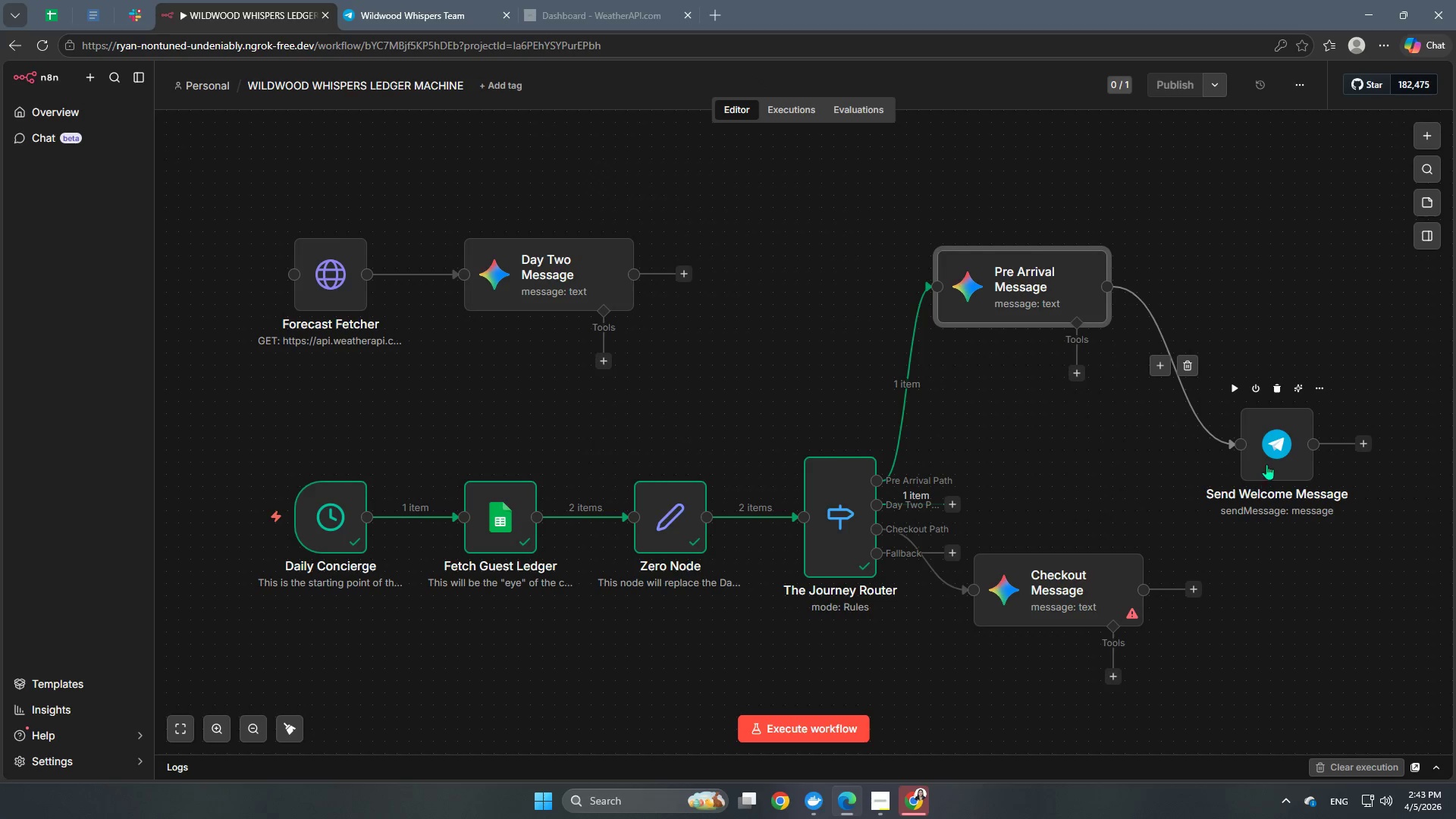 
left_click_drag(start_coordinate=[1272, 456], to_coordinate=[1184, 239])
 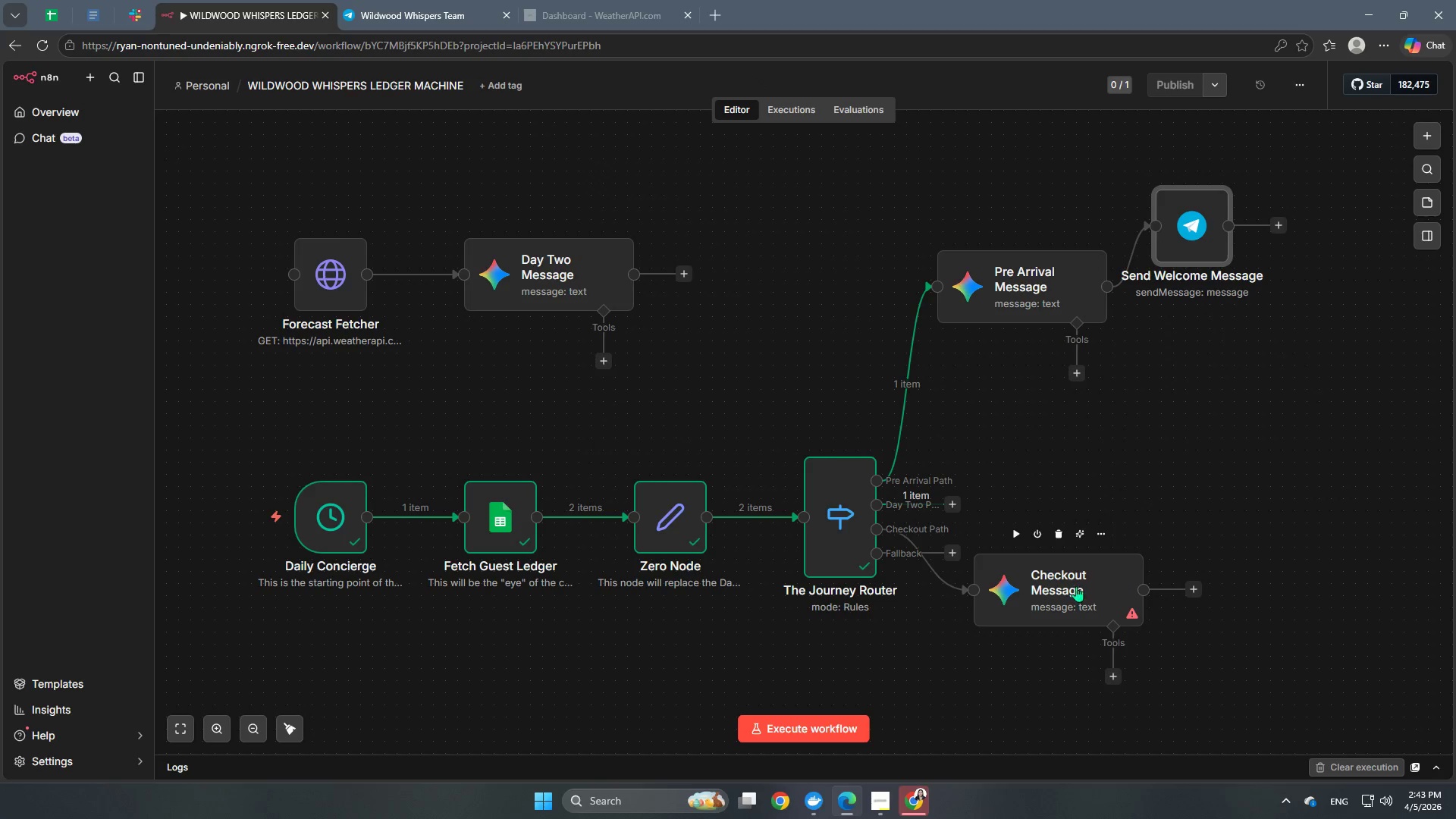 
left_click_drag(start_coordinate=[1068, 588], to_coordinate=[1054, 673])
 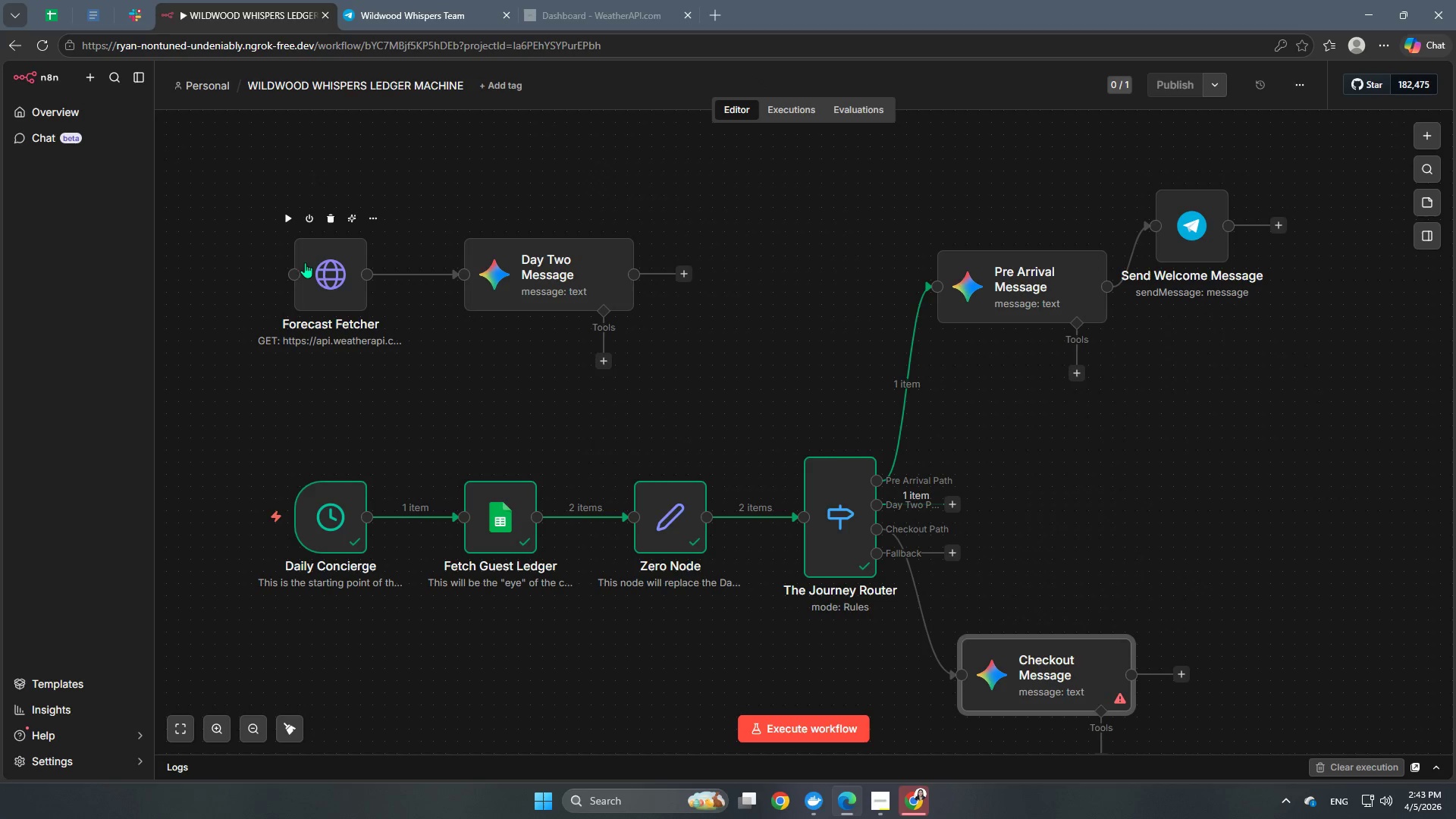 
left_click_drag(start_coordinate=[315, 275], to_coordinate=[1073, 492])
 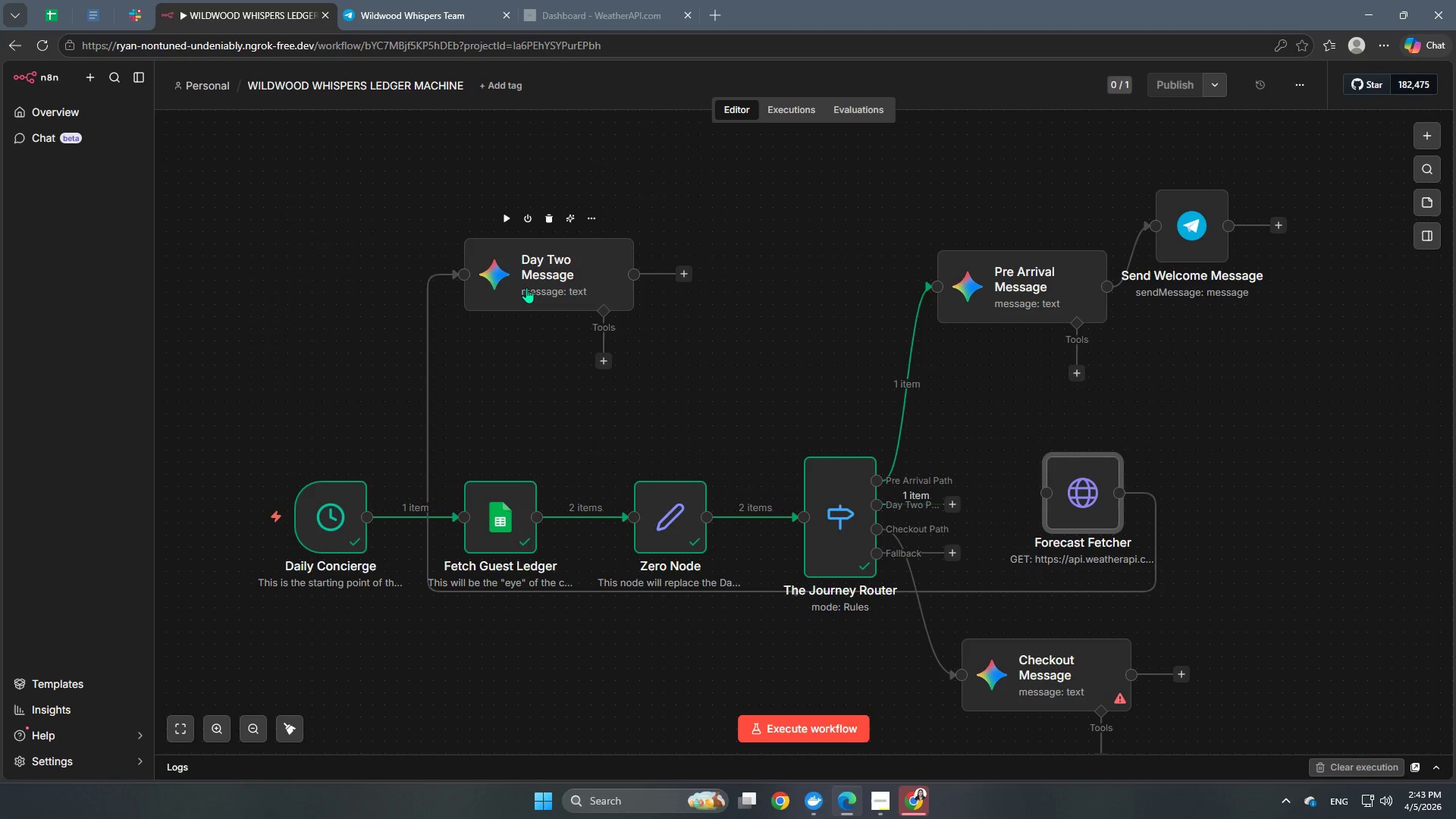 
left_click_drag(start_coordinate=[522, 265], to_coordinate=[1260, 474])
 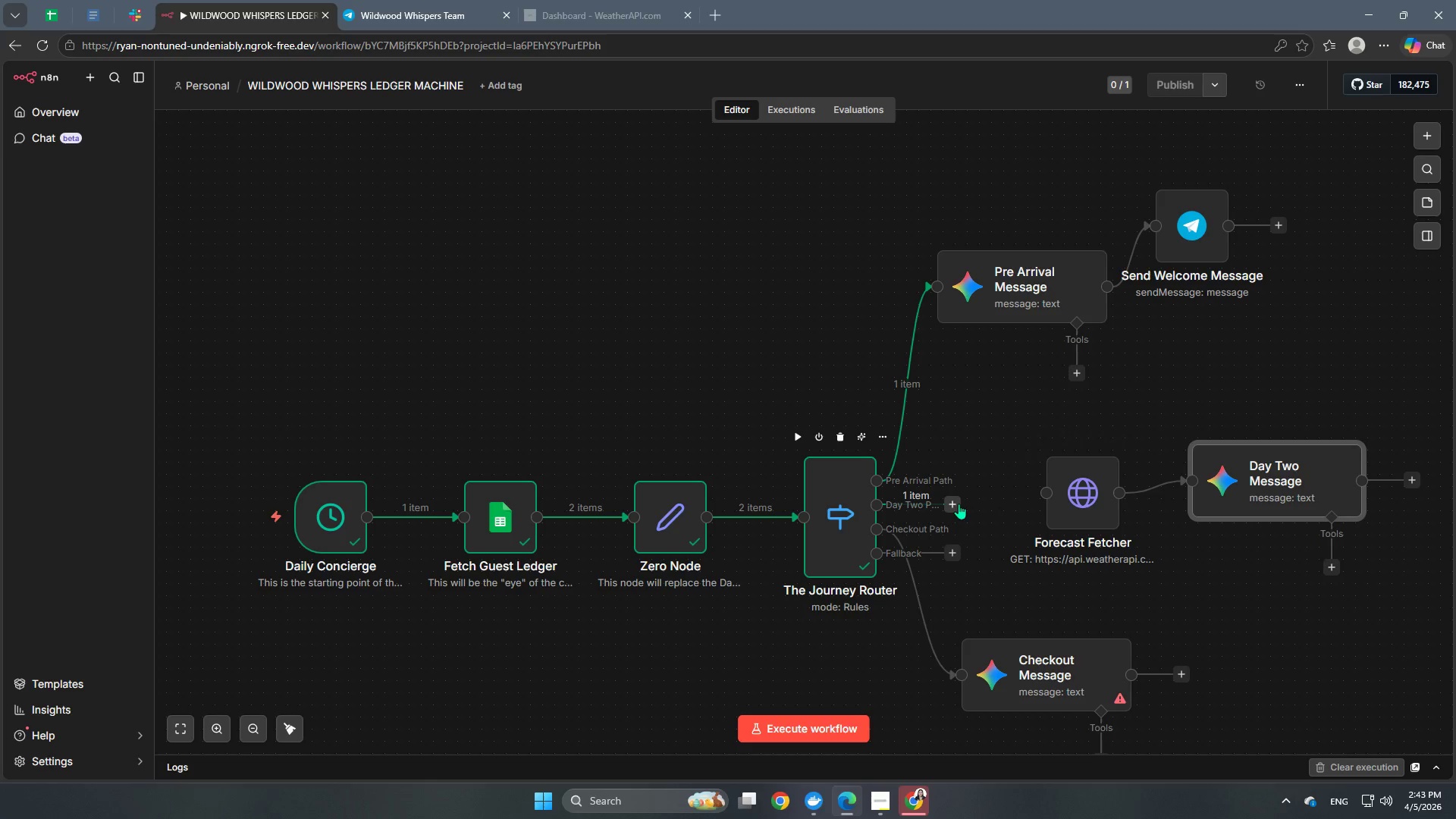 
left_click_drag(start_coordinate=[959, 504], to_coordinate=[1040, 491])
 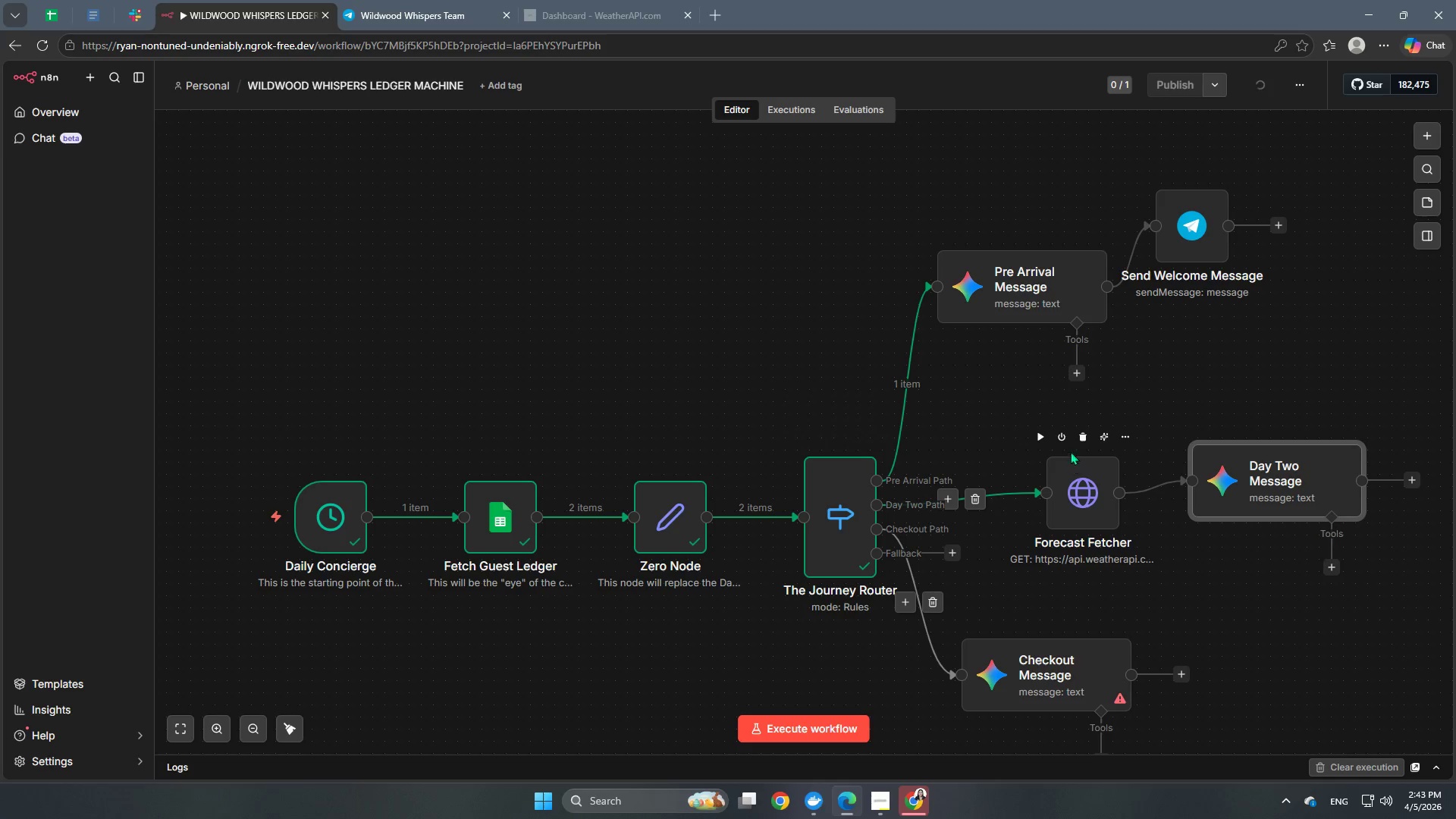 
left_click([1039, 435])
 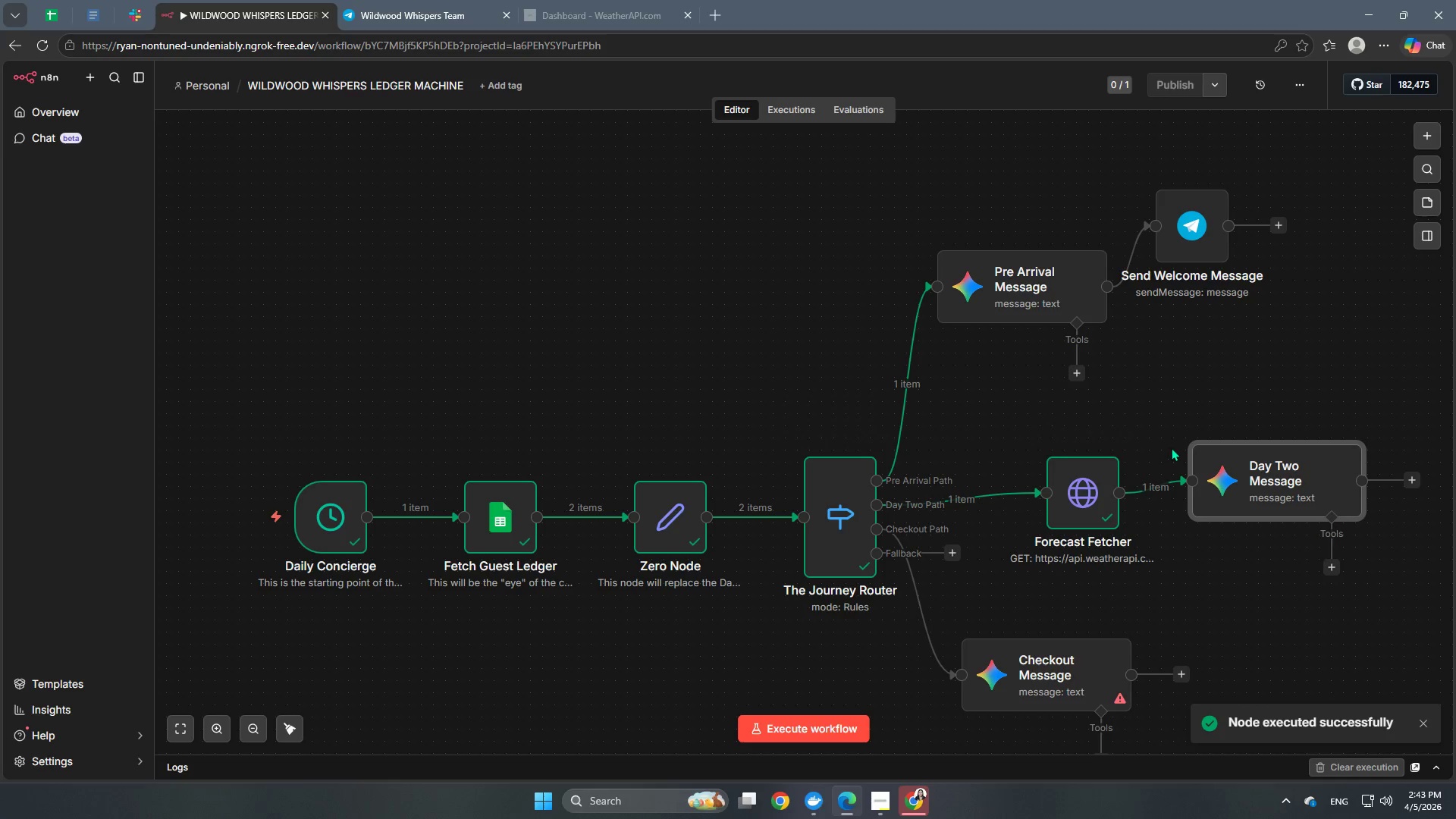 
double_click([1108, 496])
 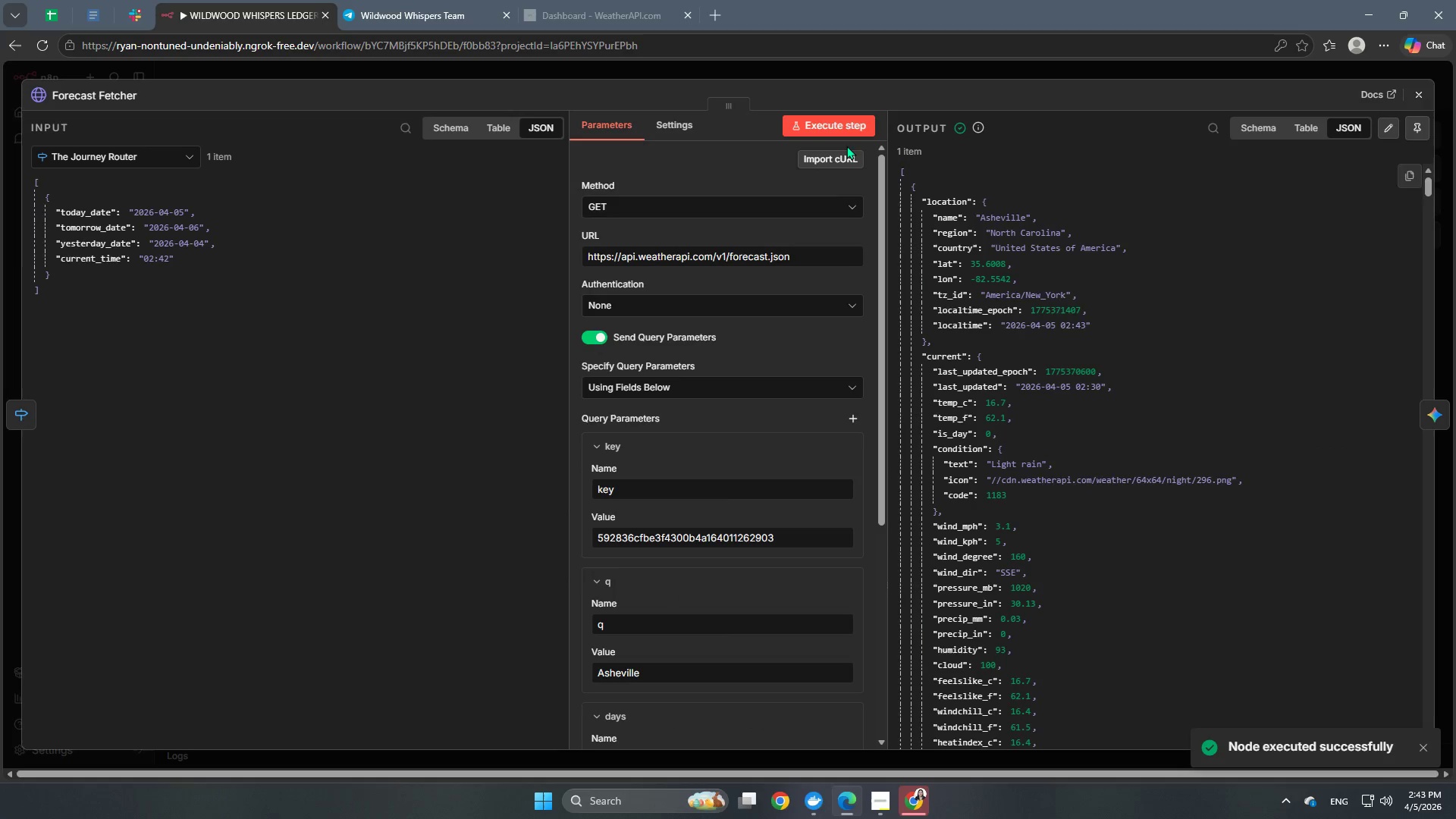 
left_click([952, 65])
 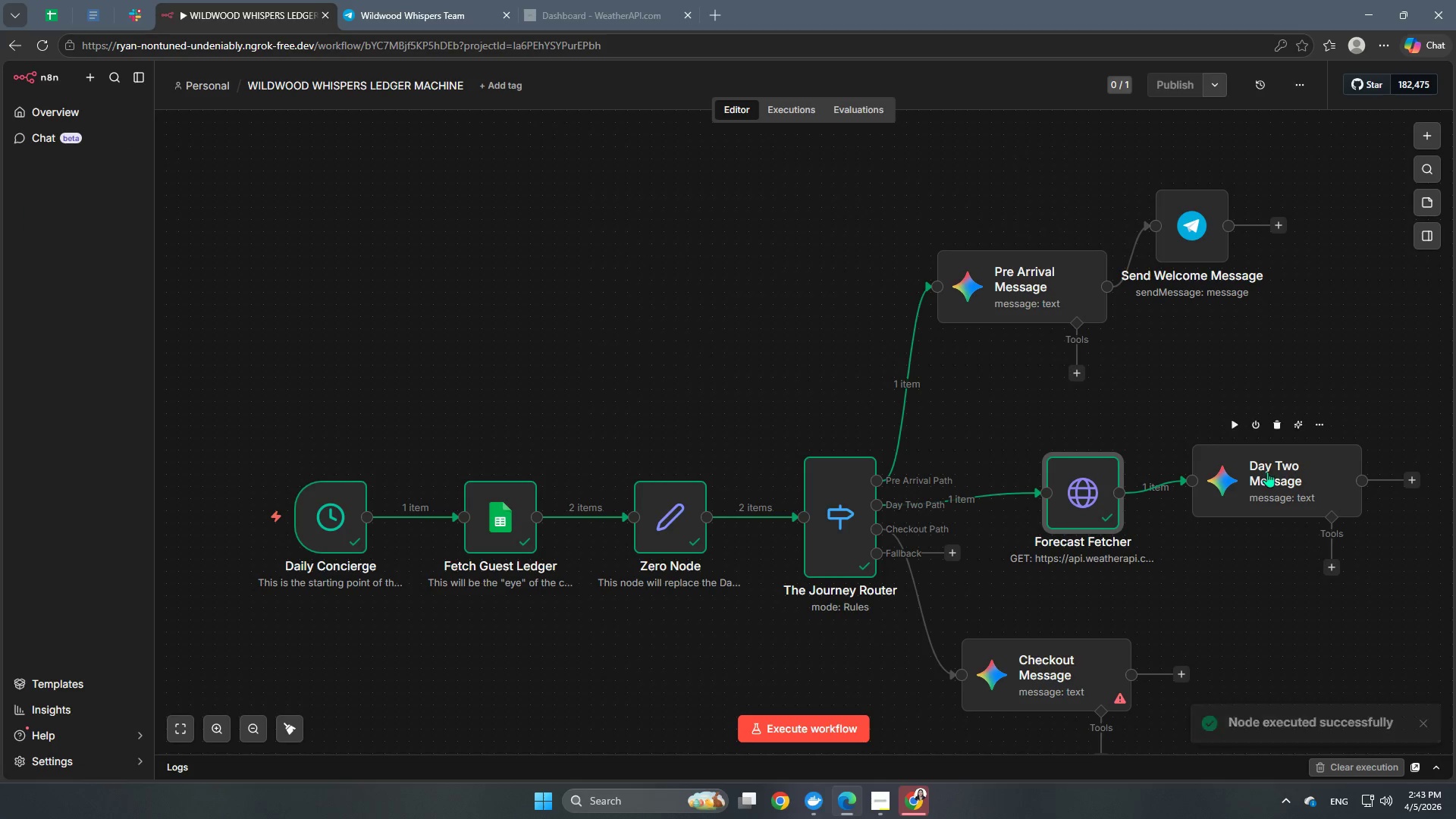 
double_click([1267, 472])
 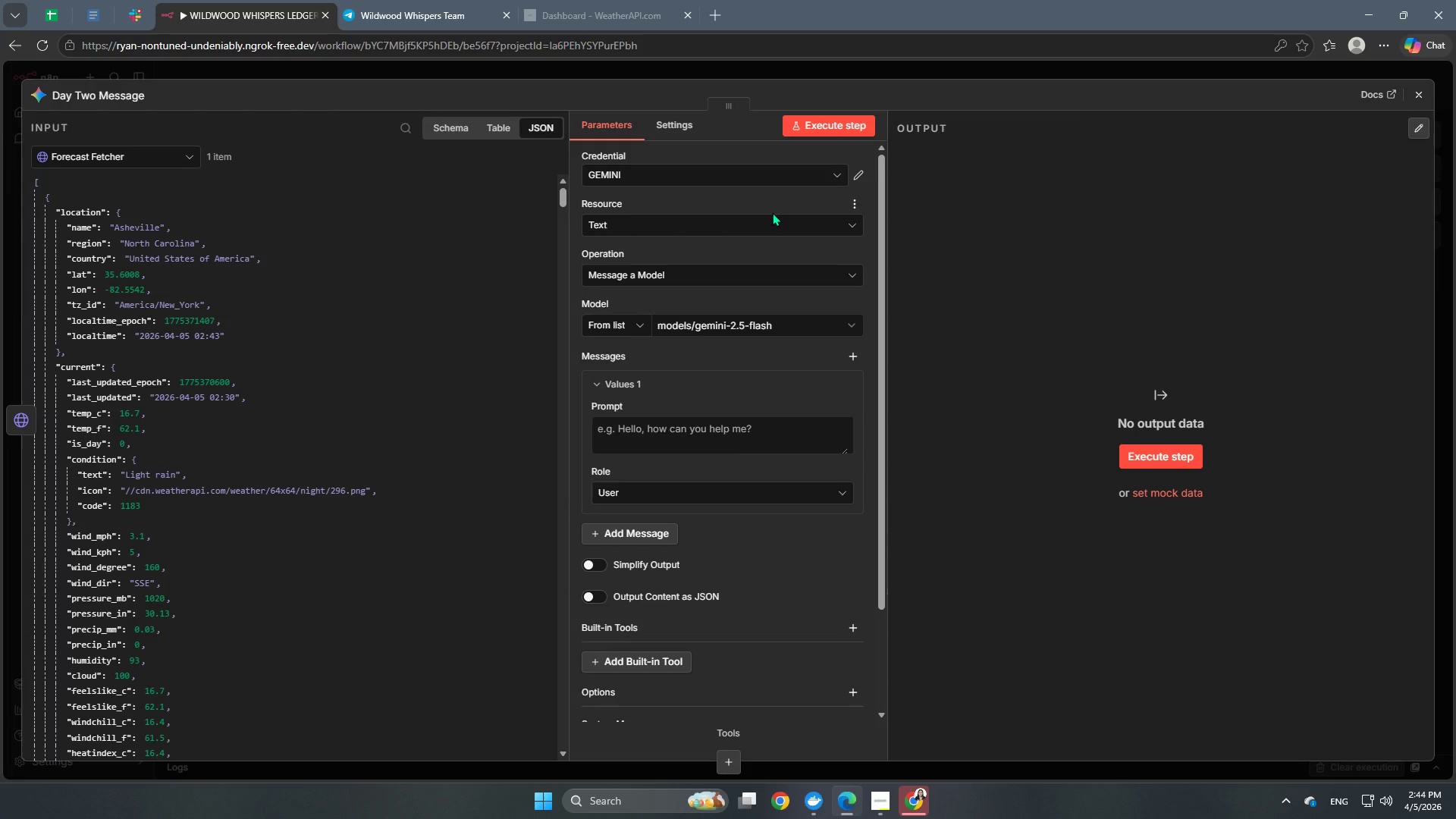 
wait(27.67)
 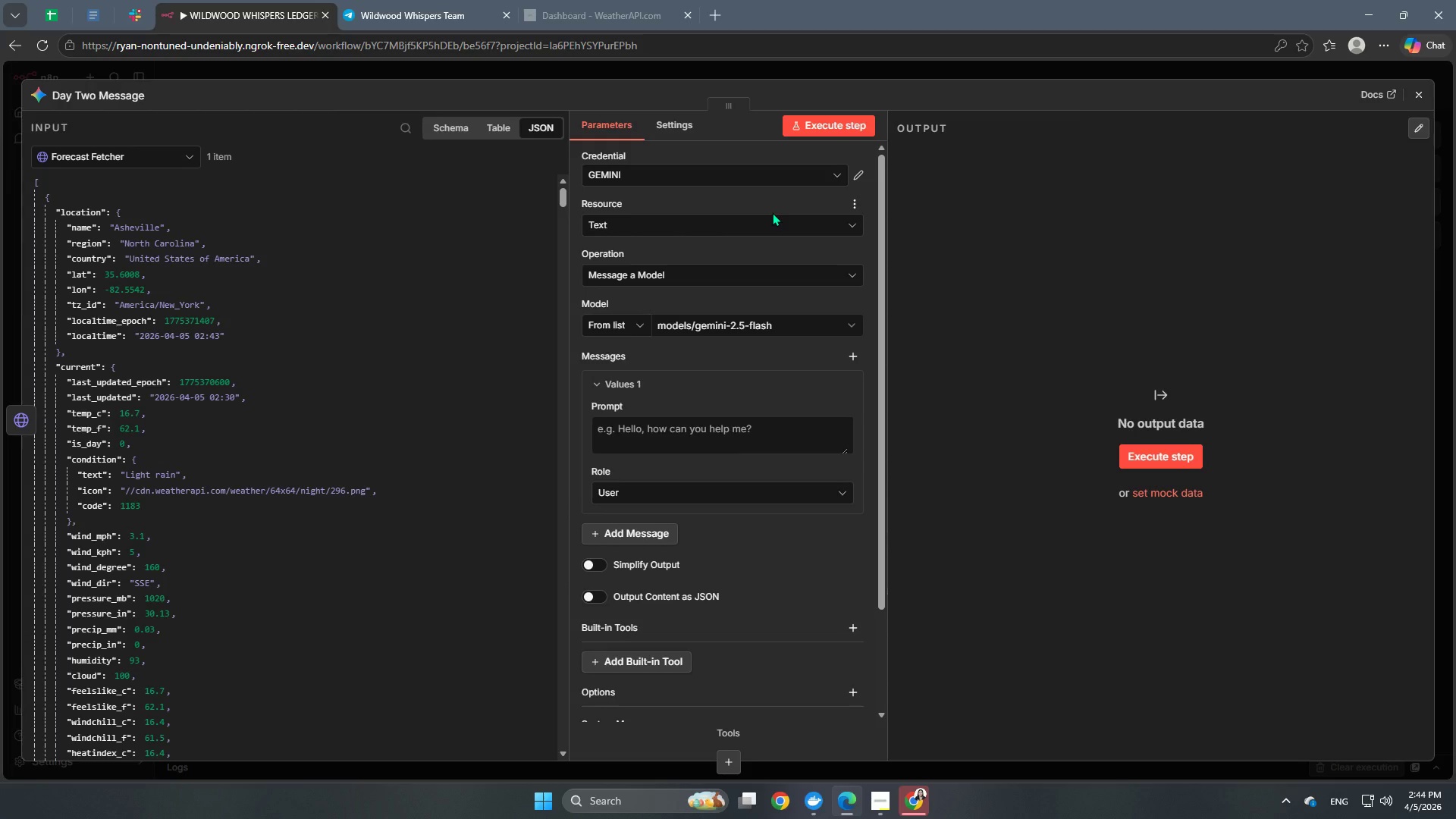 
left_click([612, 78])
 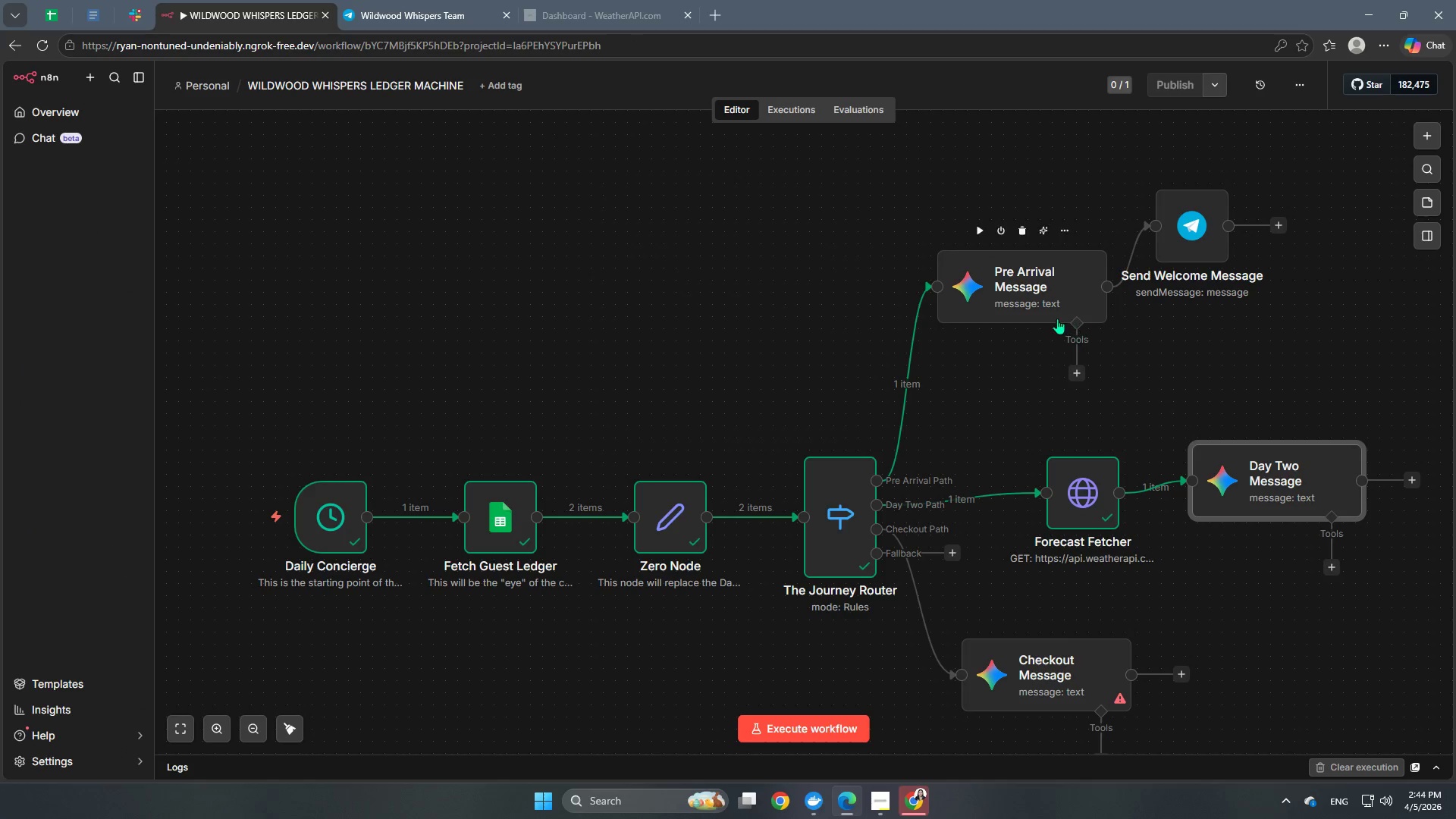 
double_click([1031, 307])
 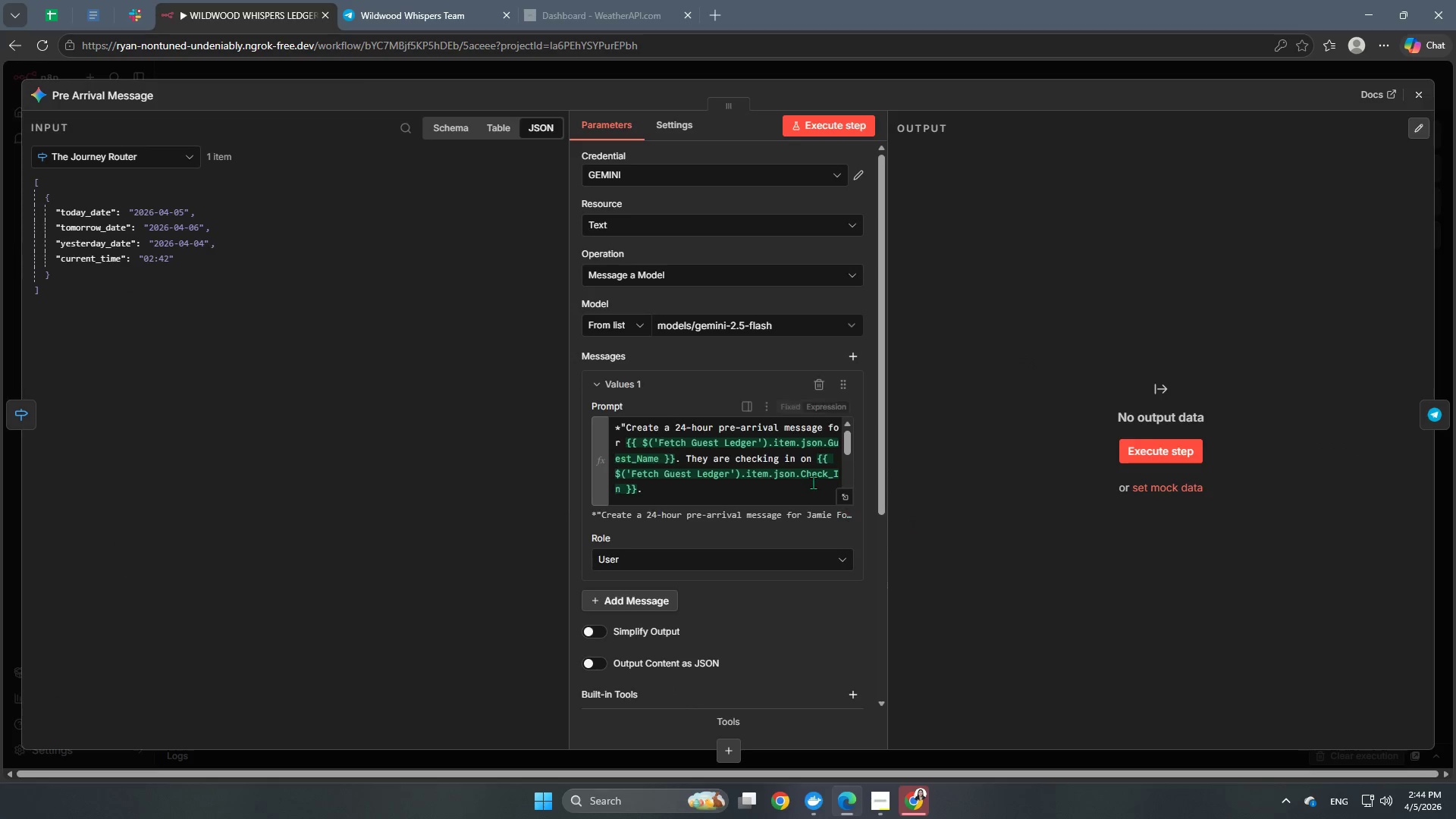 
scroll: coordinate [813, 522], scroll_direction: down, amount: 8.0
 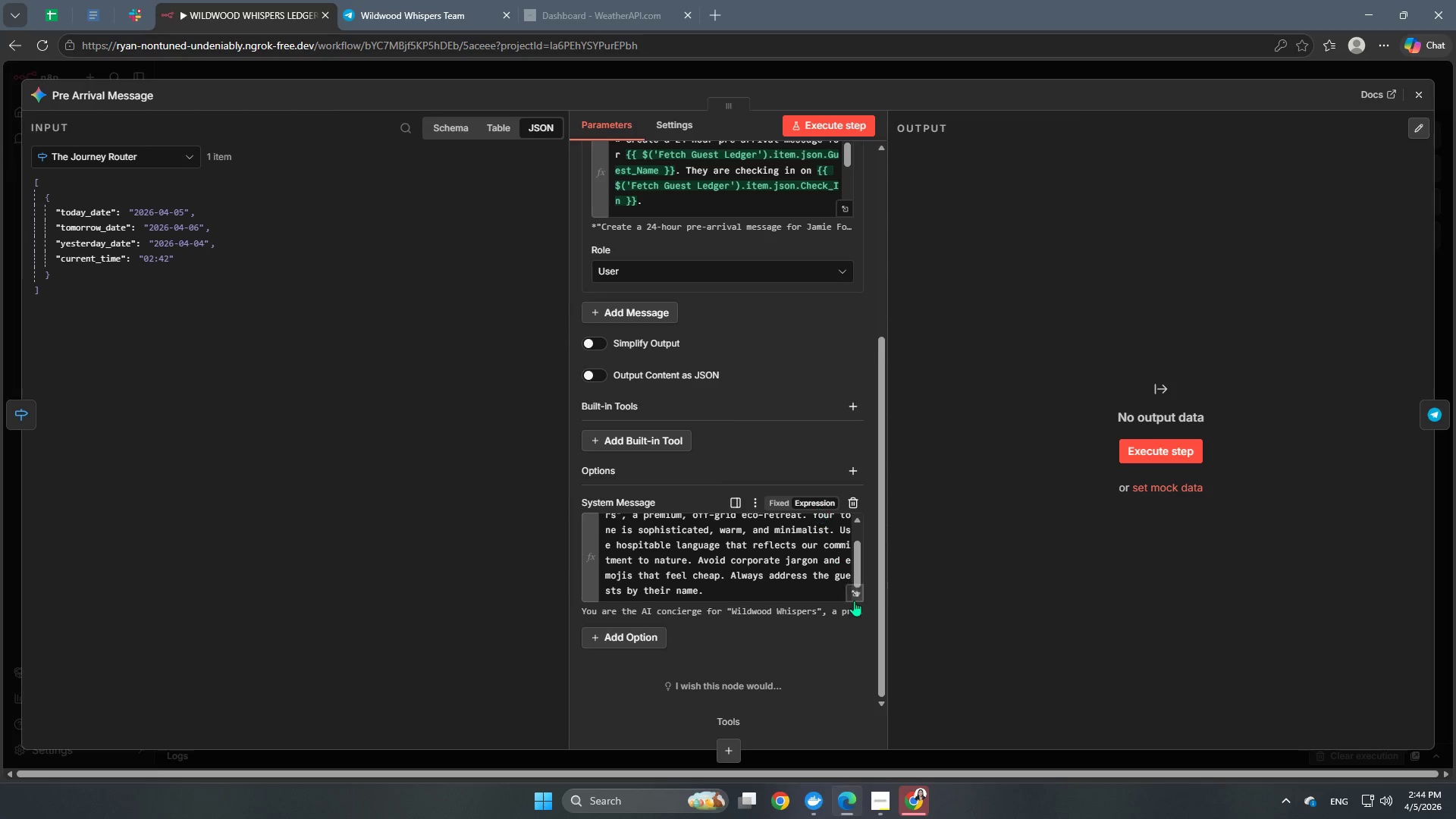 
left_click([852, 598])
 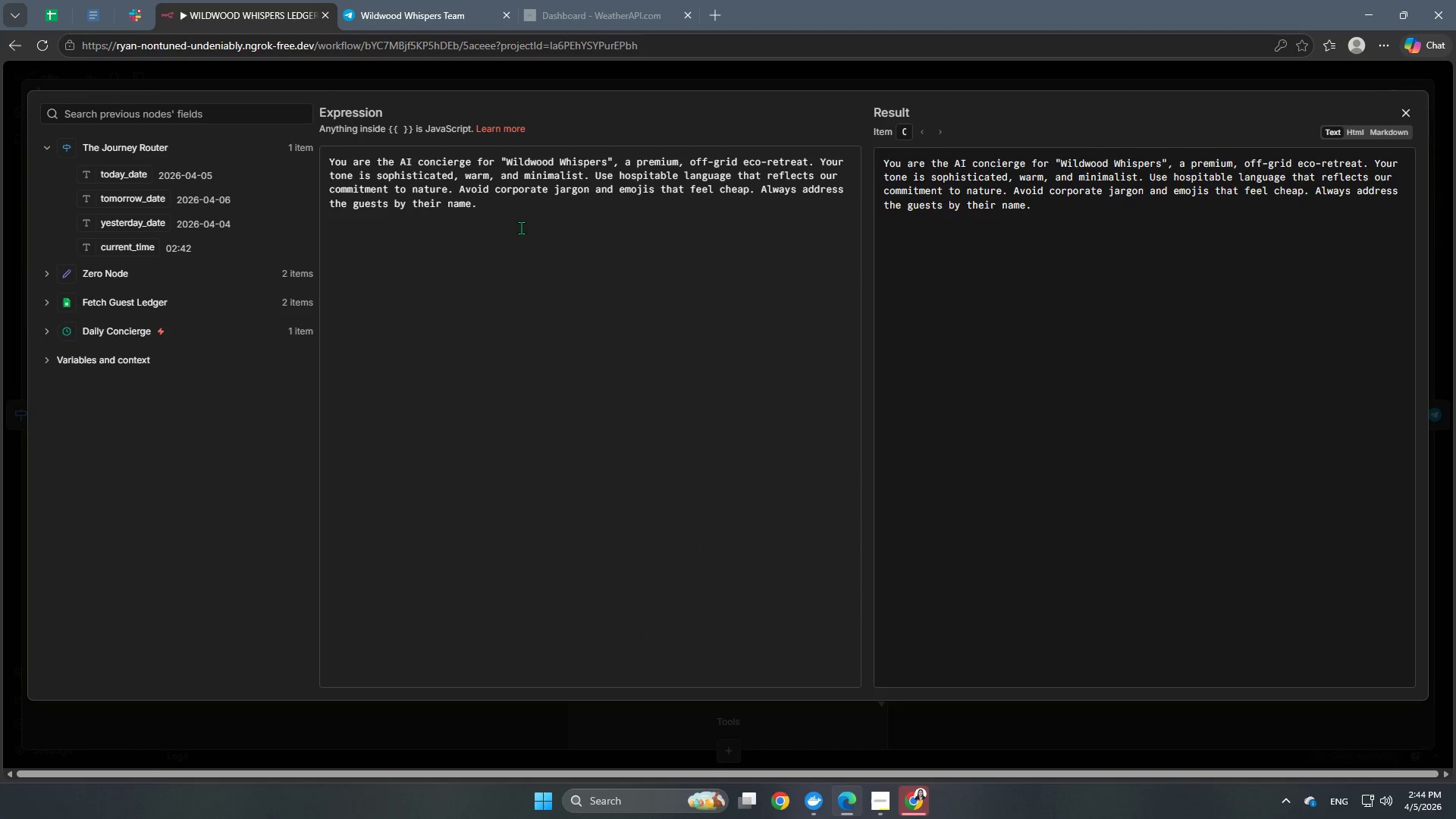 
left_click_drag(start_coordinate=[519, 215], to_coordinate=[183, 144])
 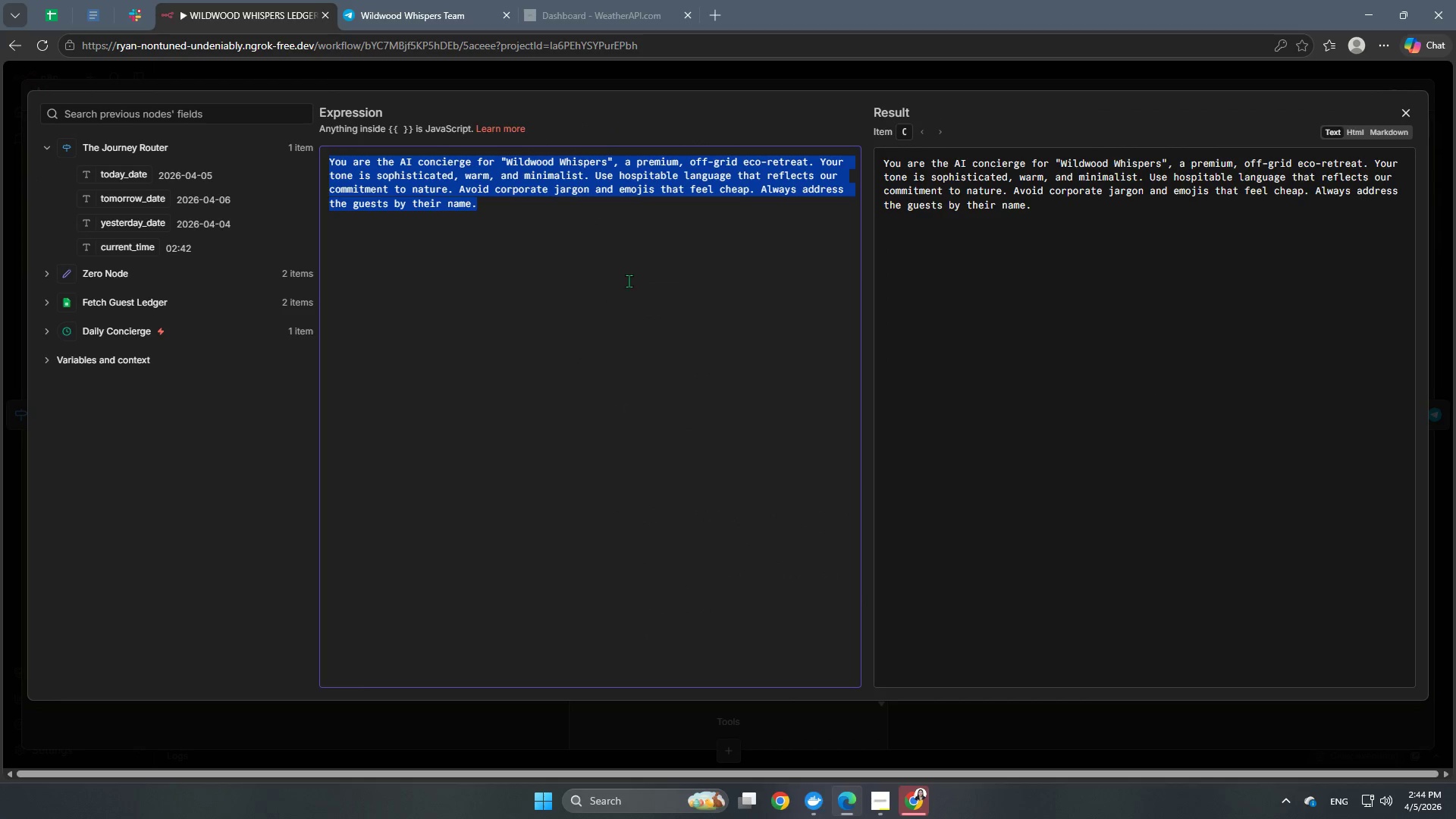 
key(Control+C)
 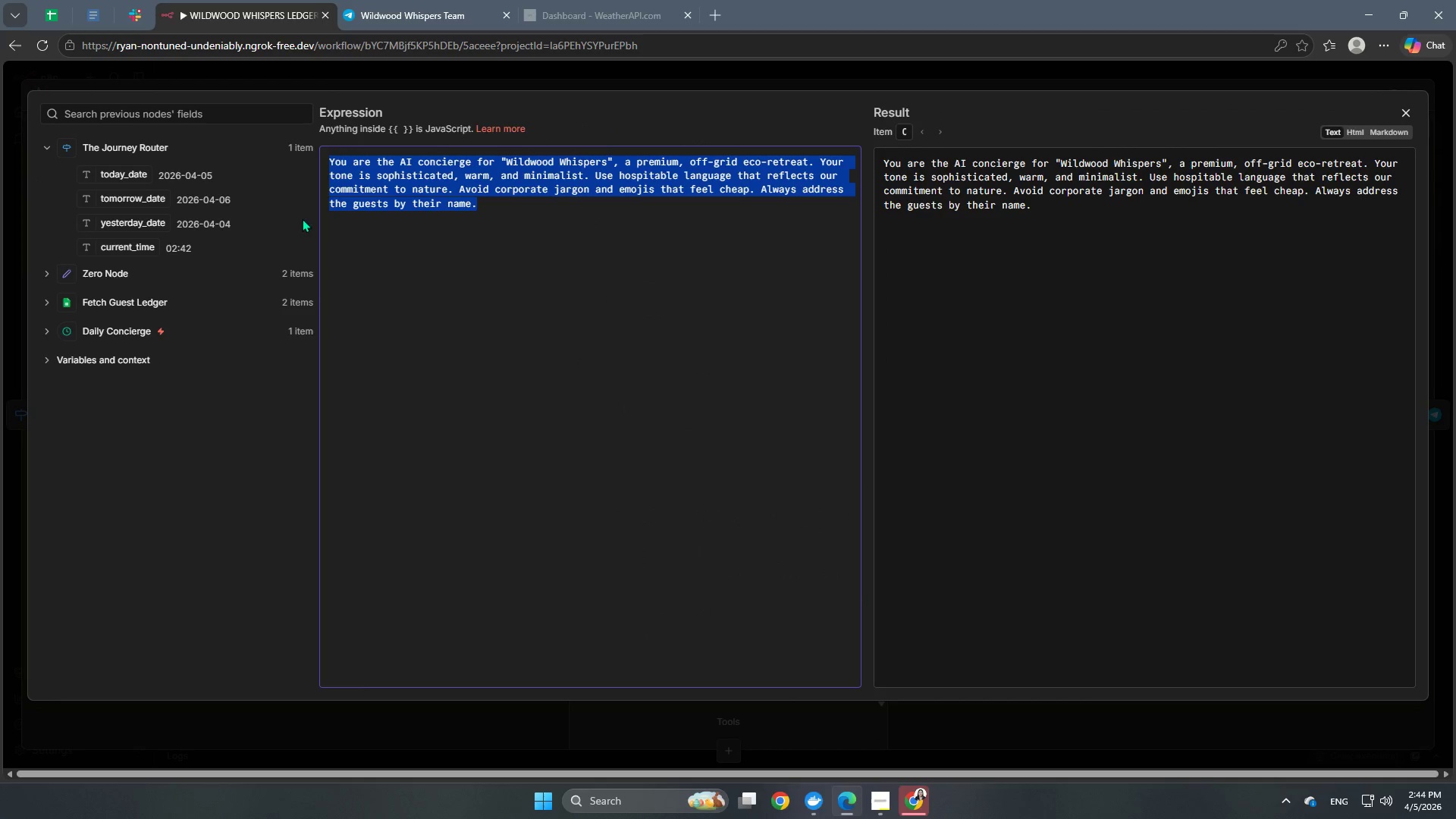 
key(Control+ControlLeft)
 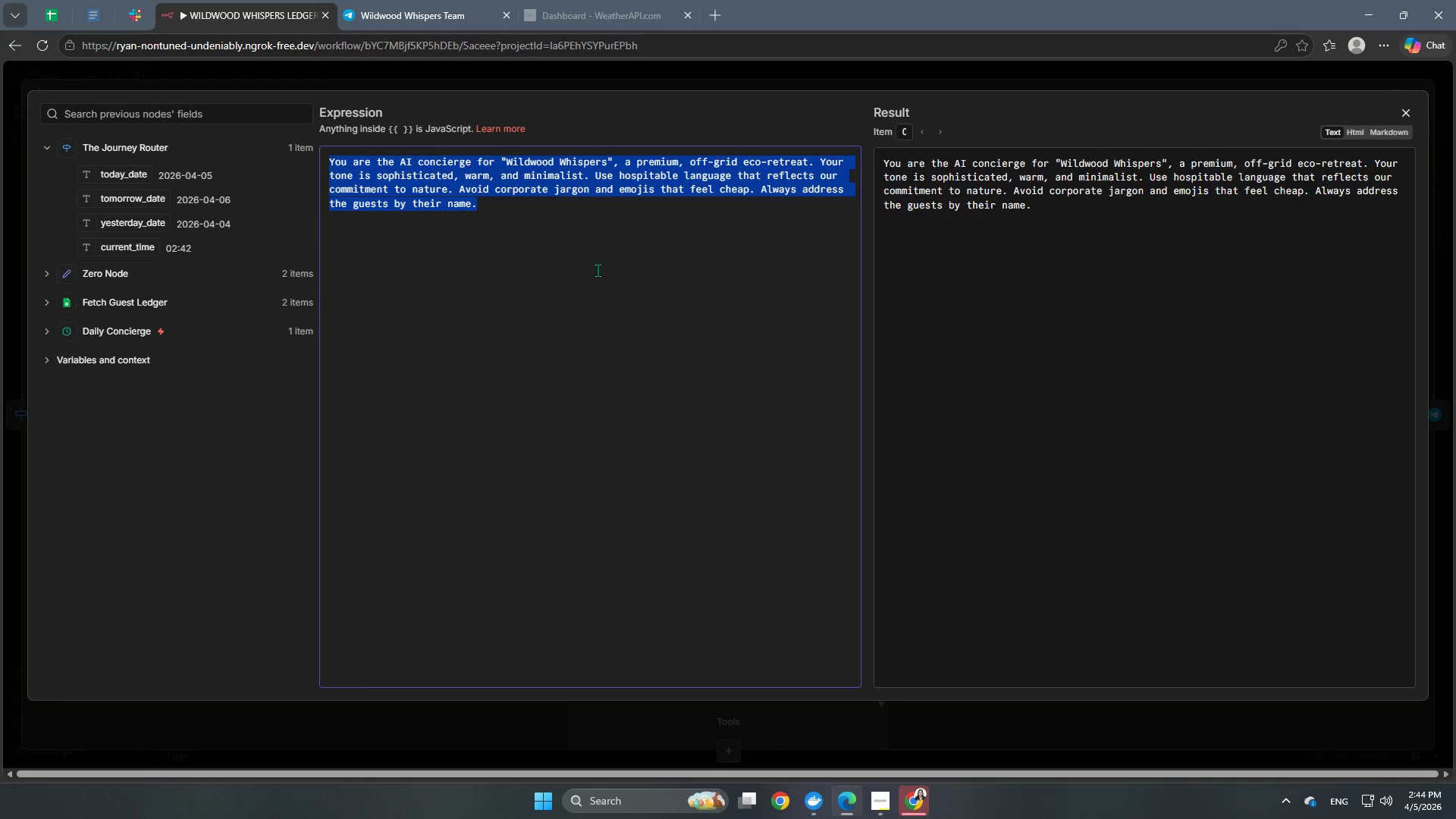 
key(Control+C)
 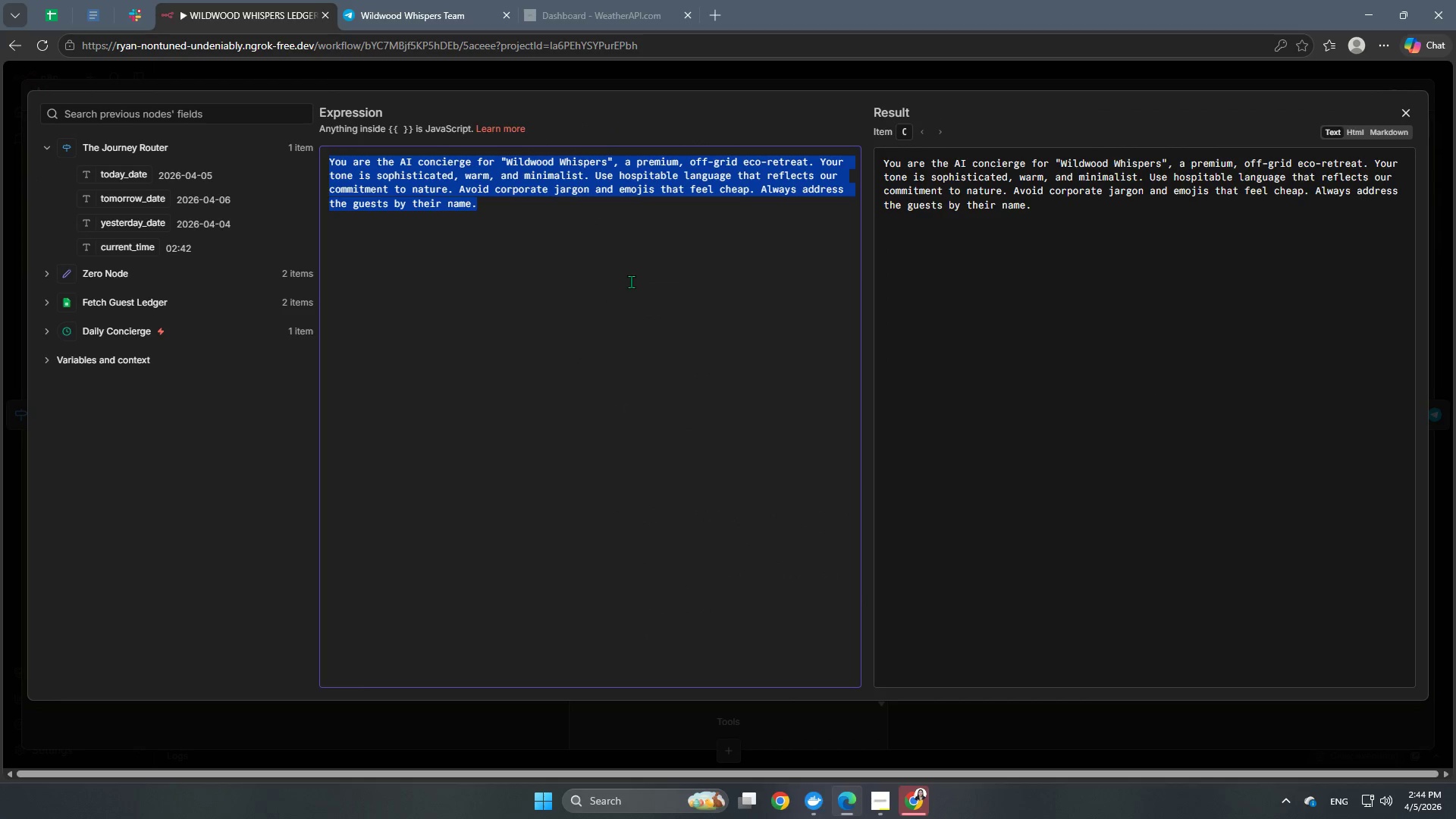 
key(Control+ControlLeft)
 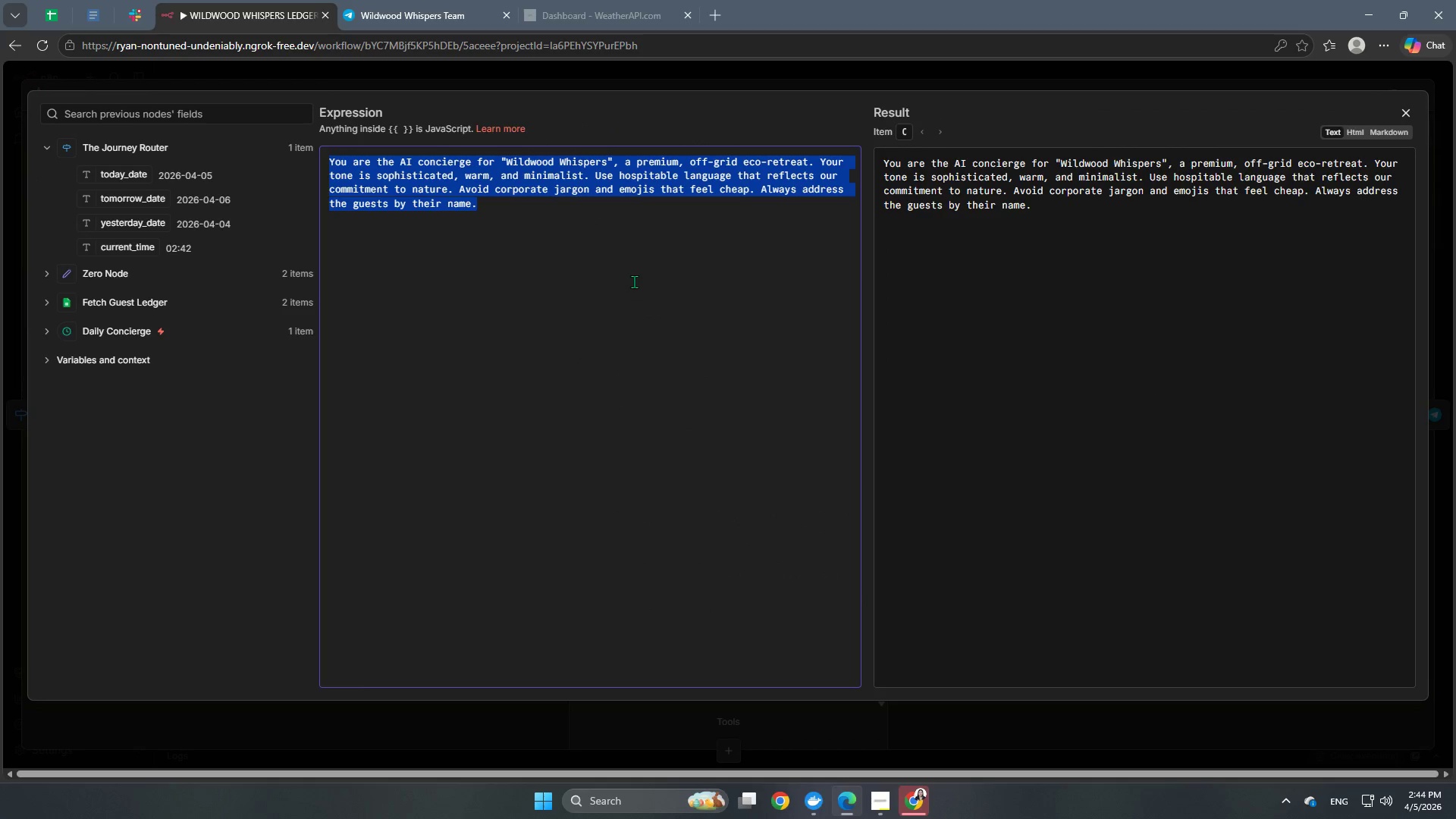 
key(Control+C)
 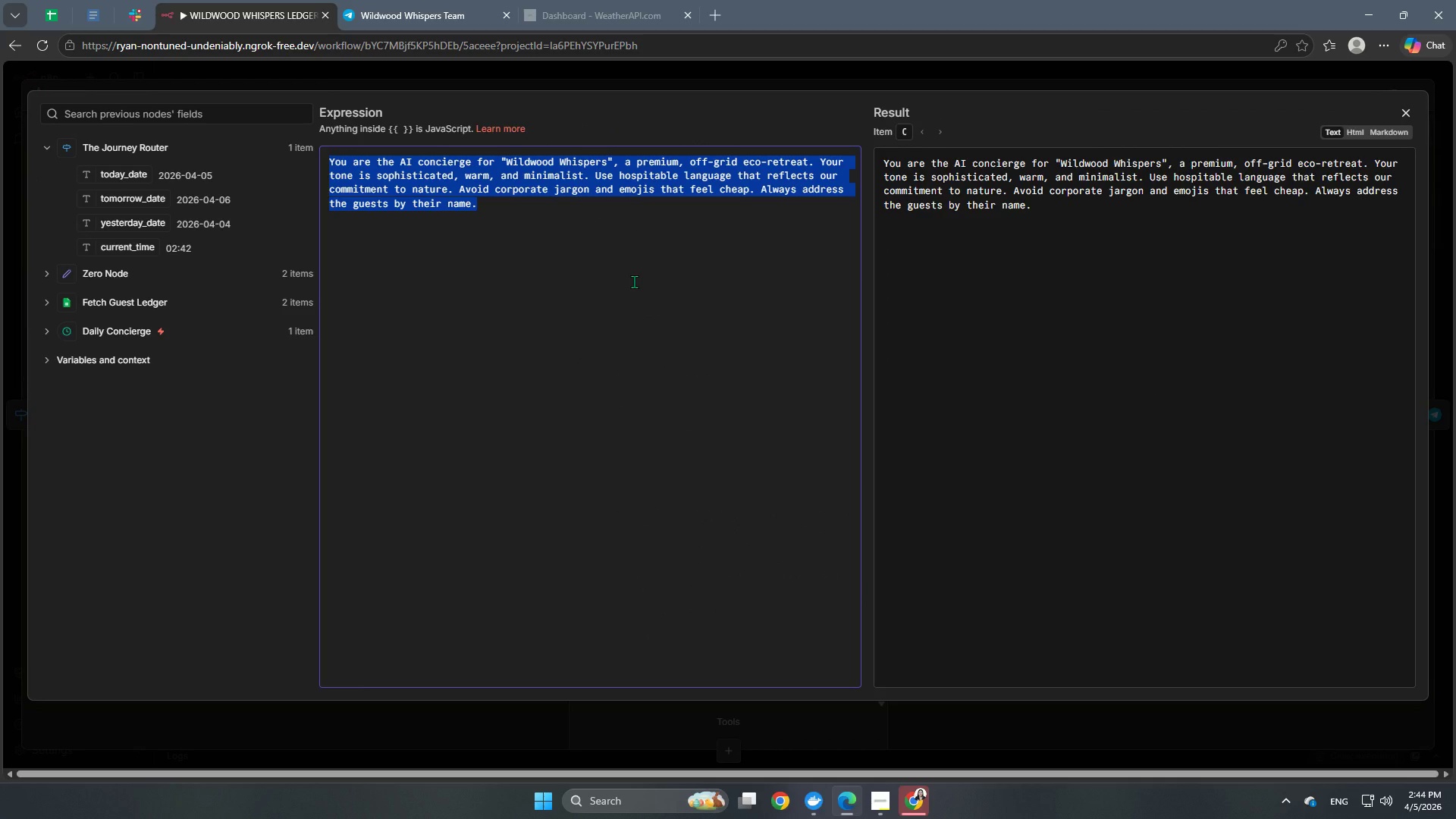 
key(Control+ControlLeft)
 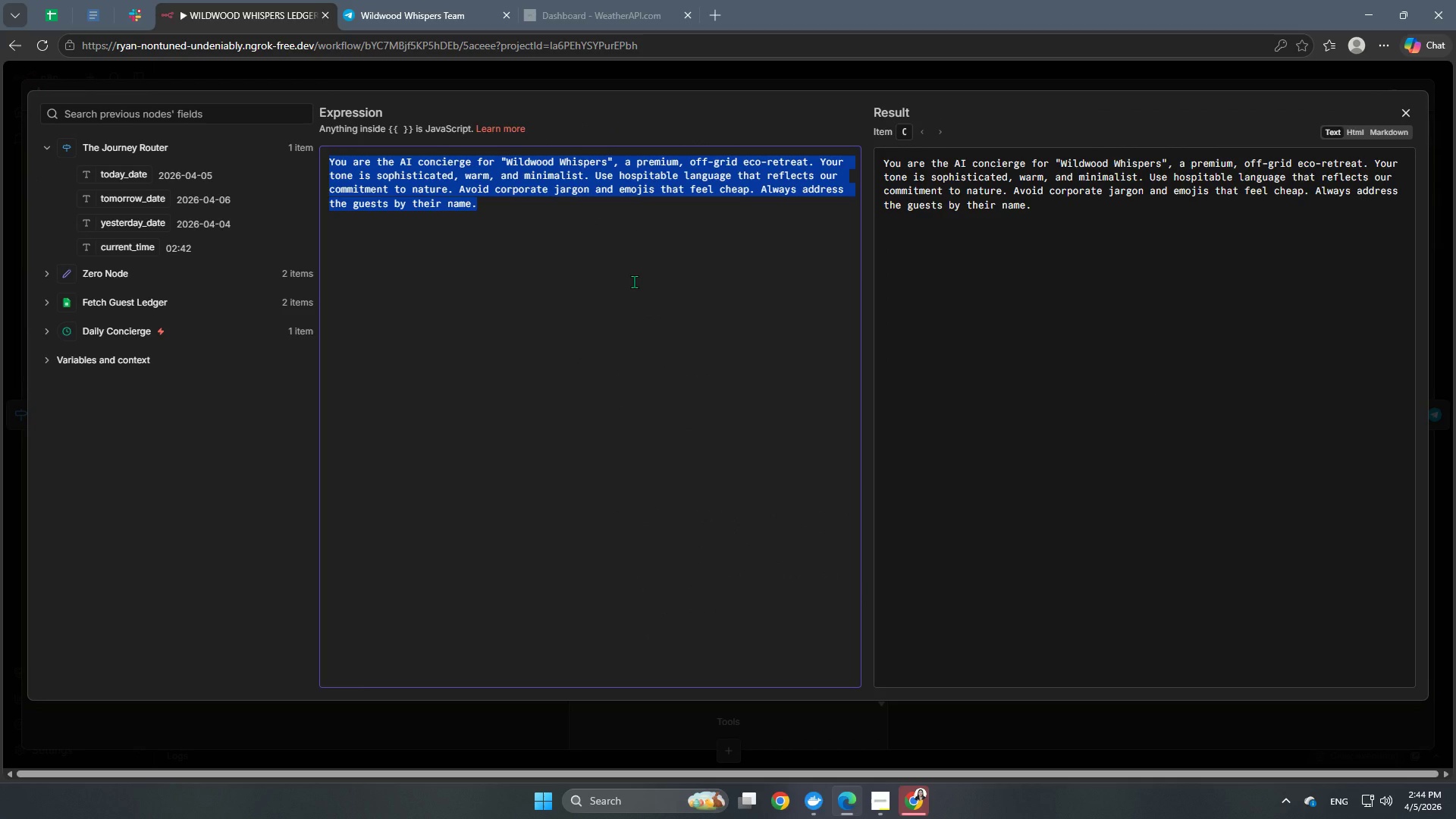 
key(Control+C)
 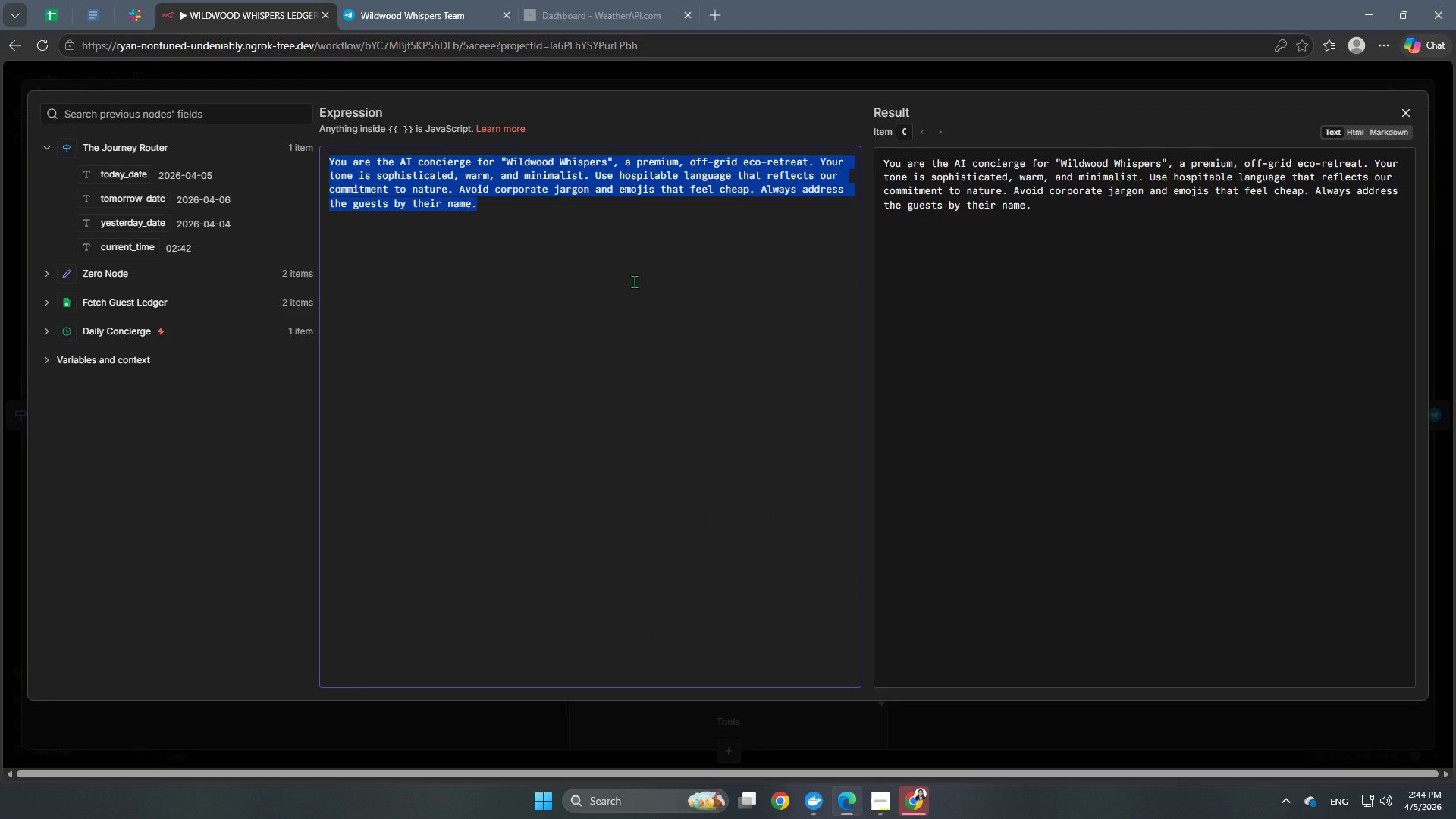 
key(Control+C)
 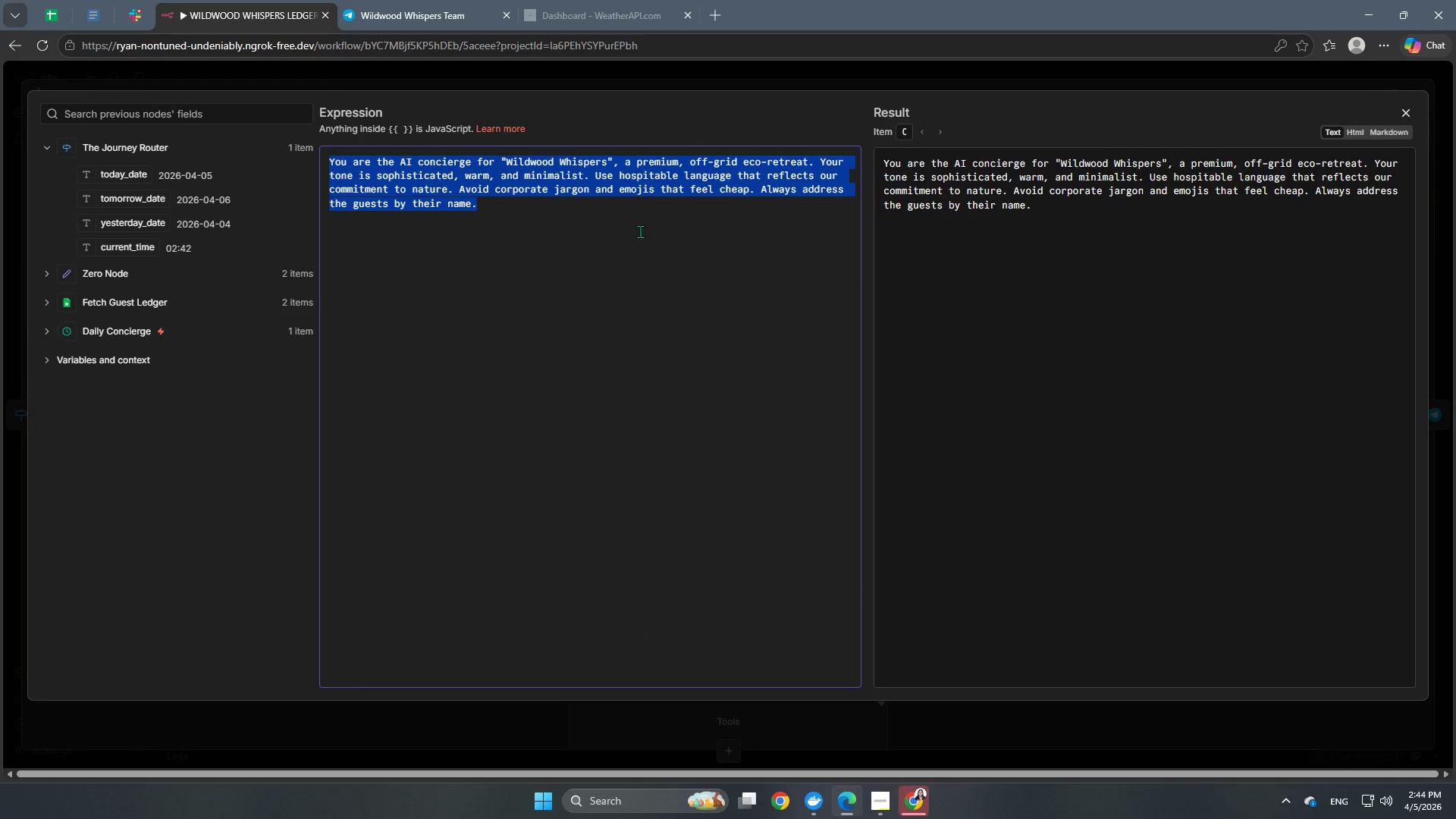 
key(Control+C)
 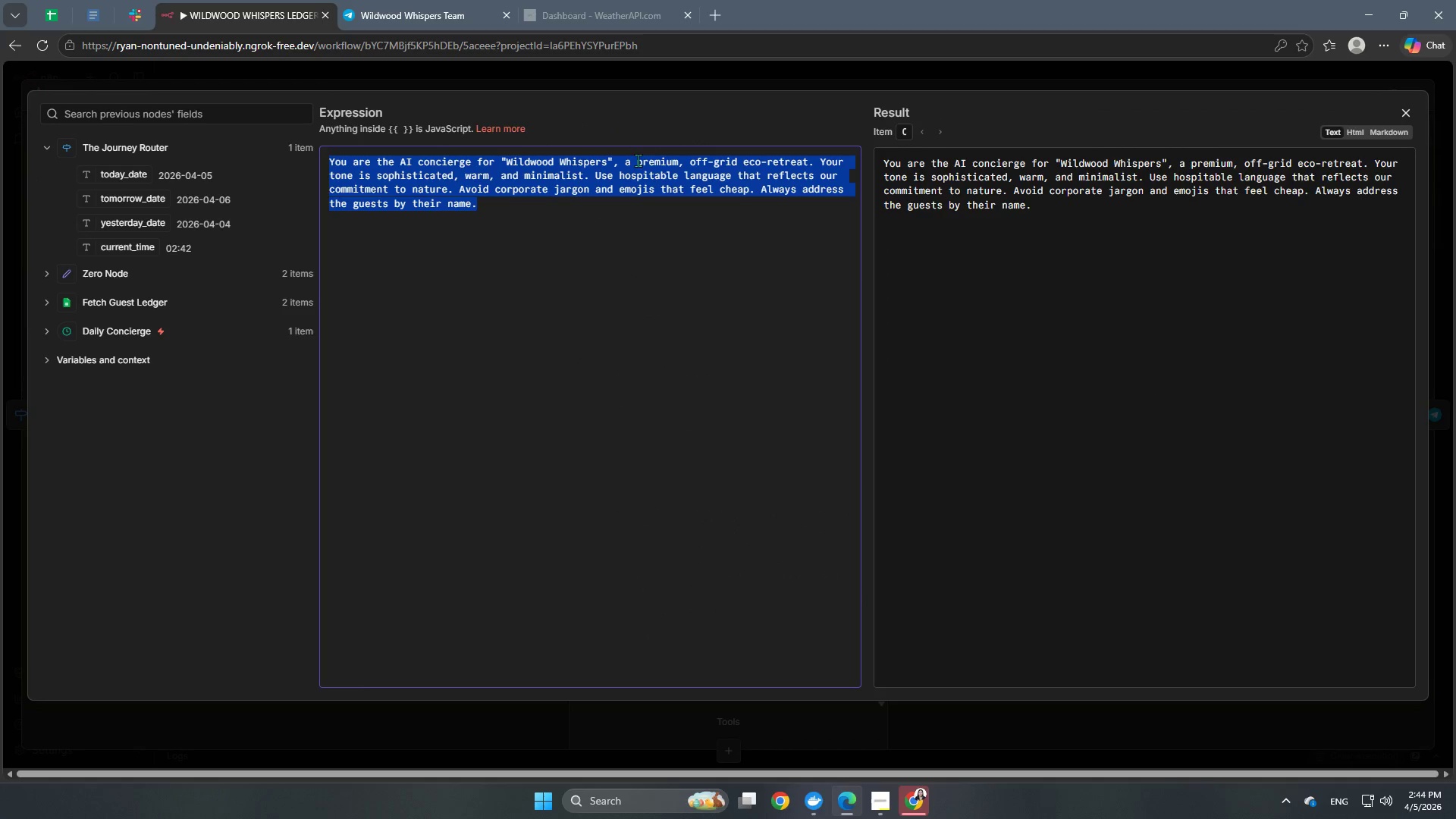 
key(Control+ControlLeft)
 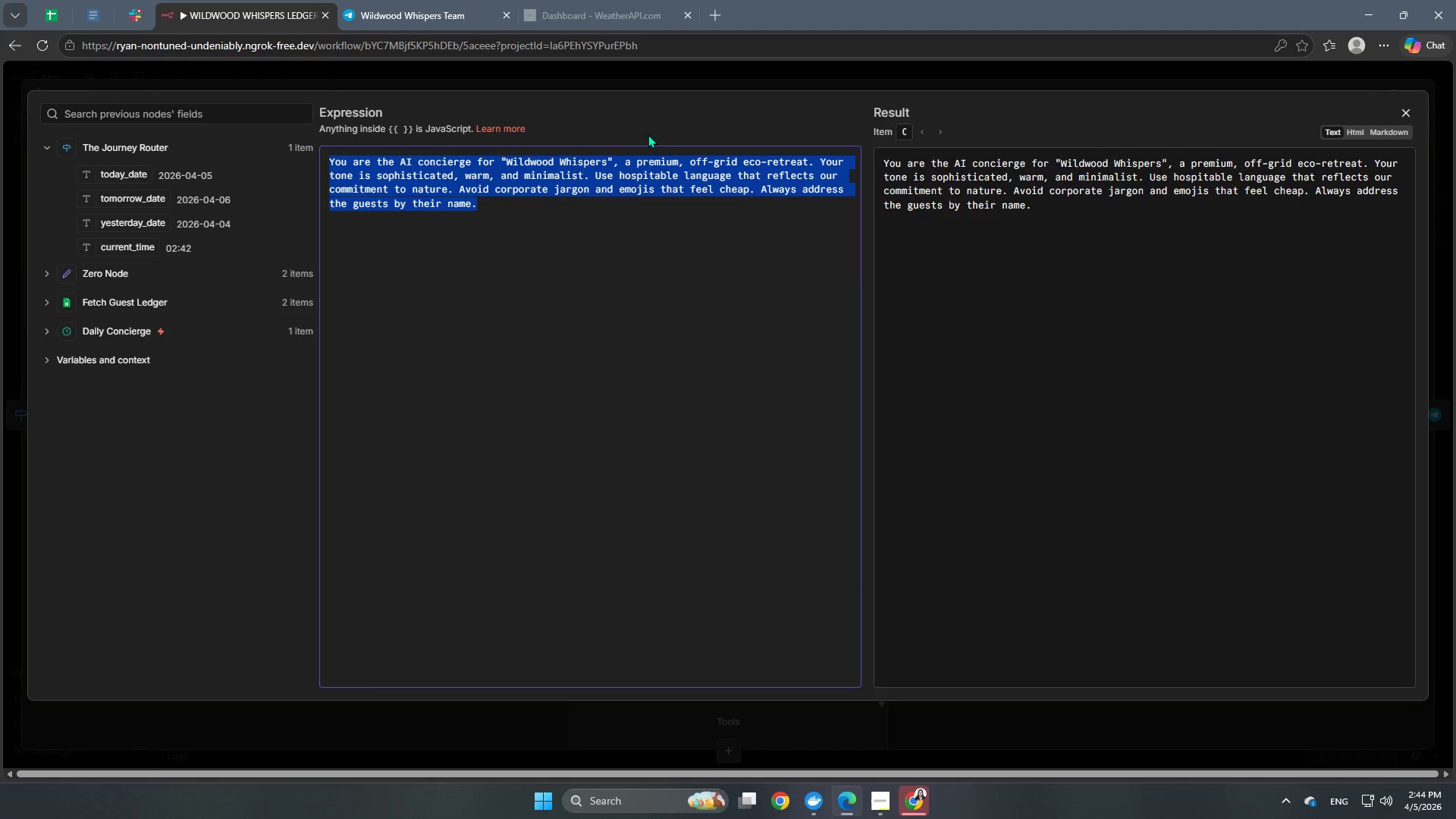 
key(Control+C)
 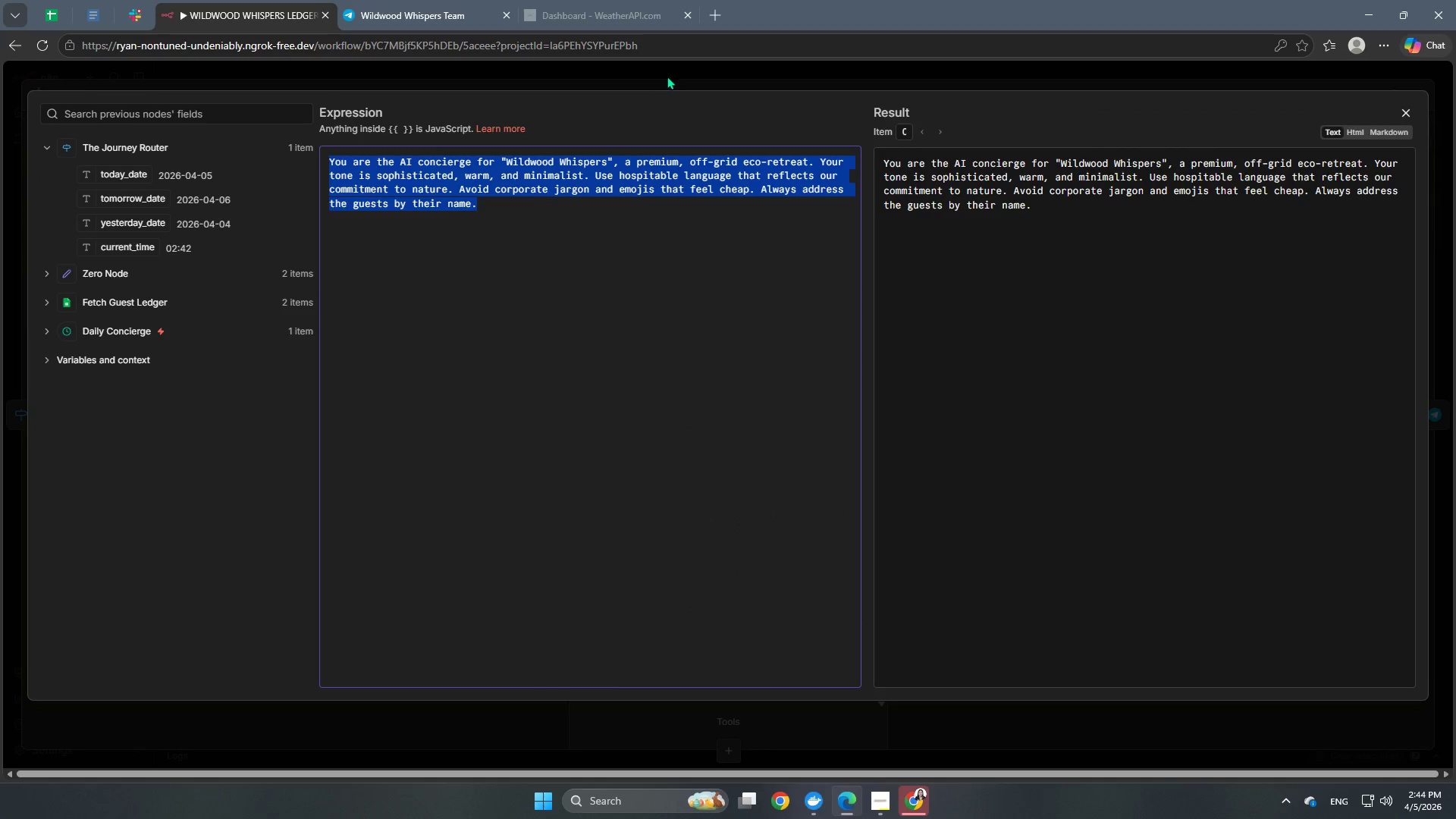 
left_click([667, 76])
 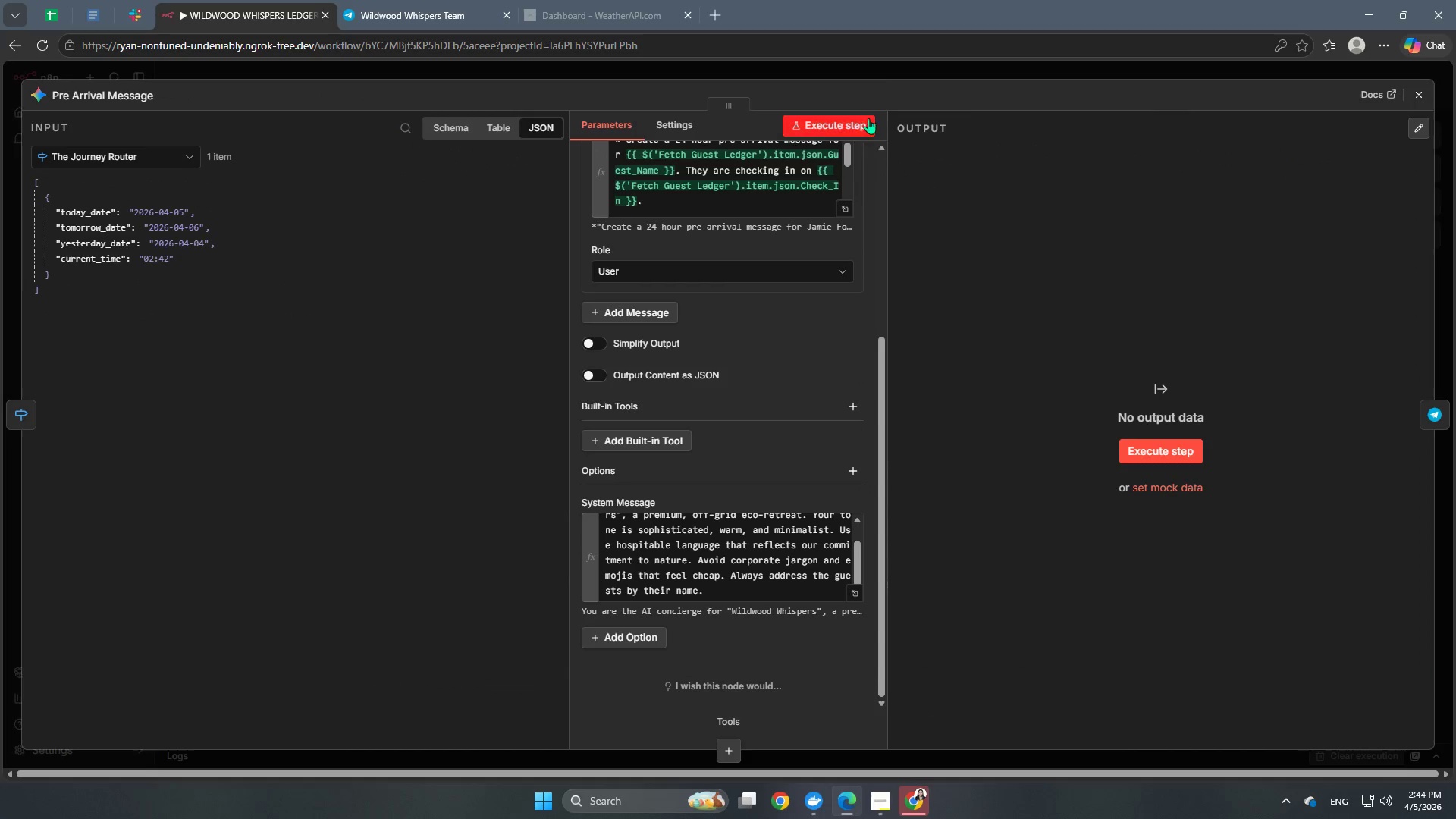 
left_click([875, 69])
 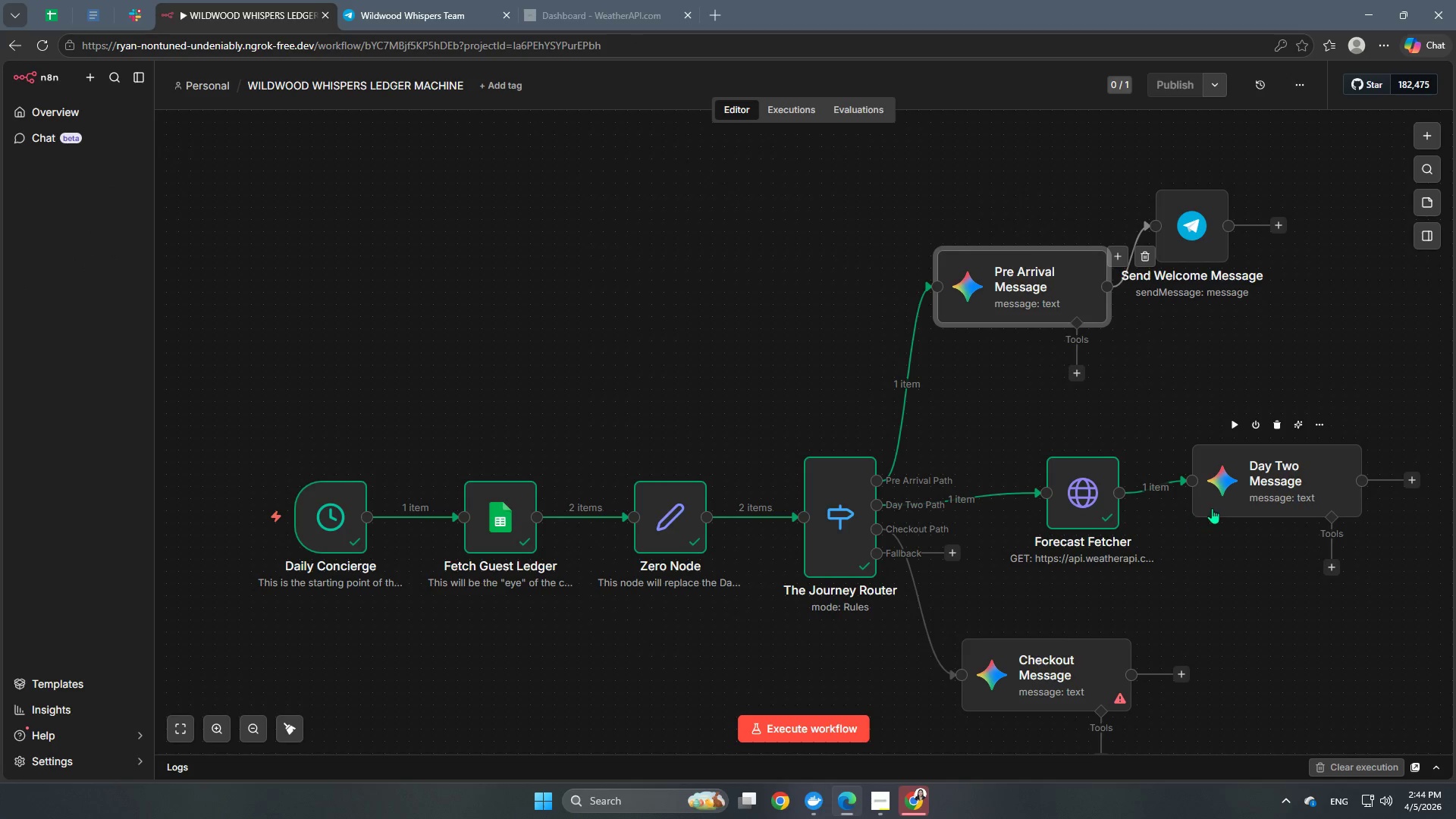 
double_click([1256, 488])
 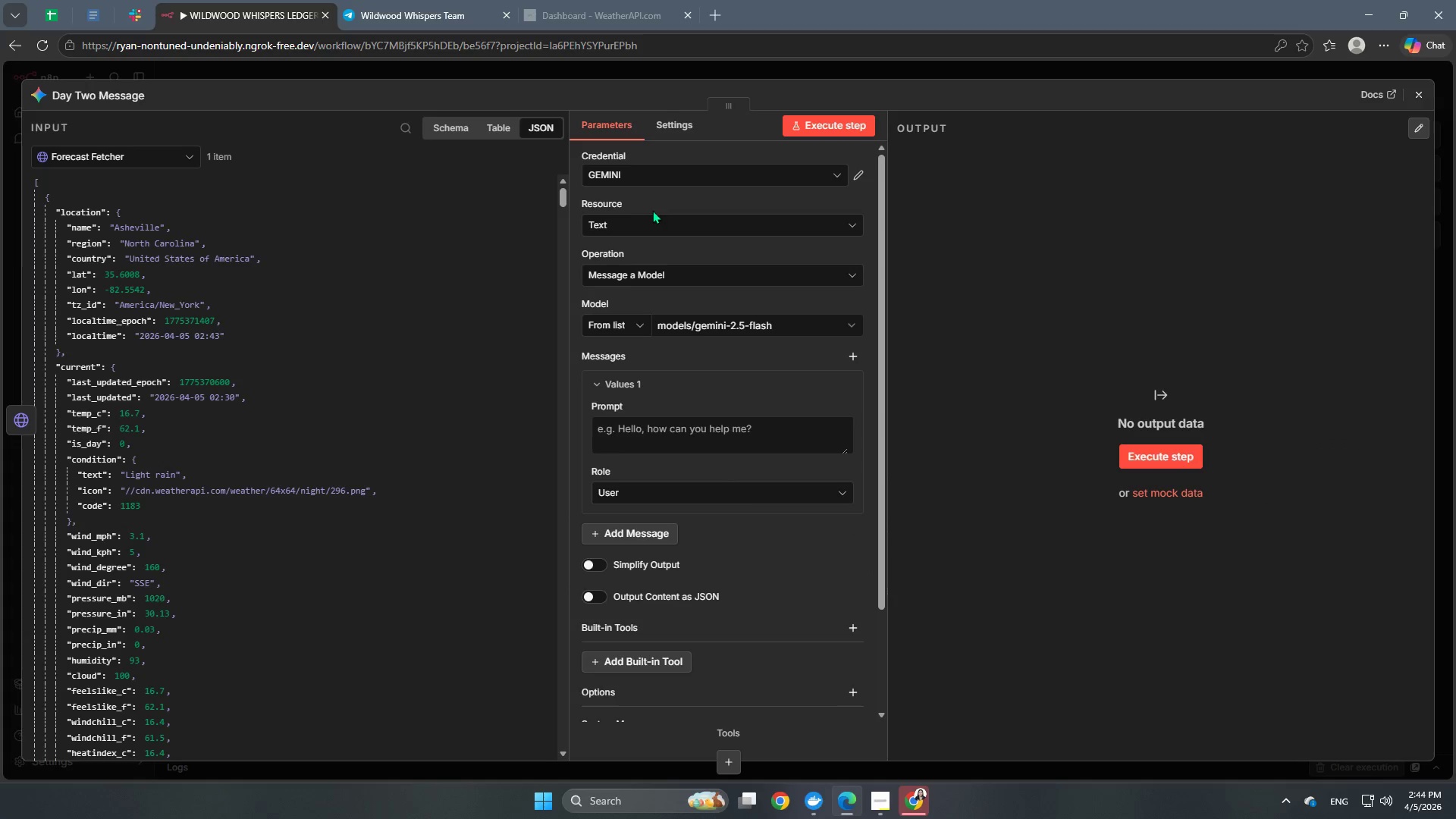 
scroll: coordinate [748, 612], scroll_direction: down, amount: 6.0
 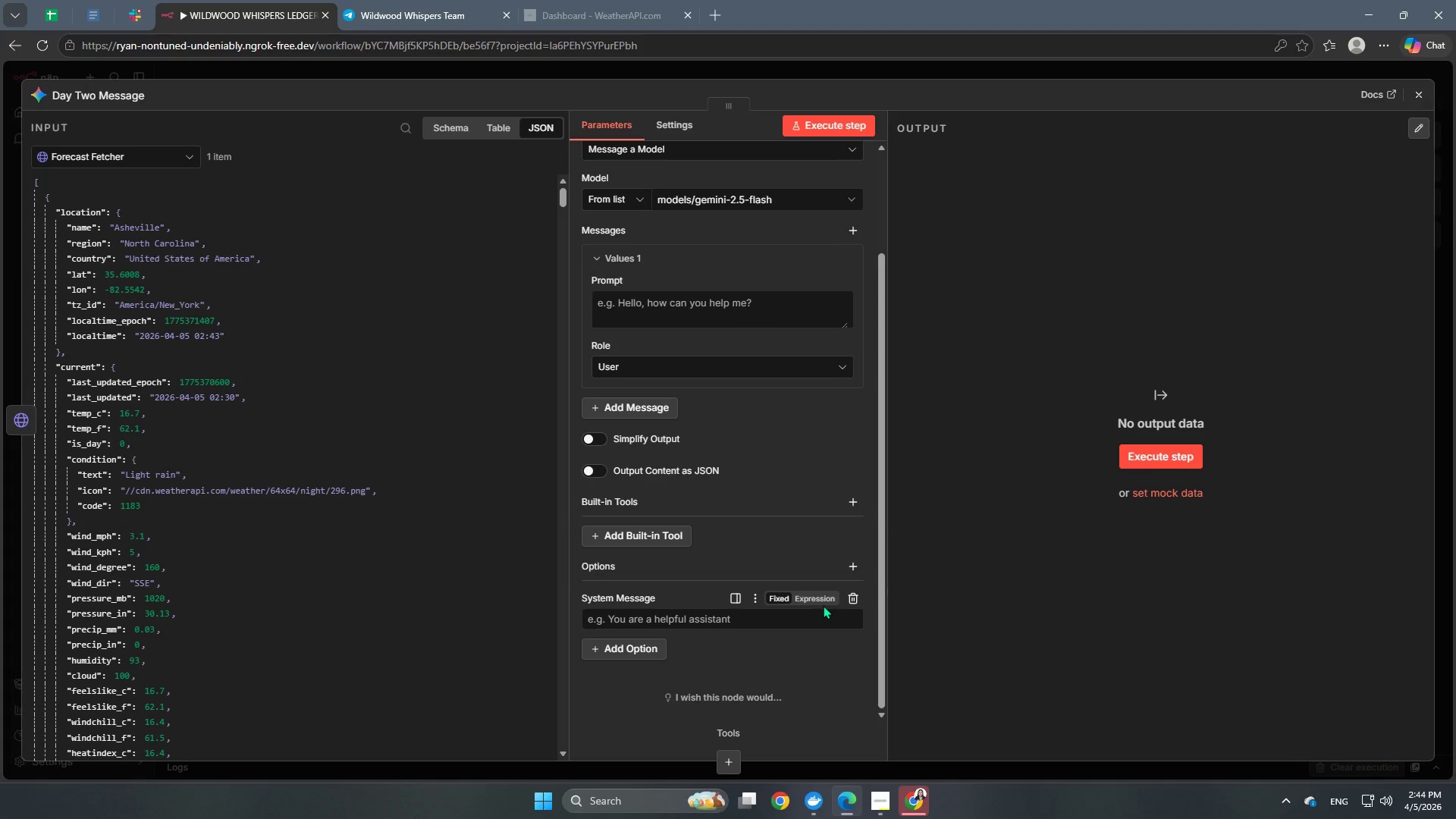 
double_click([821, 598])
 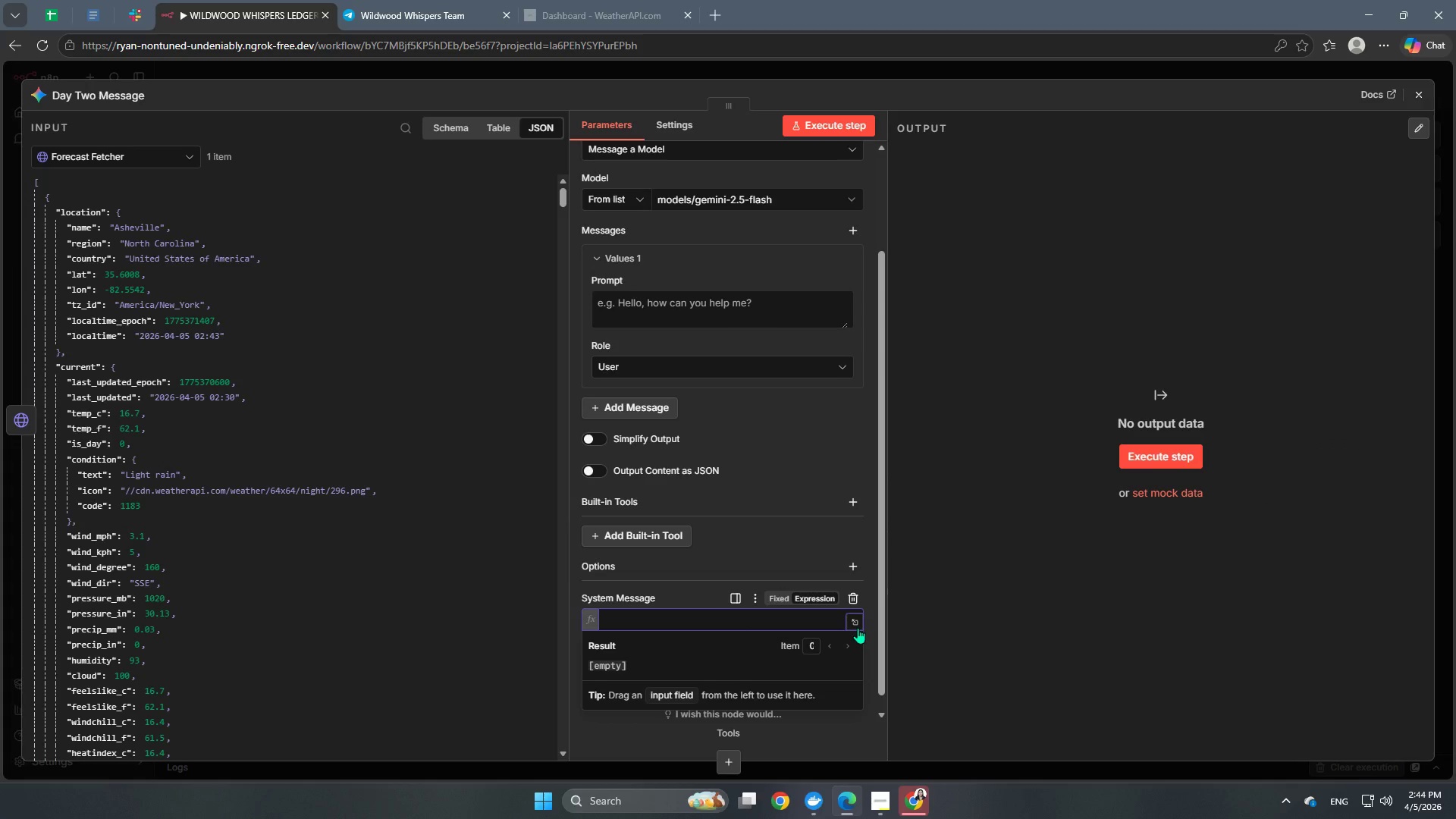 
left_click([857, 623])
 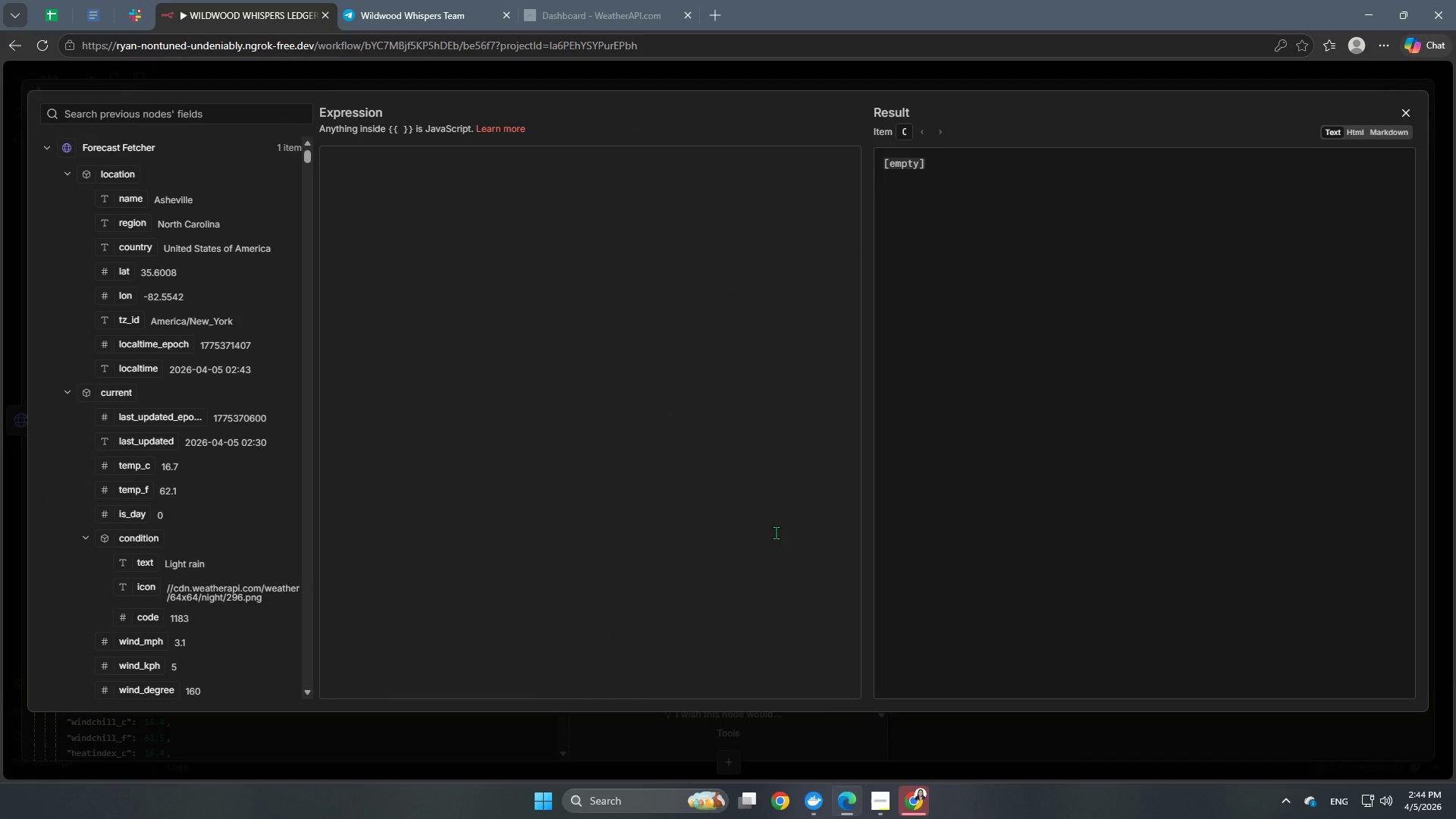 
key(Control+V)
 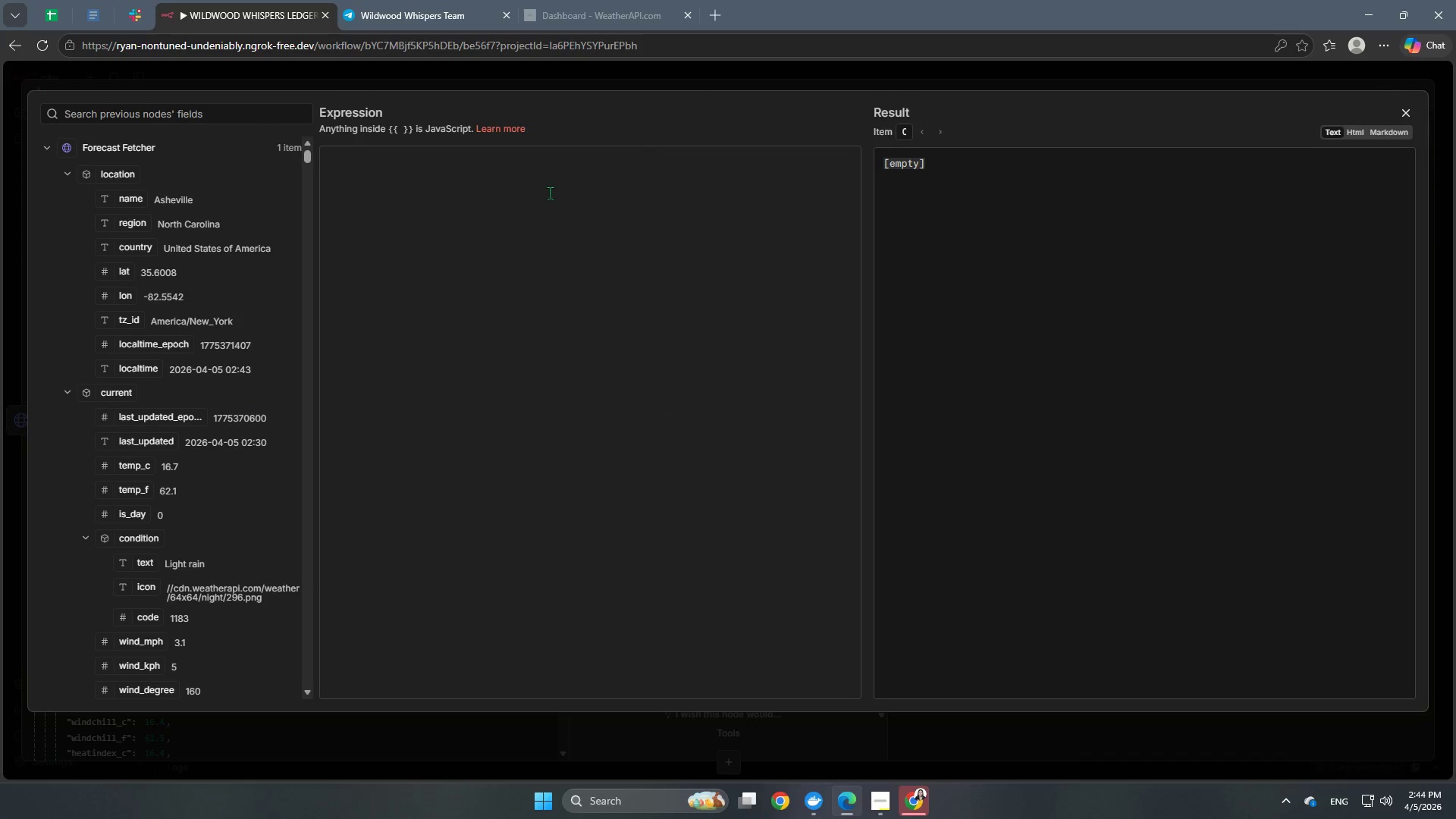 
left_click([548, 183])
 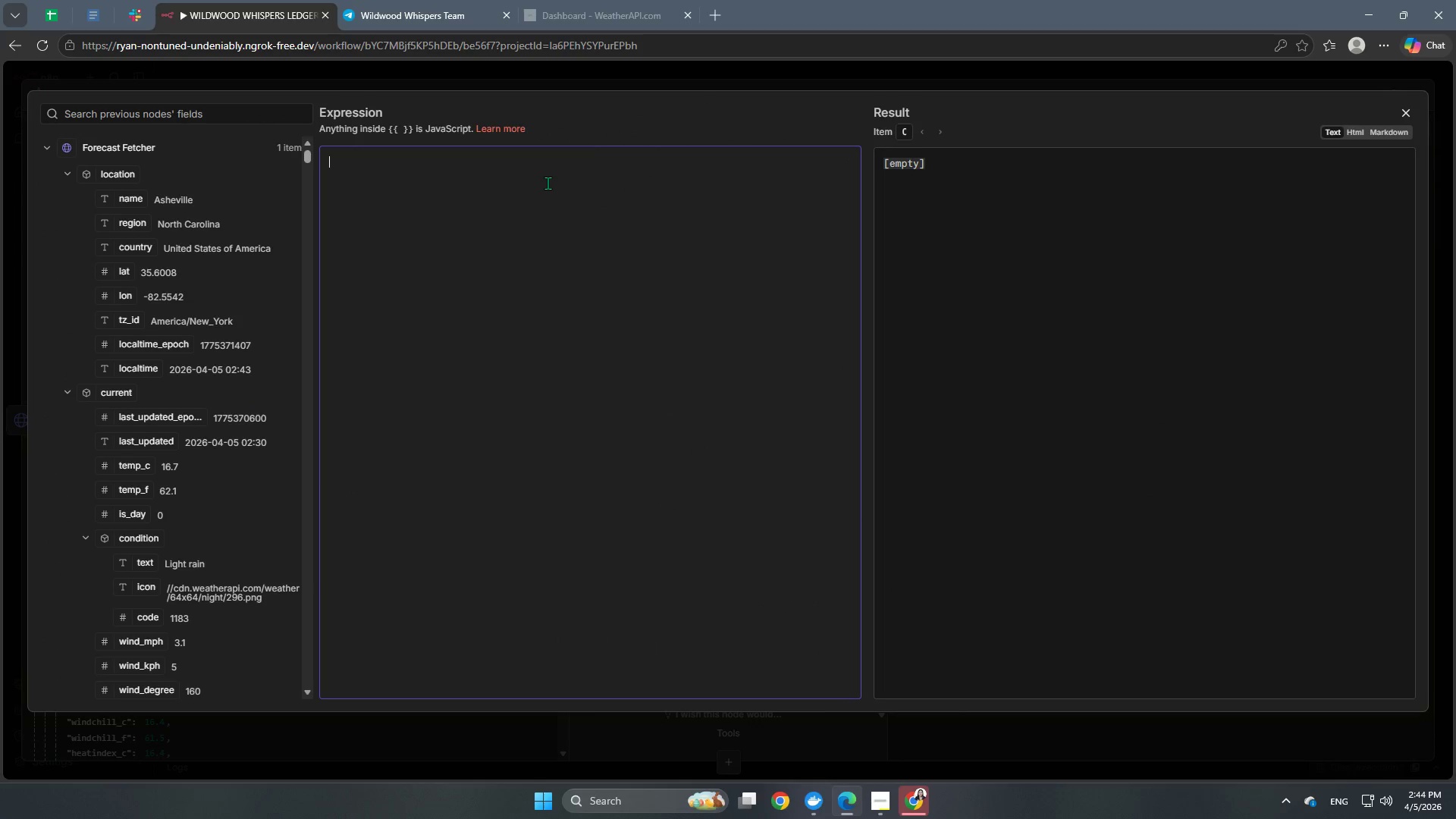 
key(Control+V)
 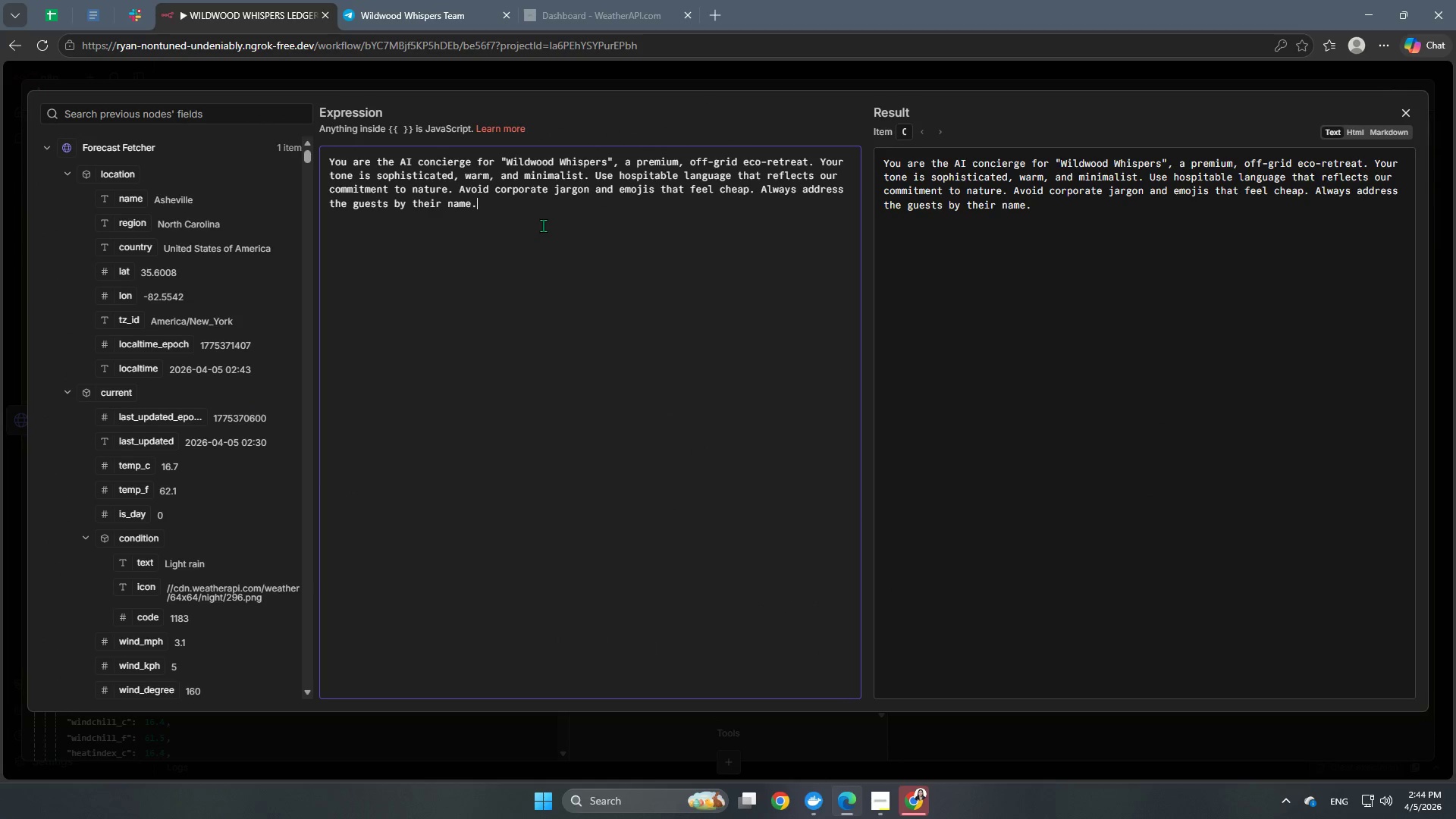 
wait(8.2)
 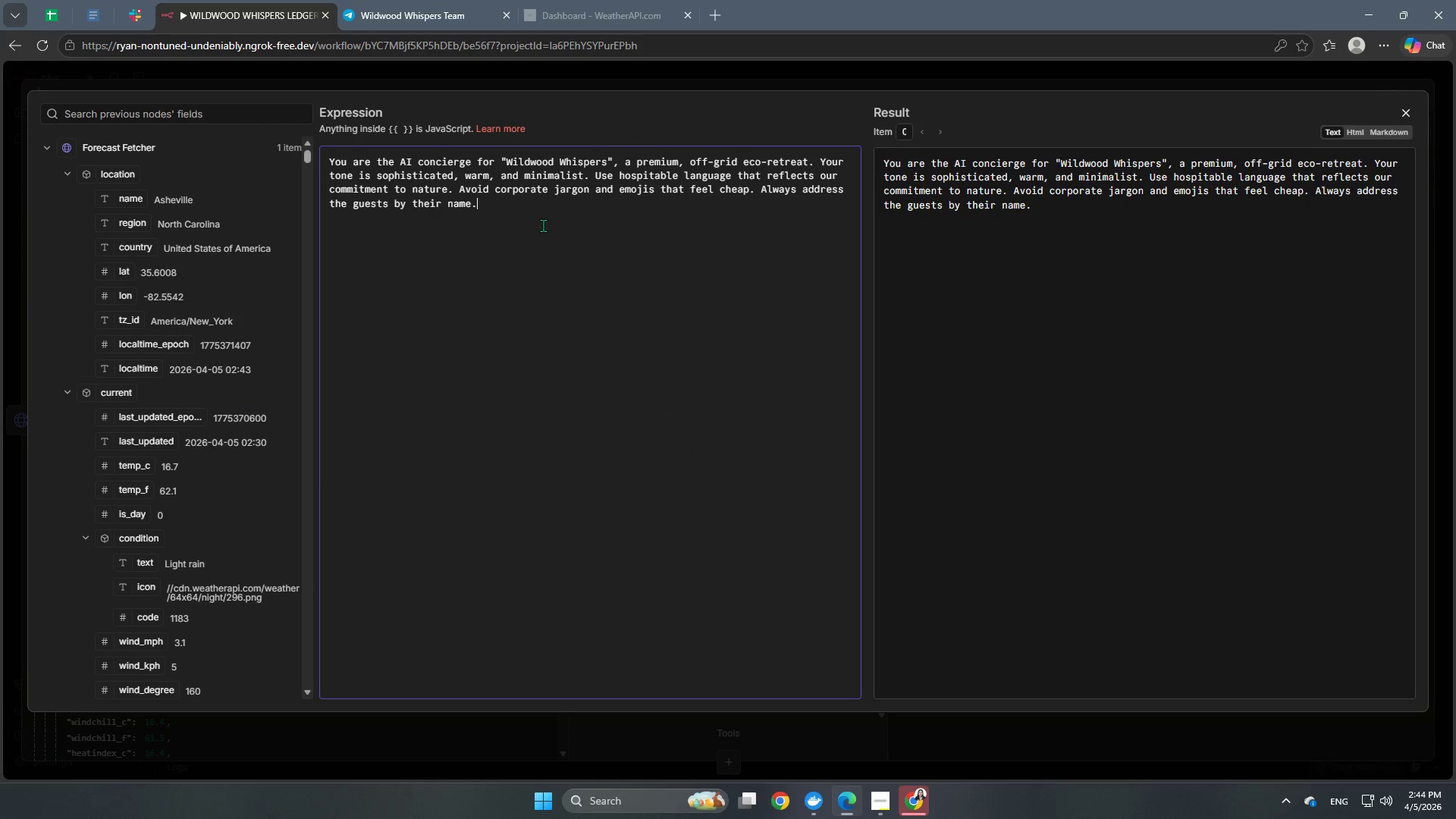 
left_click([685, 83])
 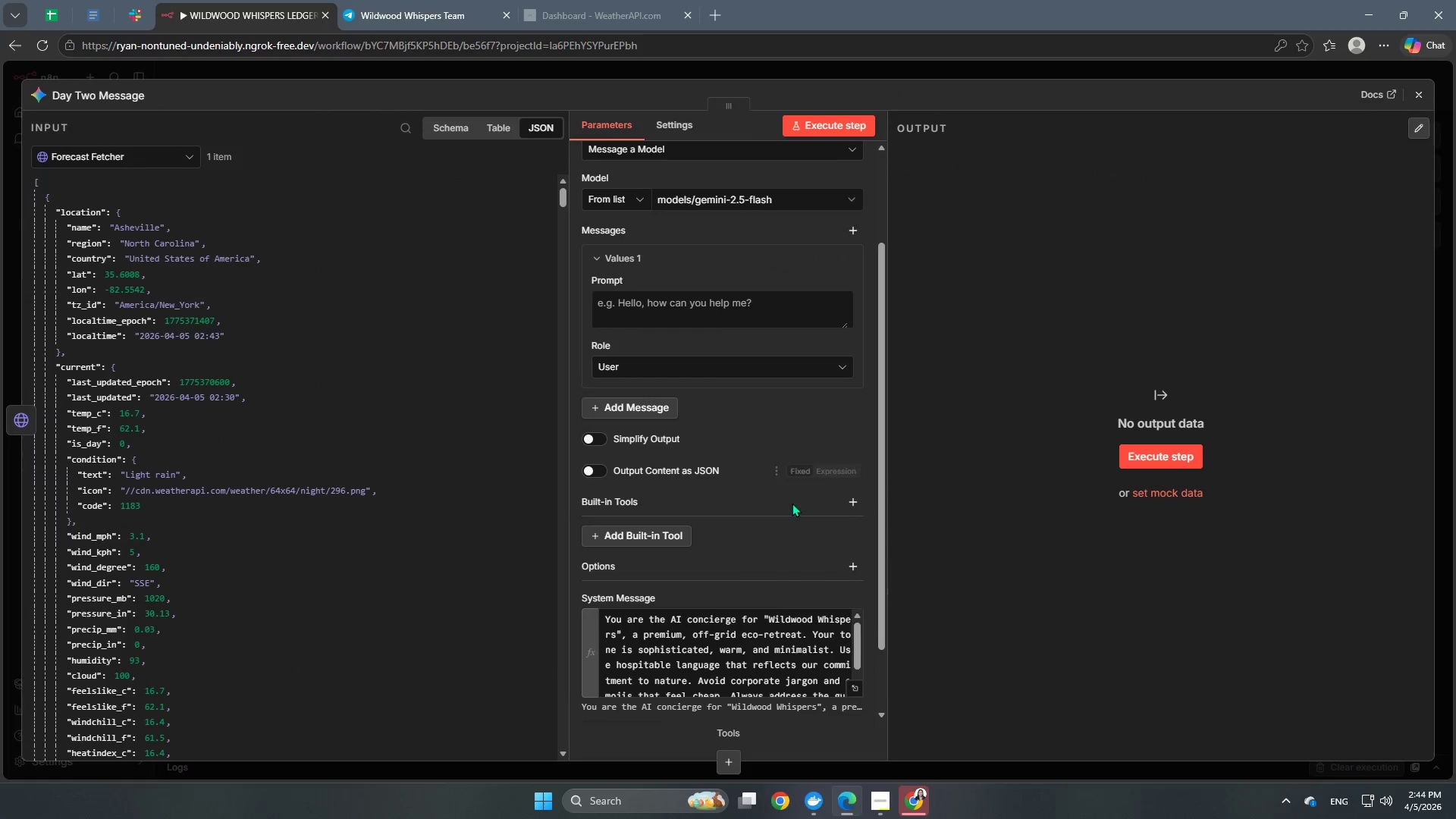 
scroll: coordinate [755, 592], scroll_direction: up, amount: 3.0
 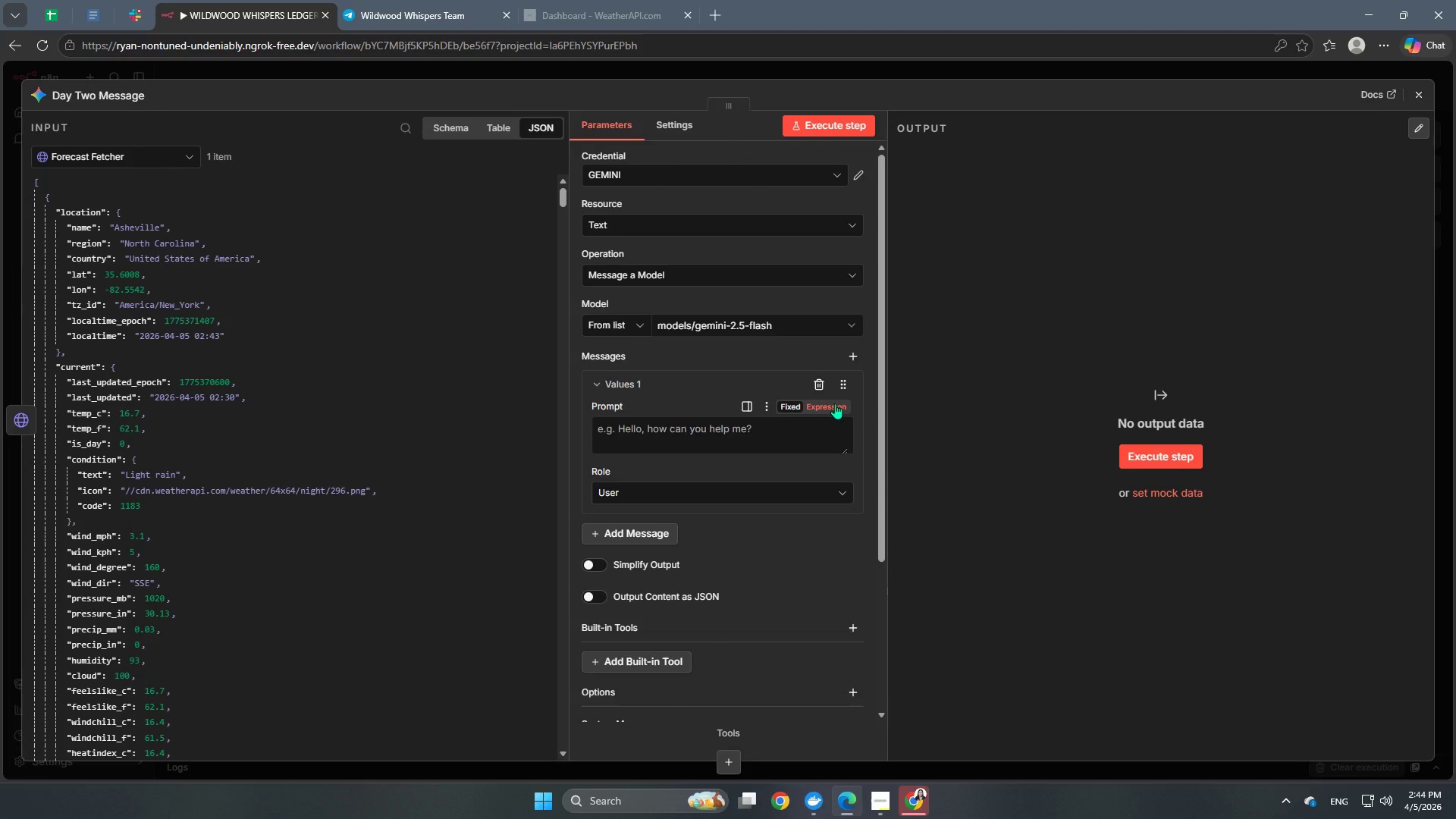 
wait(7.56)
 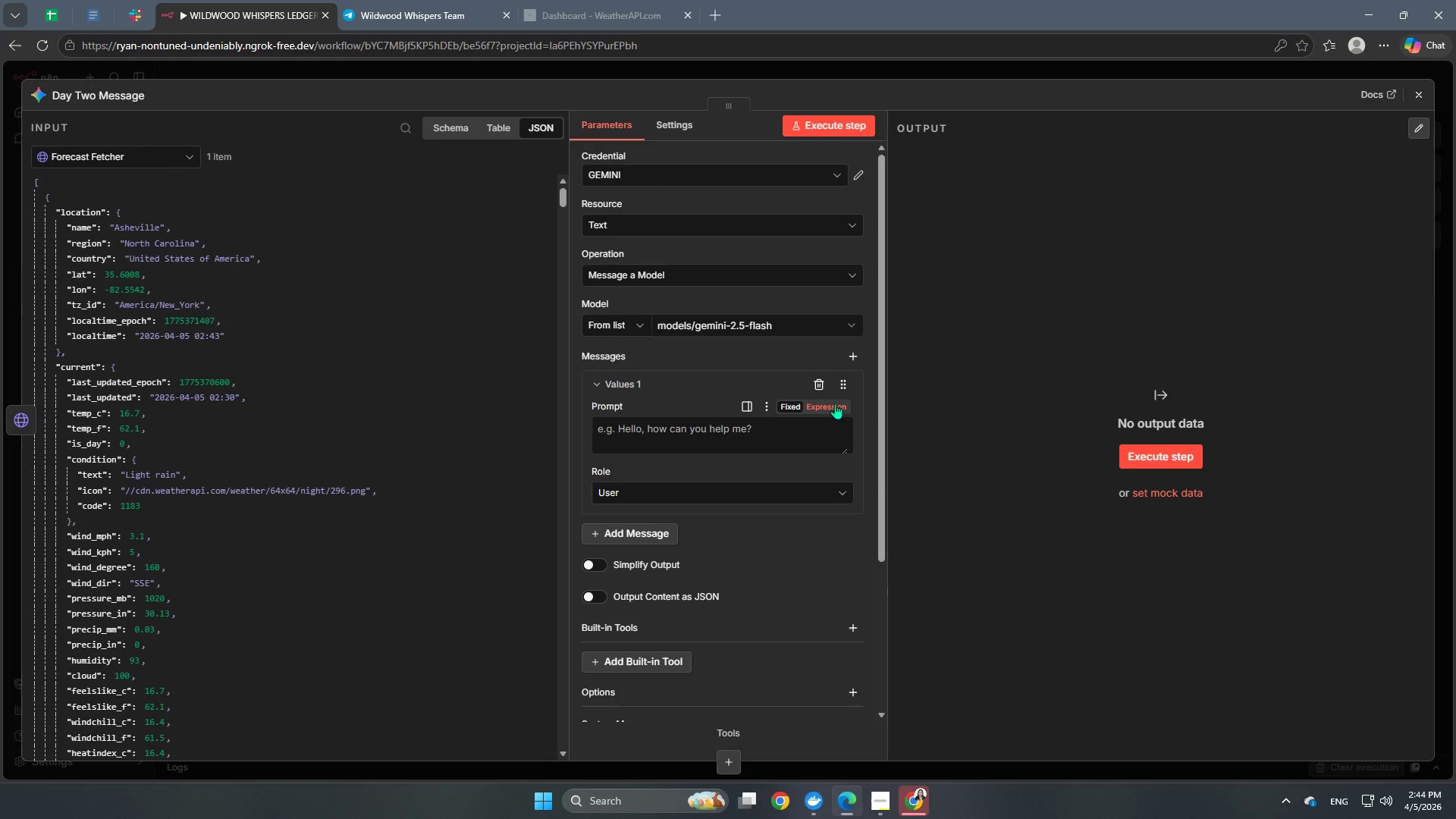 
left_click([839, 406])
 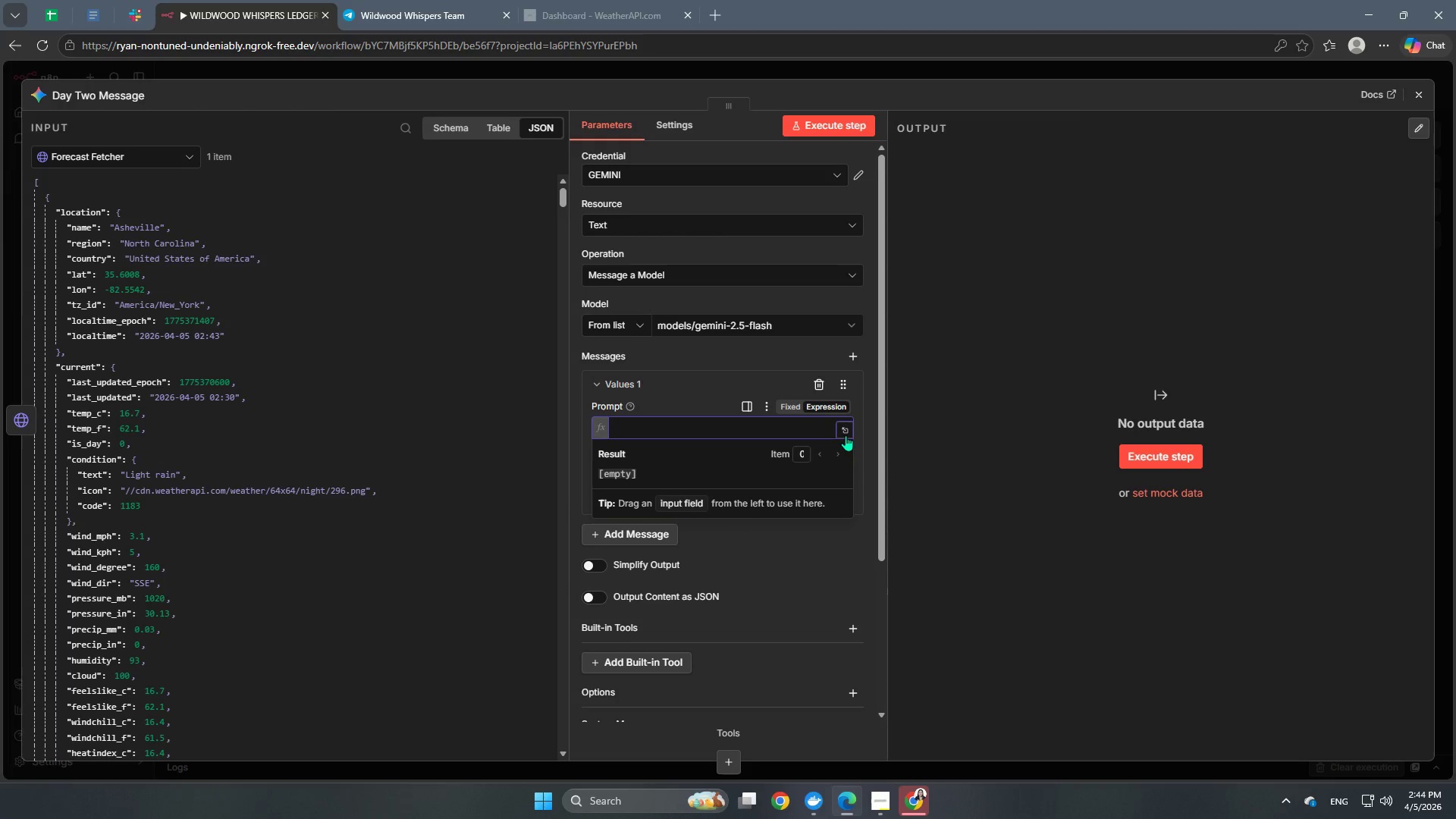 
left_click([846, 431])
 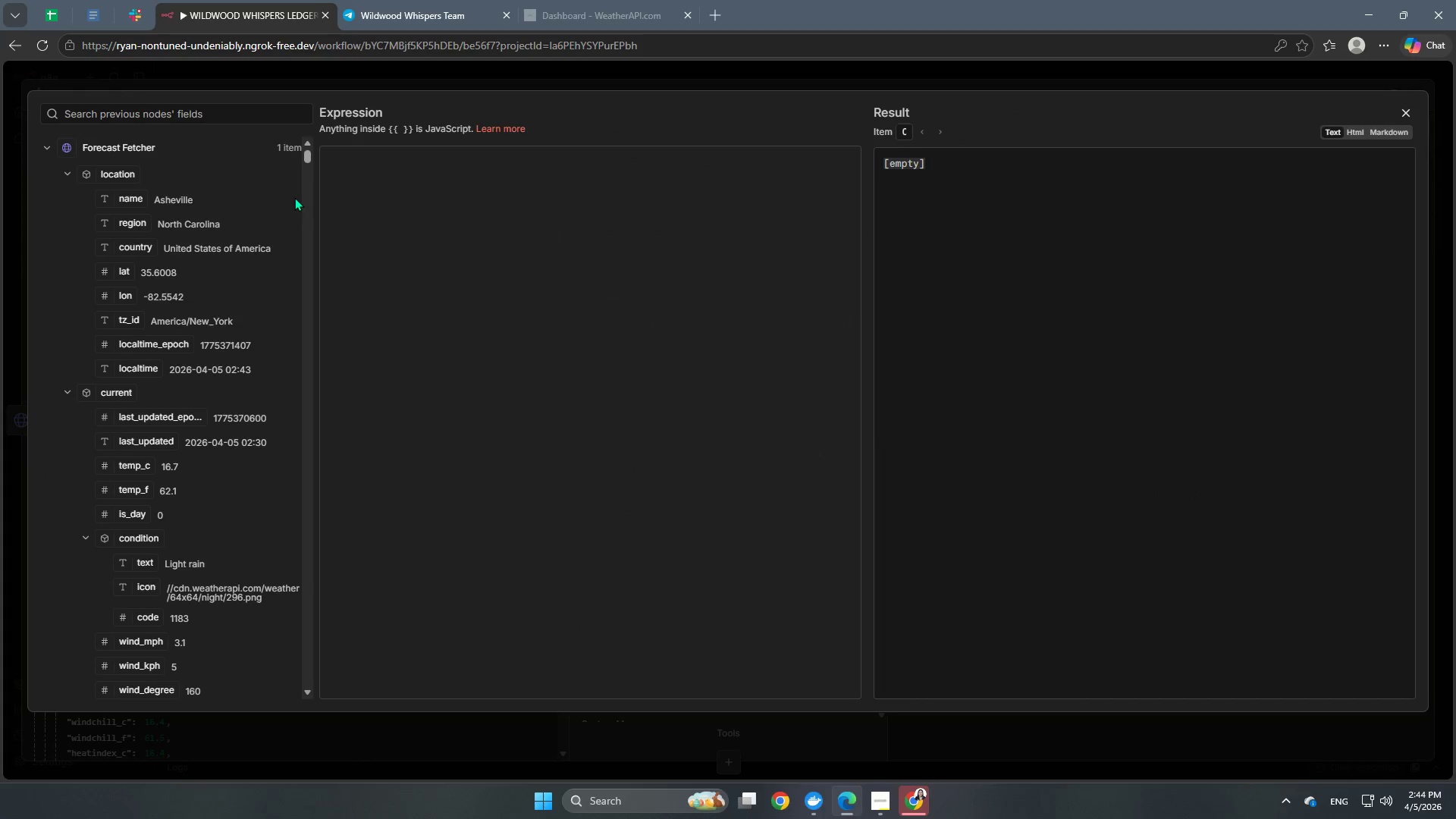 
left_click([441, 178])
 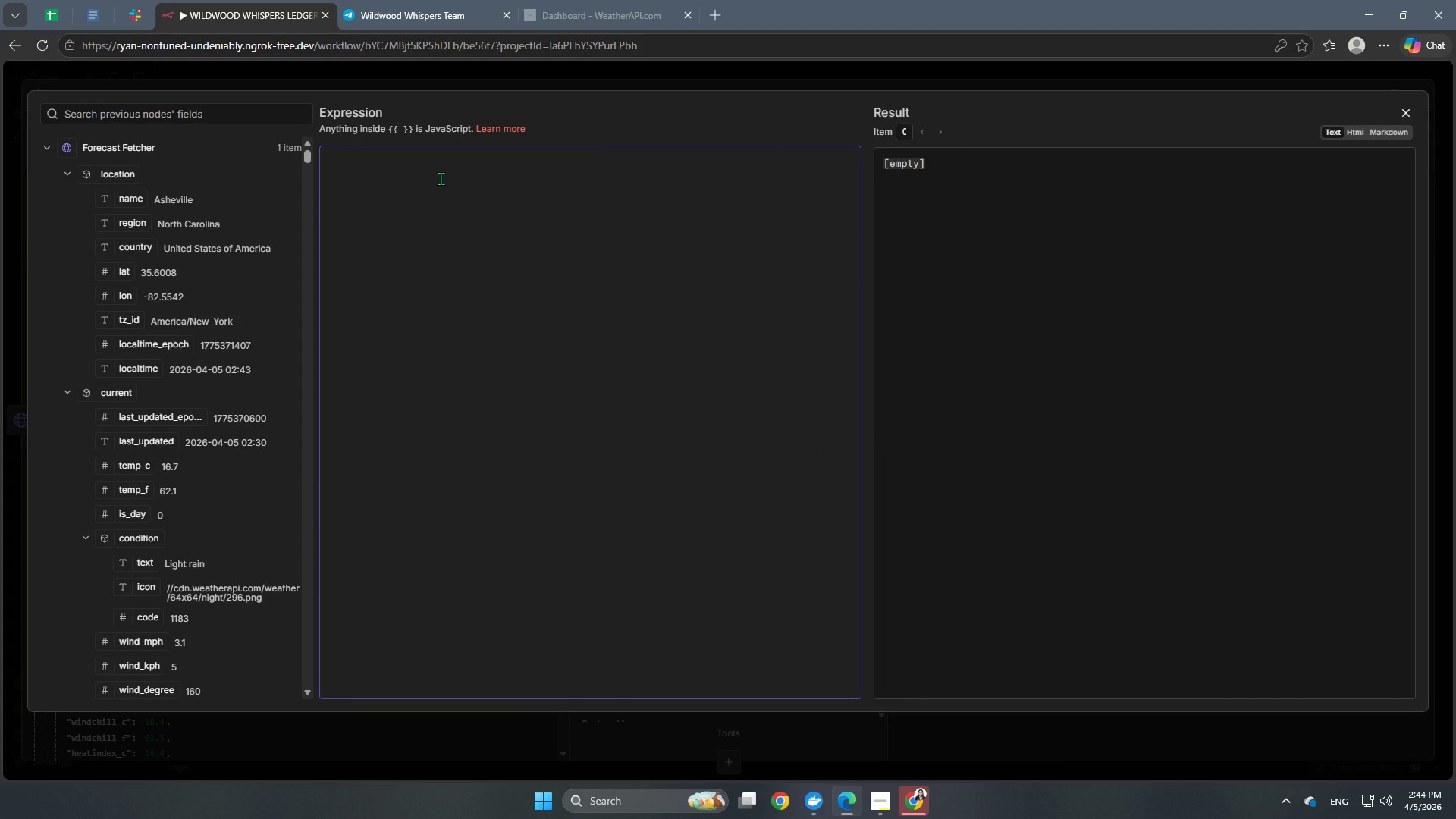 
type(Itr)
key(Backspace)
type( is Day )
key(Backspace)
key(Backspace)
key(Backspace)
key(Backspace)
key(Backspace)
type( 8:00AM on Day bTwo )
key(Backspace)
key(Backspace)
key(Backspace)
key(Backspace)
key(Backspace)
type(Two for our ges)
key(Backspace)
key(Backspace)
type(uest)
 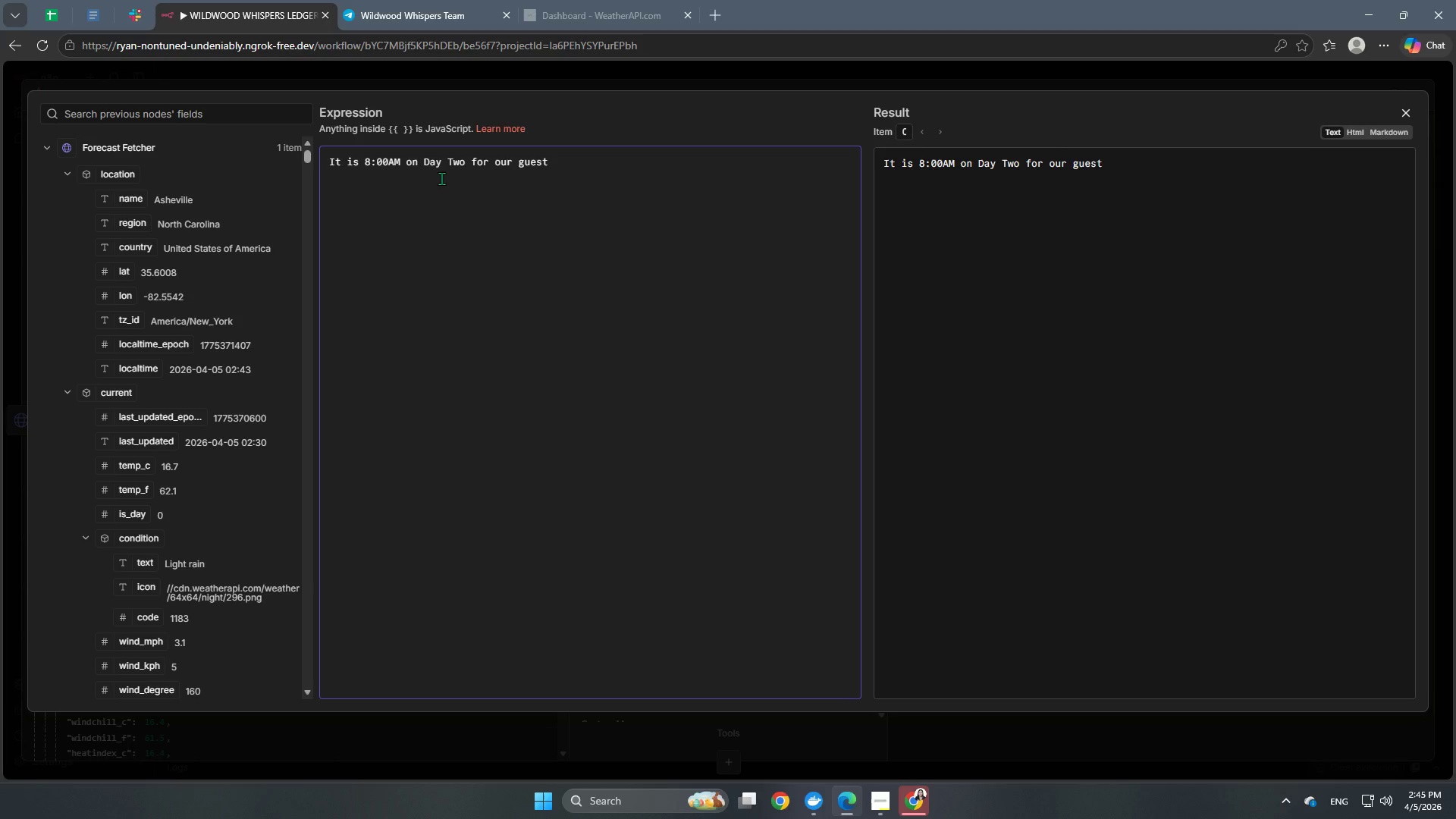 
key(Space)
 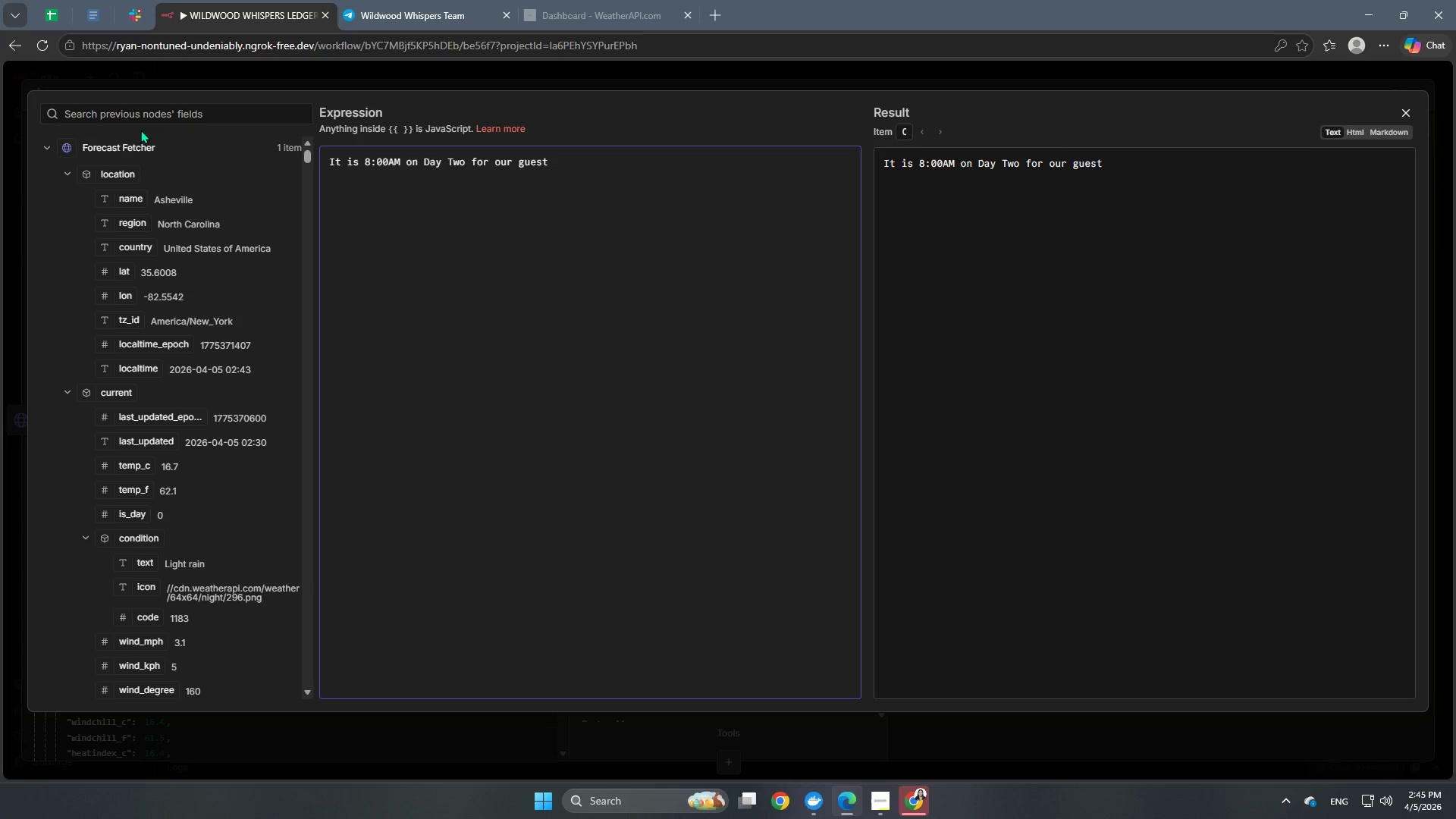 
left_click([121, 141])
 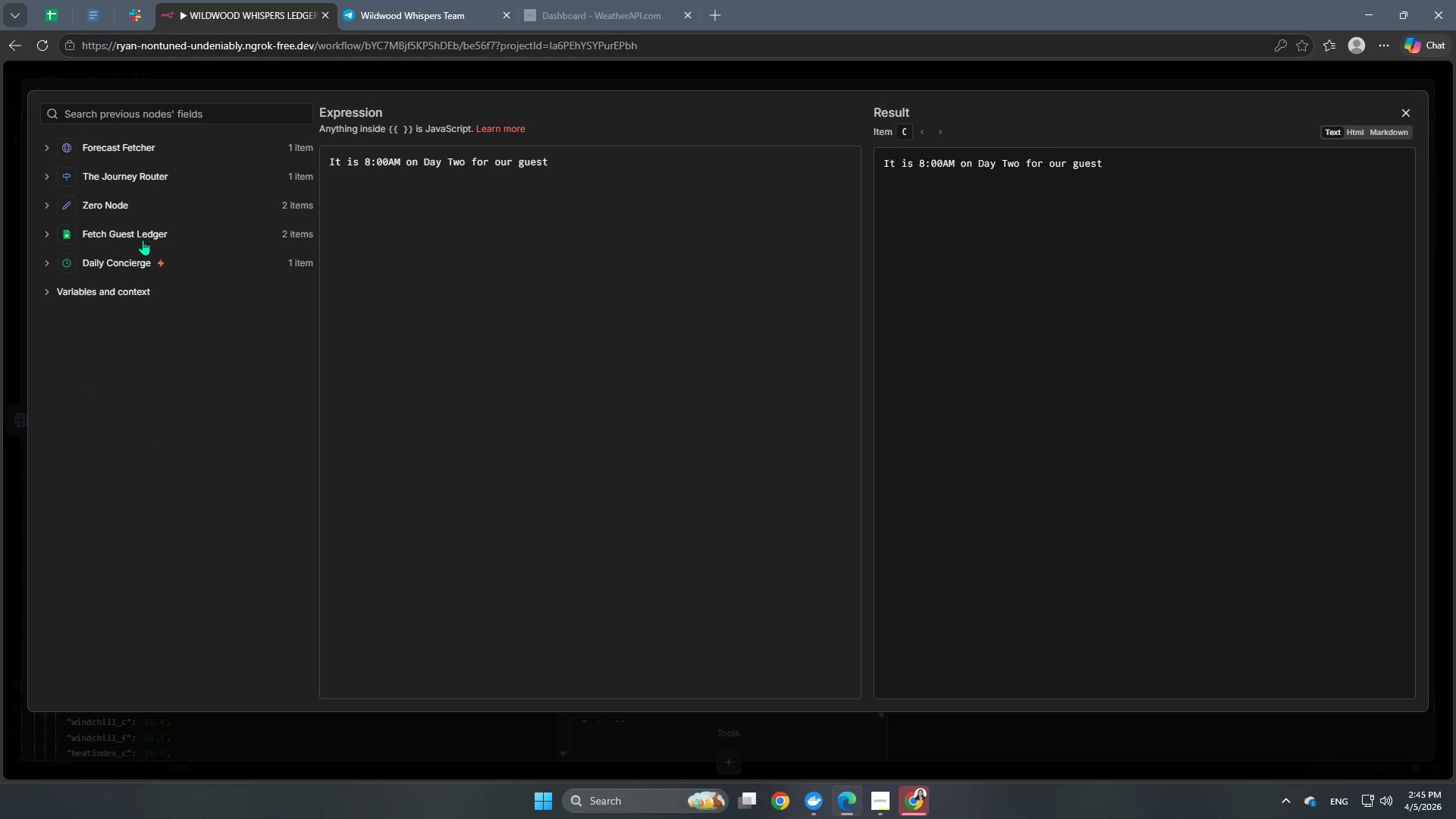 
left_click([143, 239])
 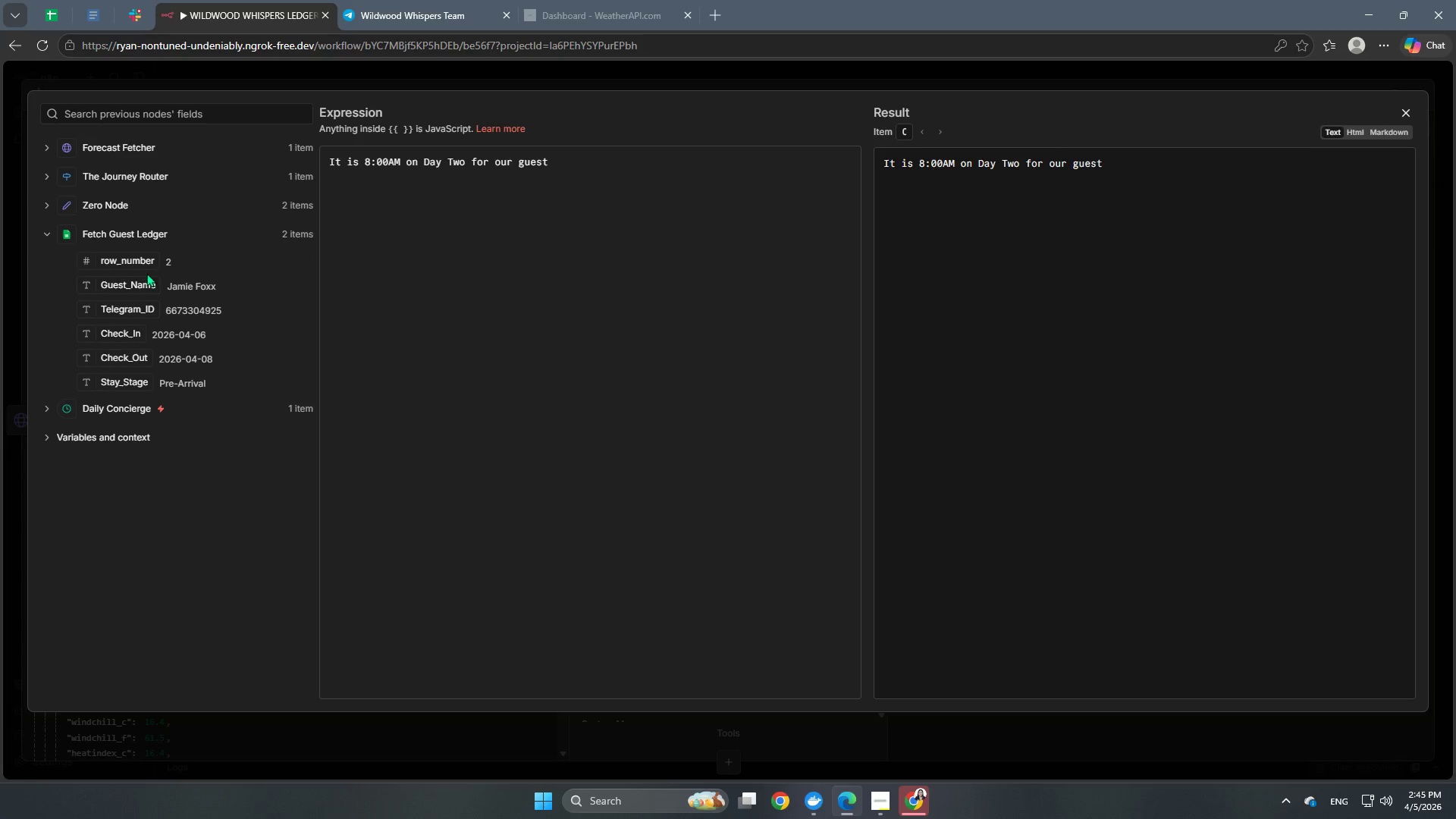 
left_click([136, 269])
 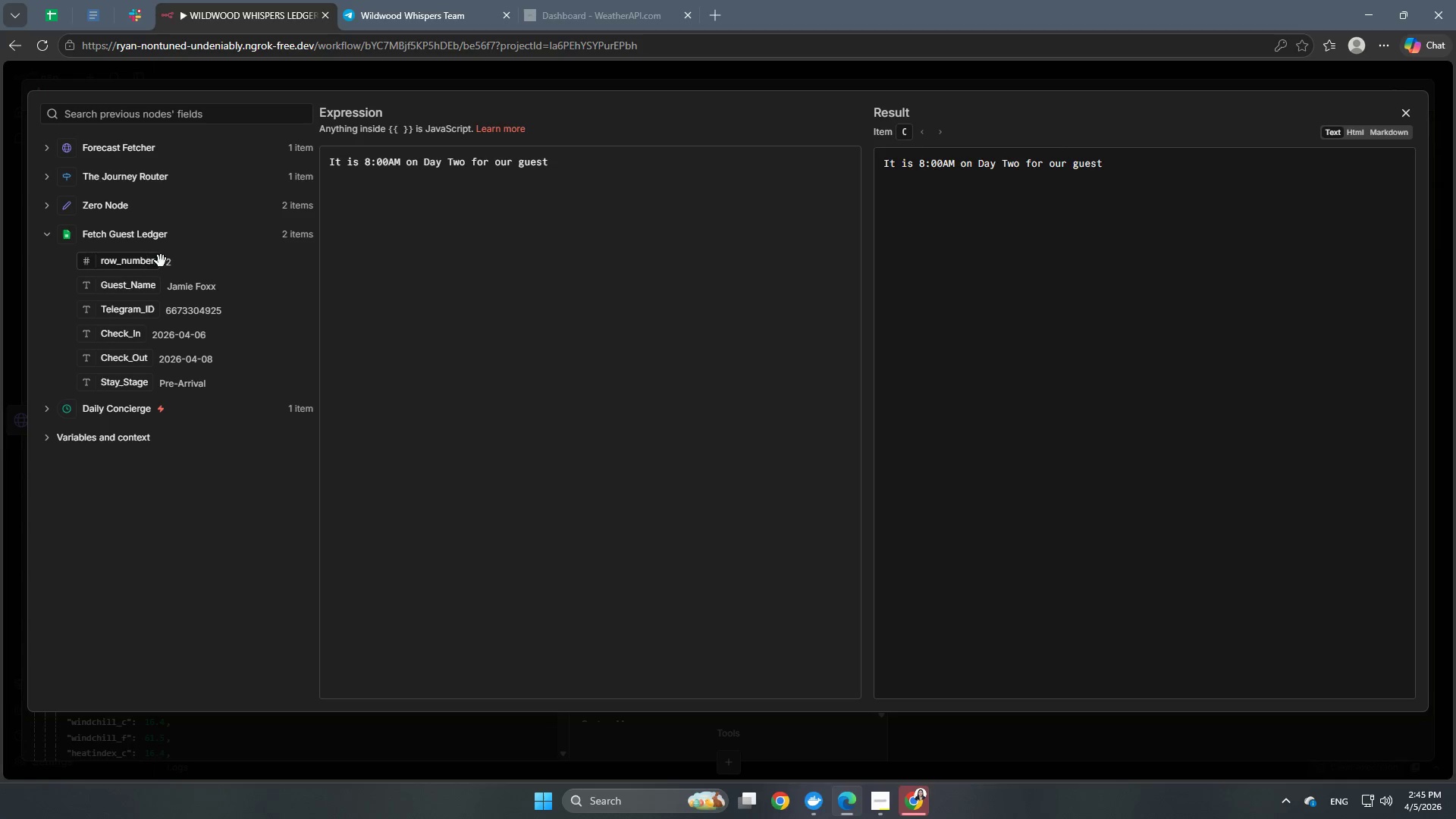 
left_click([167, 262])
 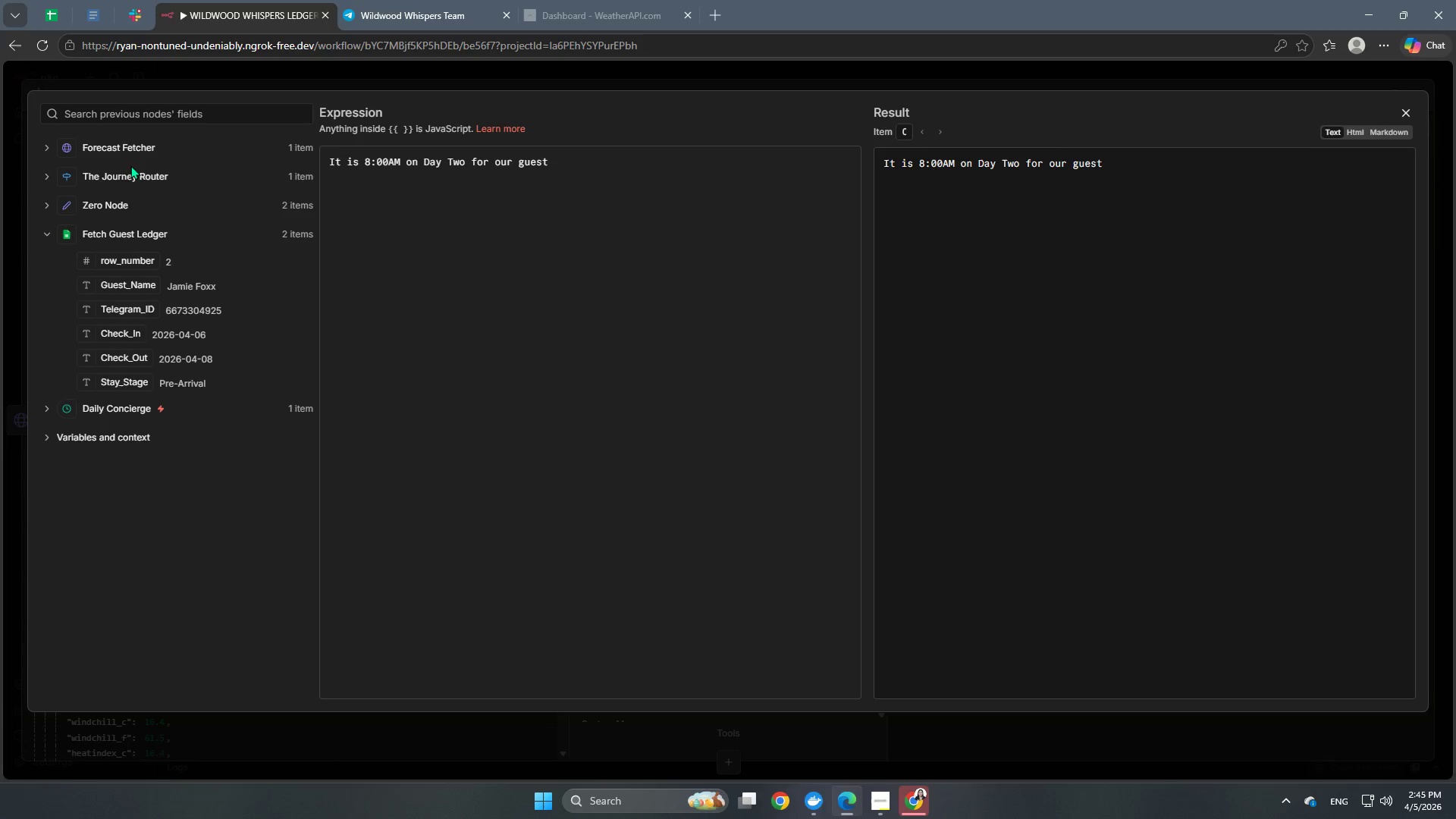 
scroll: coordinate [139, 261], scroll_direction: up, amount: 1.0
 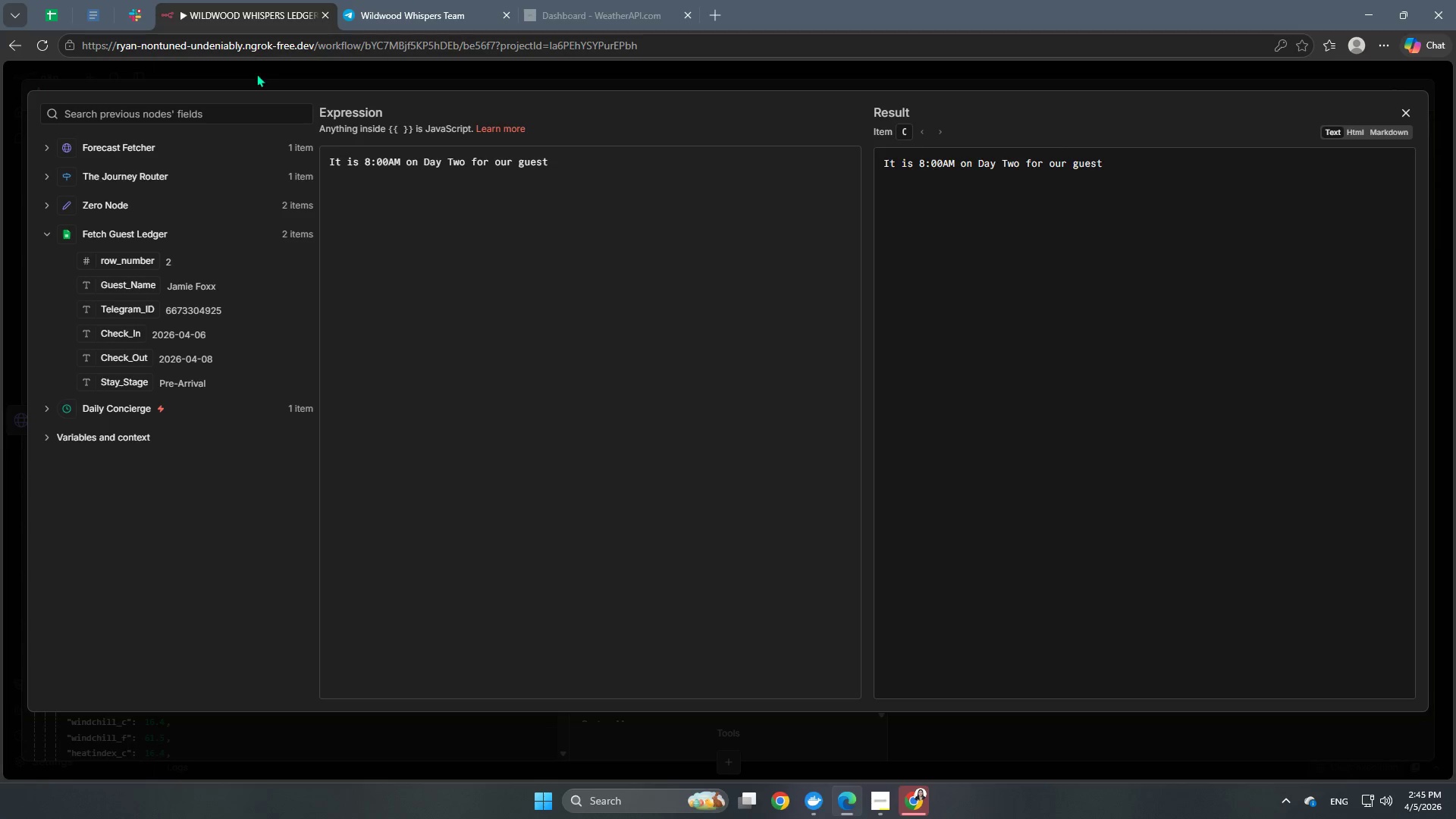 
left_click([256, 74])
 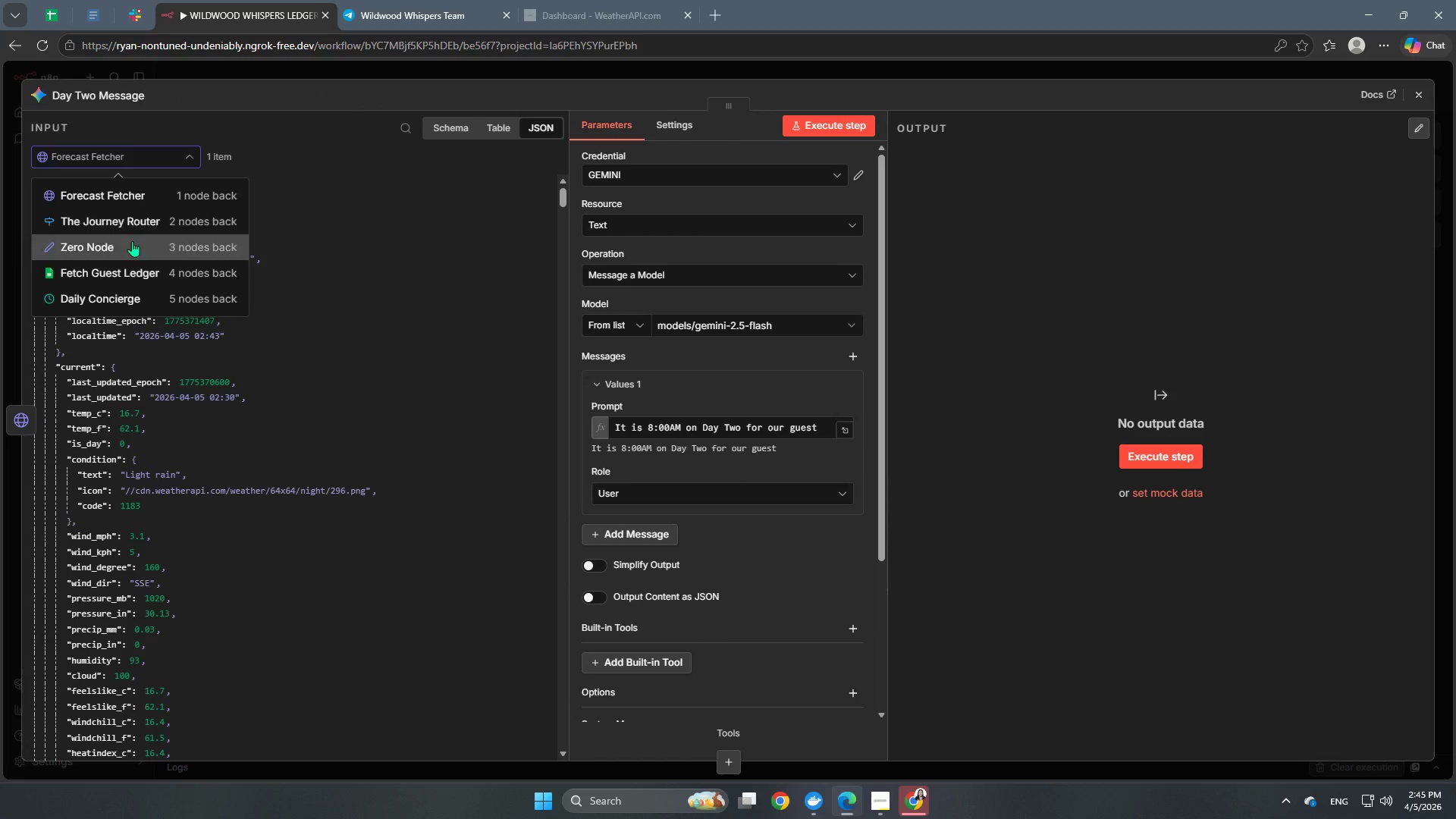 
left_click([122, 264])
 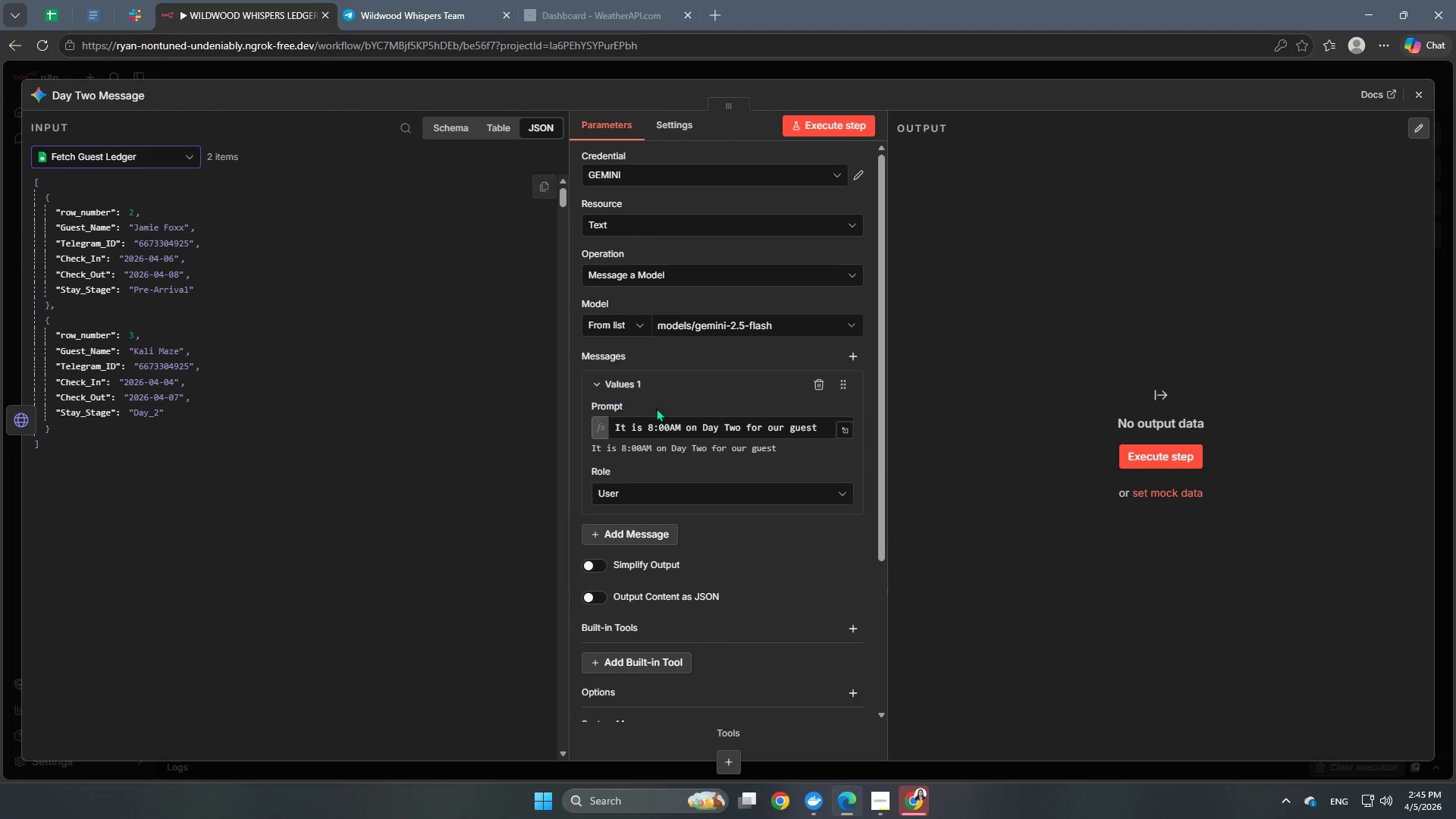 
scroll: coordinate [700, 484], scroll_direction: down, amount: 2.0
 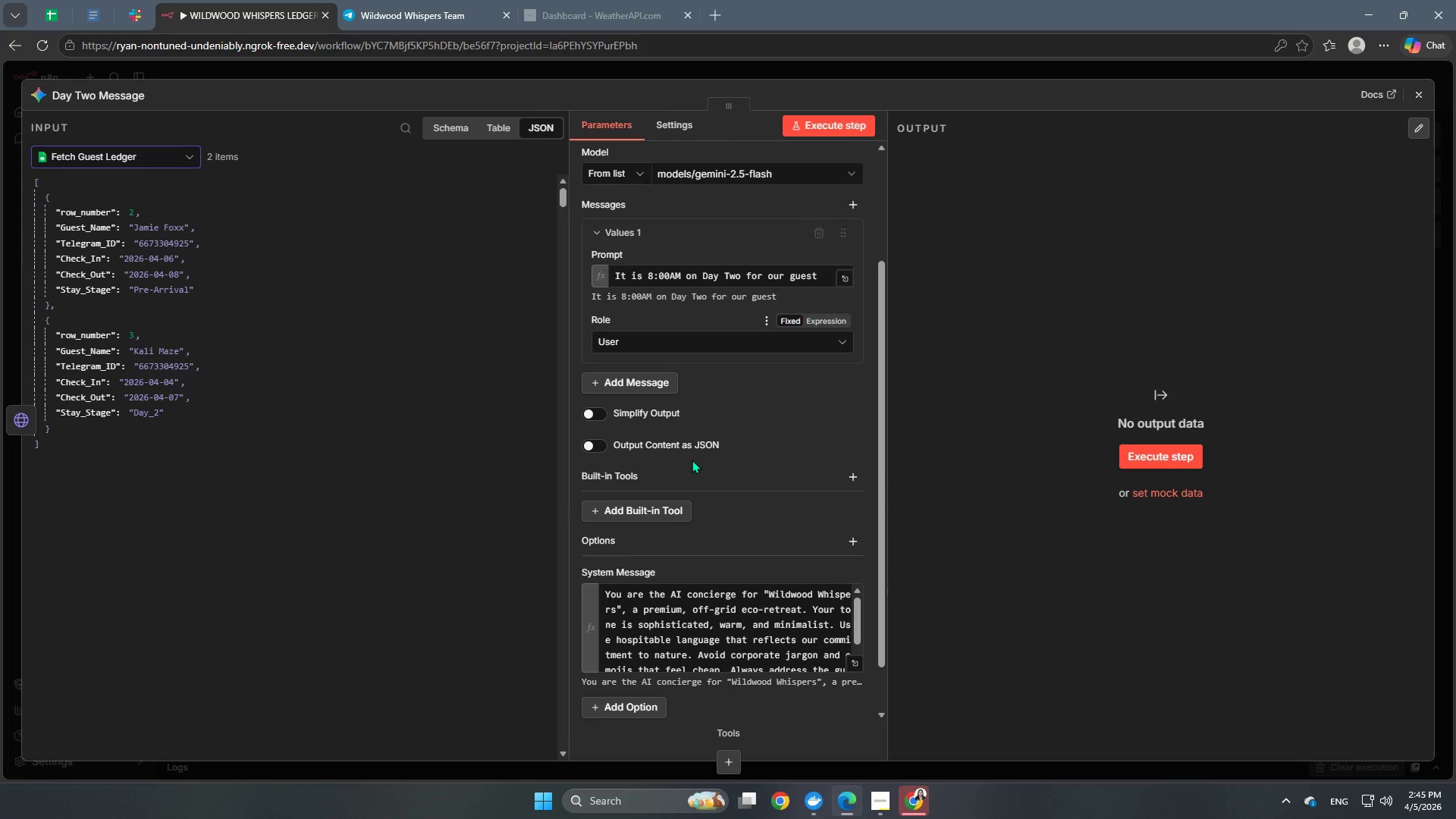 
scroll: coordinate [692, 460], scroll_direction: up, amount: 1.0
 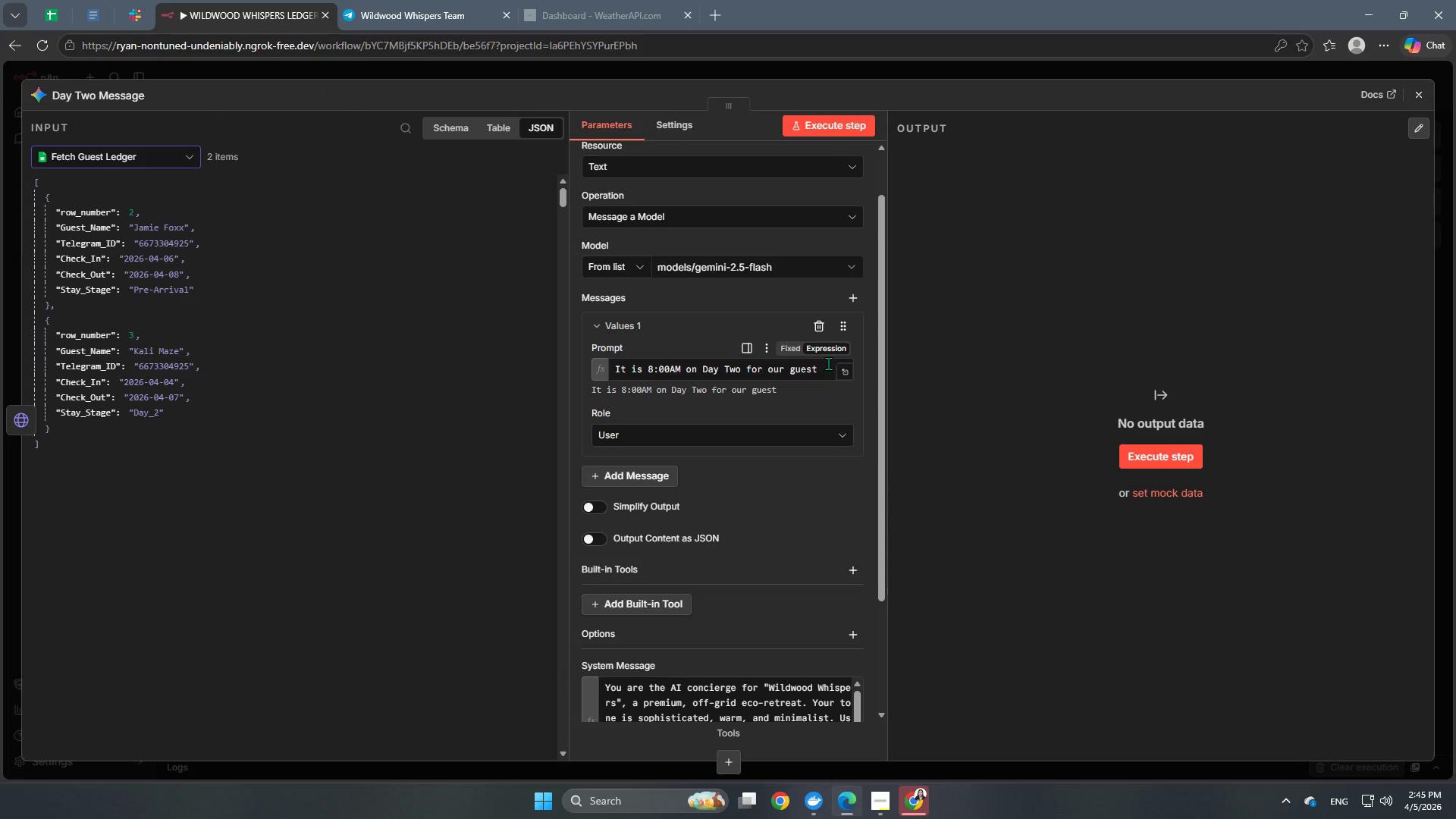 
left_click([828, 364])
 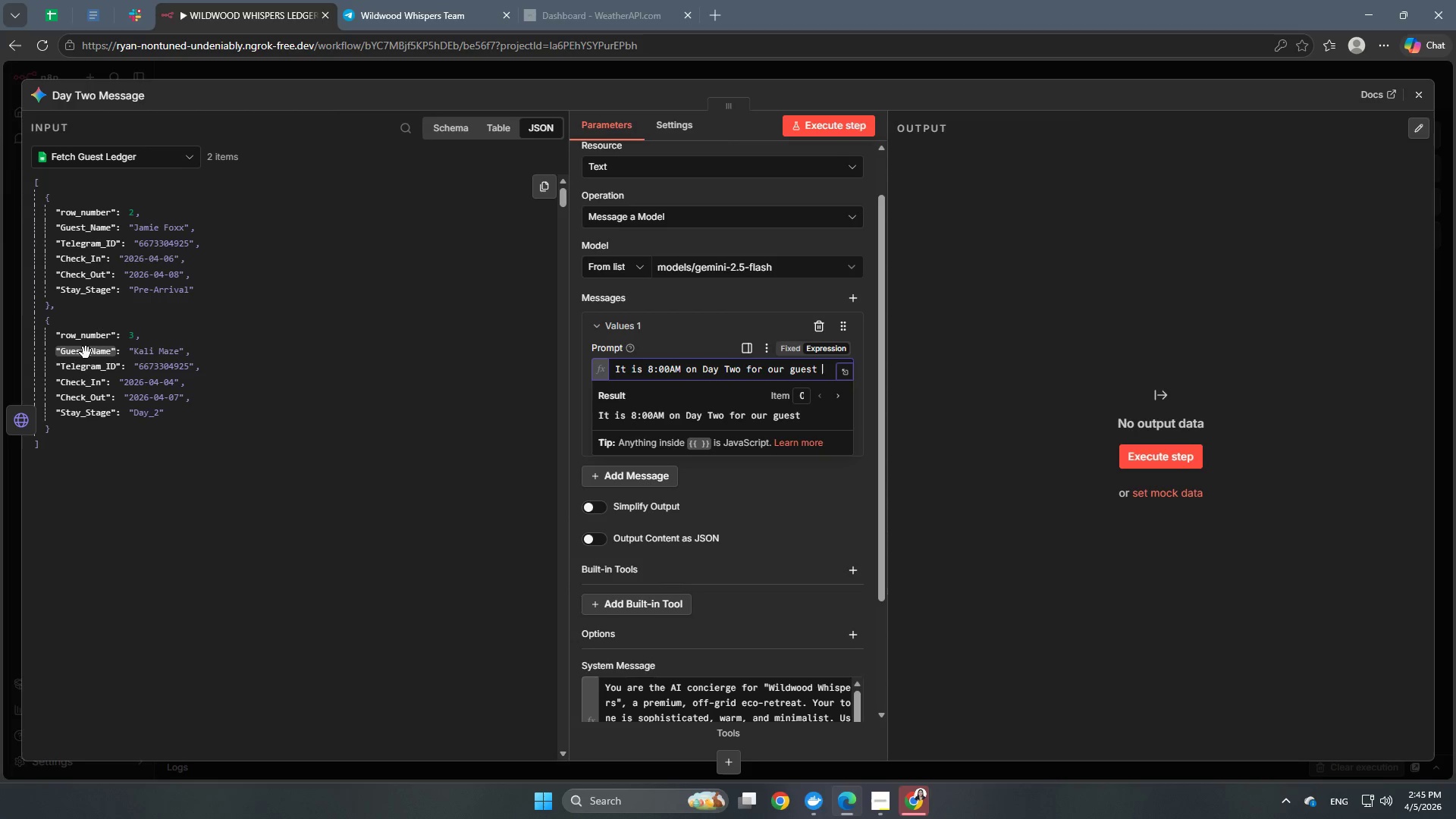 
left_click_drag(start_coordinate=[86, 353], to_coordinate=[59, 359])
 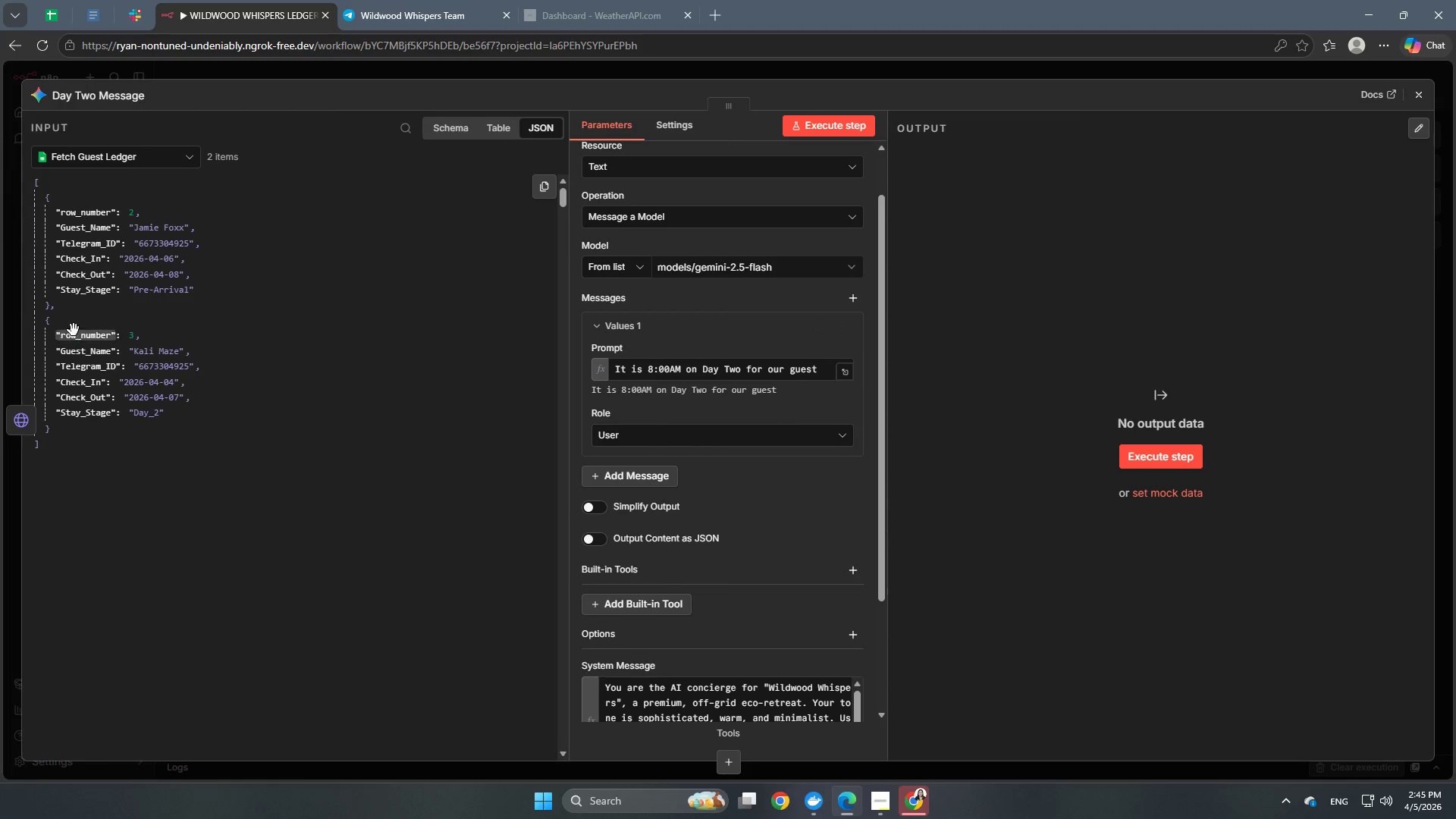 
left_click_drag(start_coordinate=[77, 336], to_coordinate=[58, 337])
 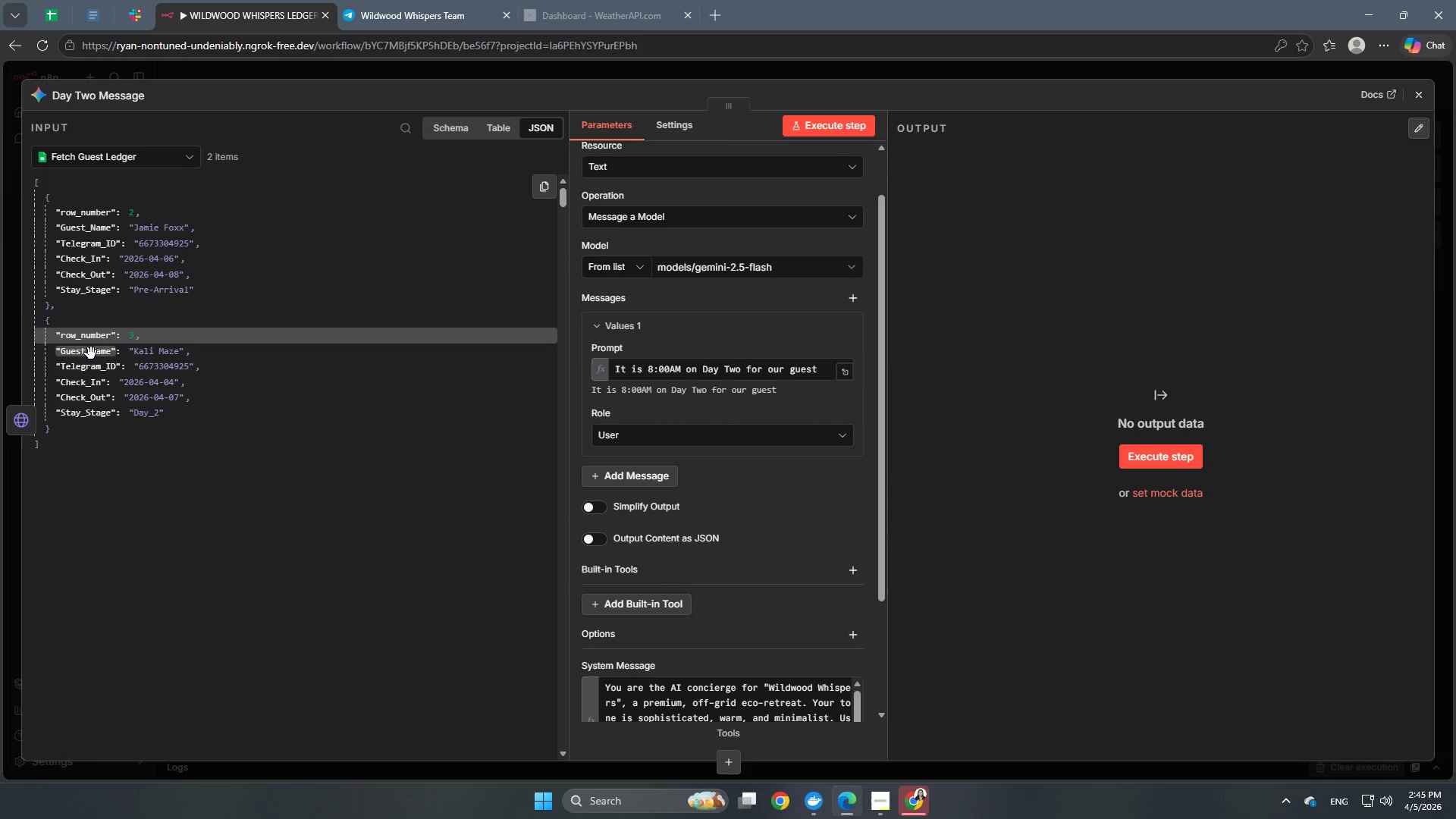 
left_click_drag(start_coordinate=[91, 353], to_coordinate=[837, 377])
 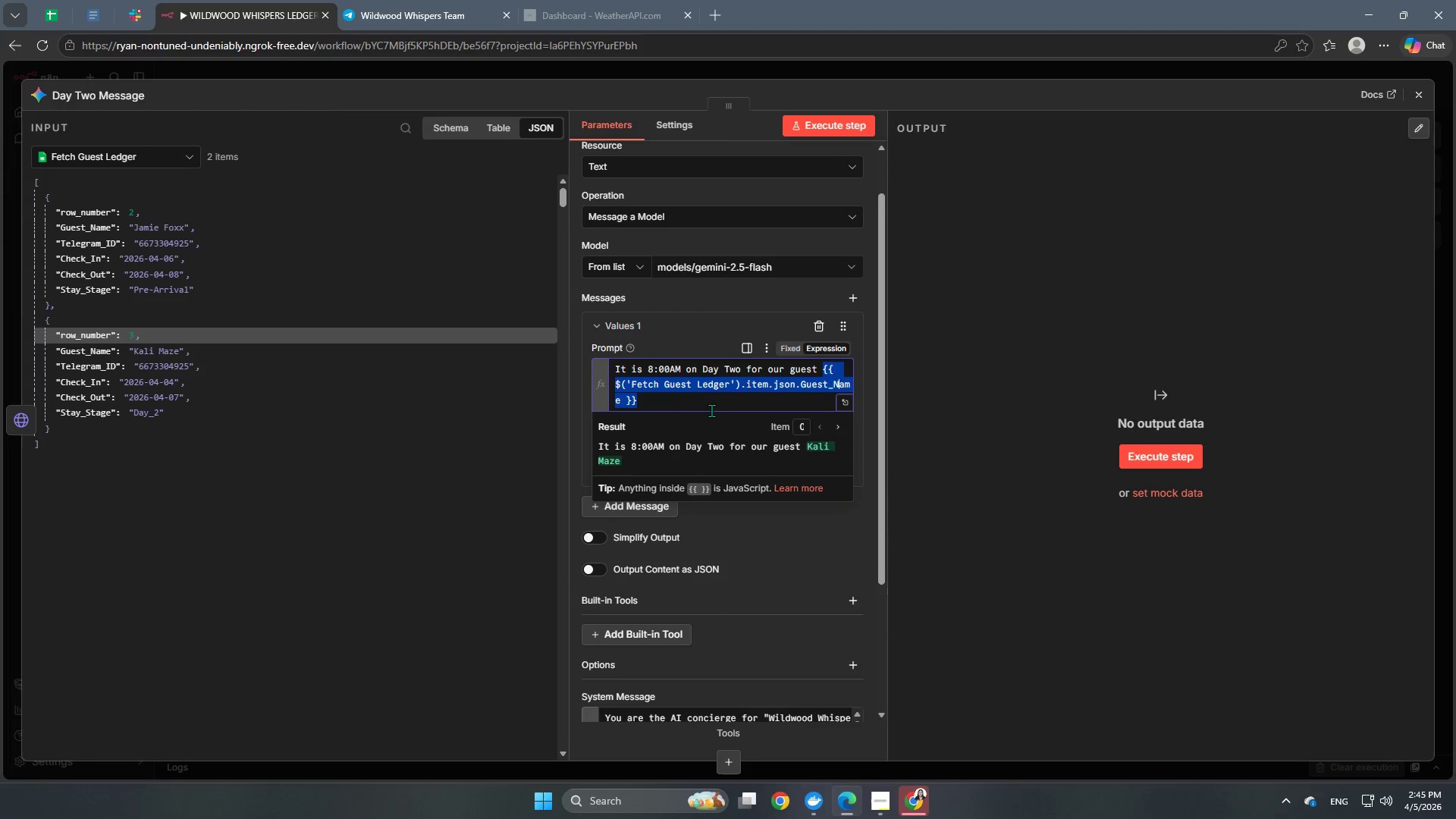 
left_click([691, 409])
 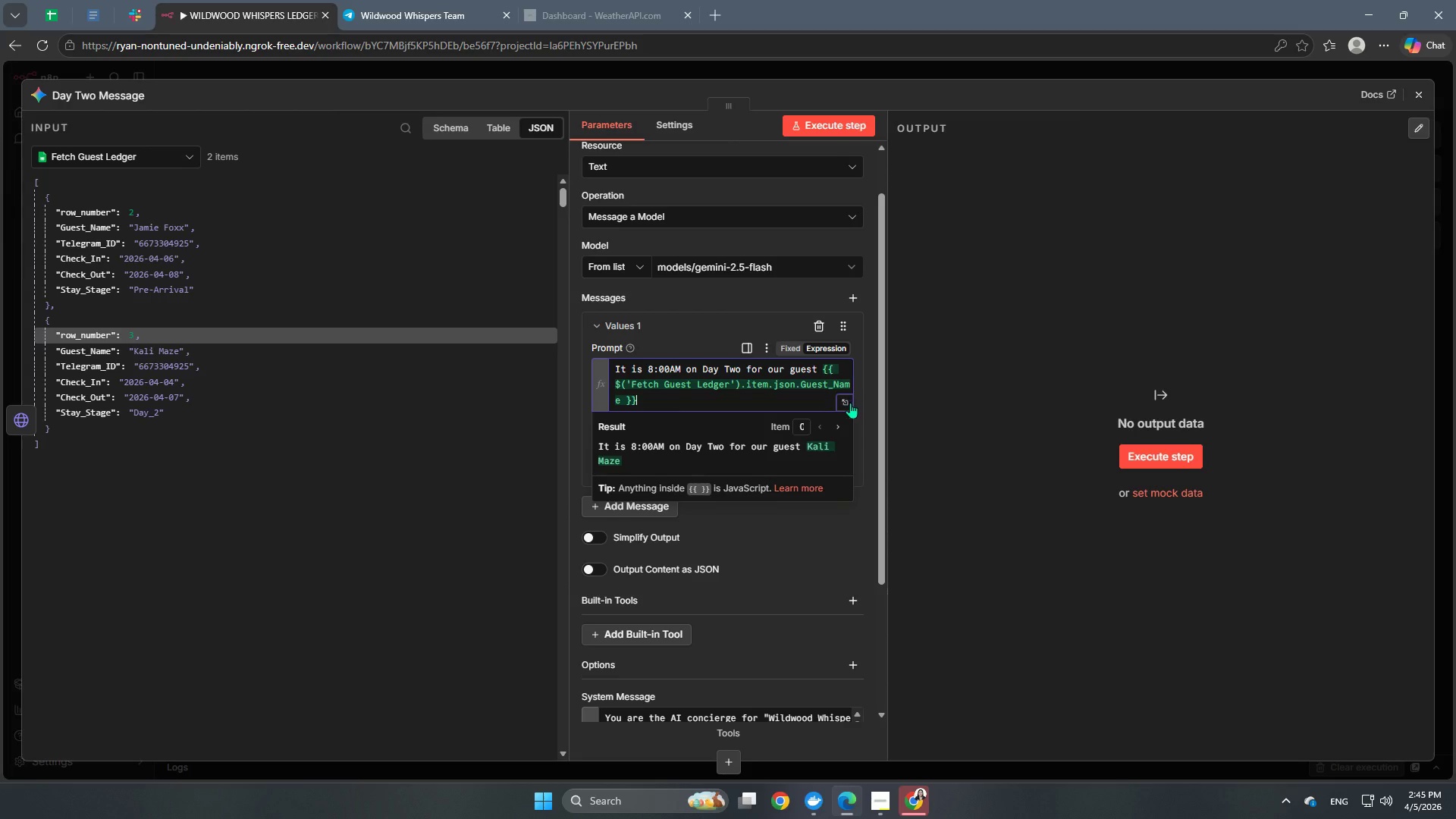 
left_click([844, 410])
 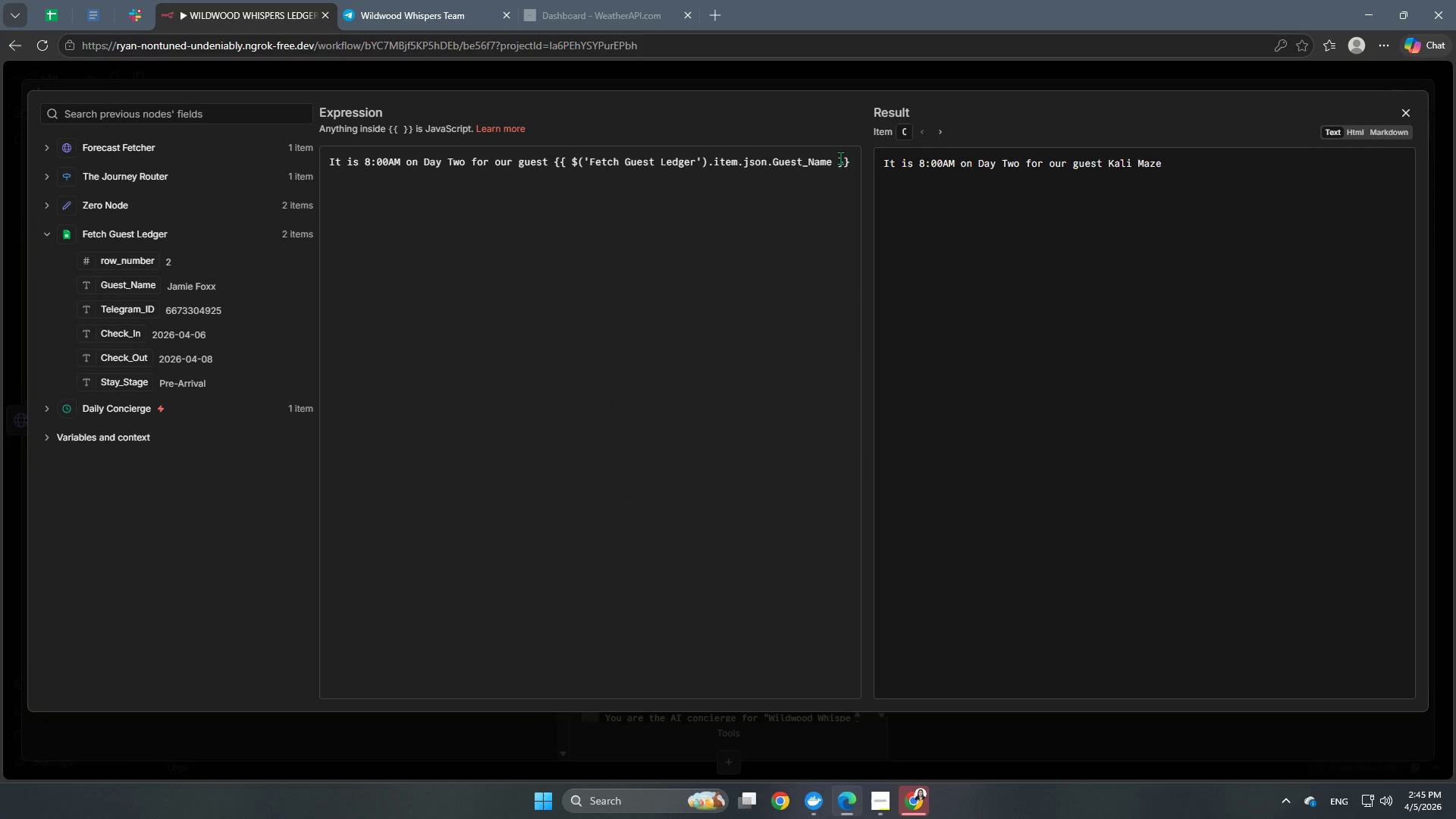 
left_click([805, 181])
 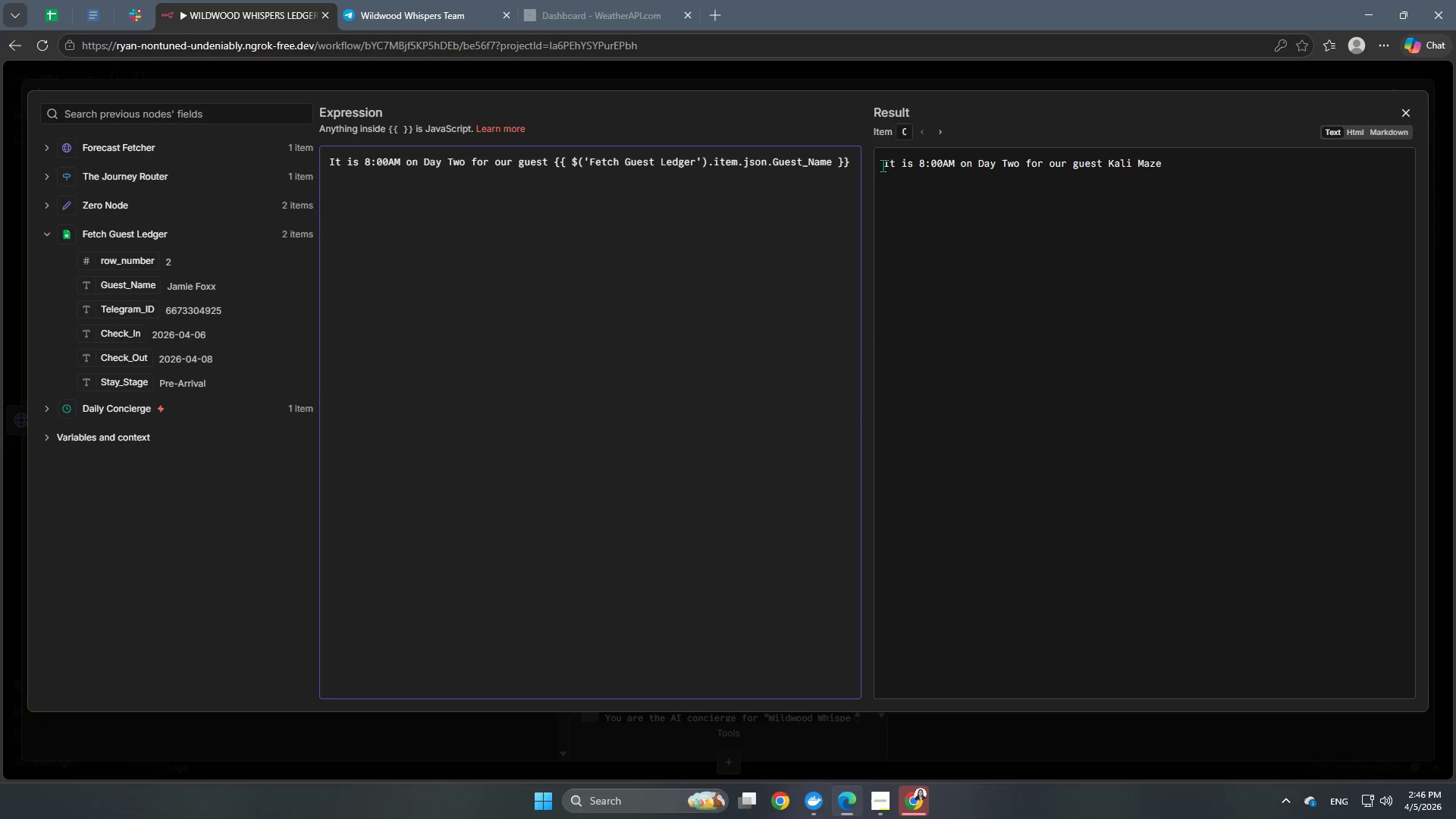 
key(Space)
 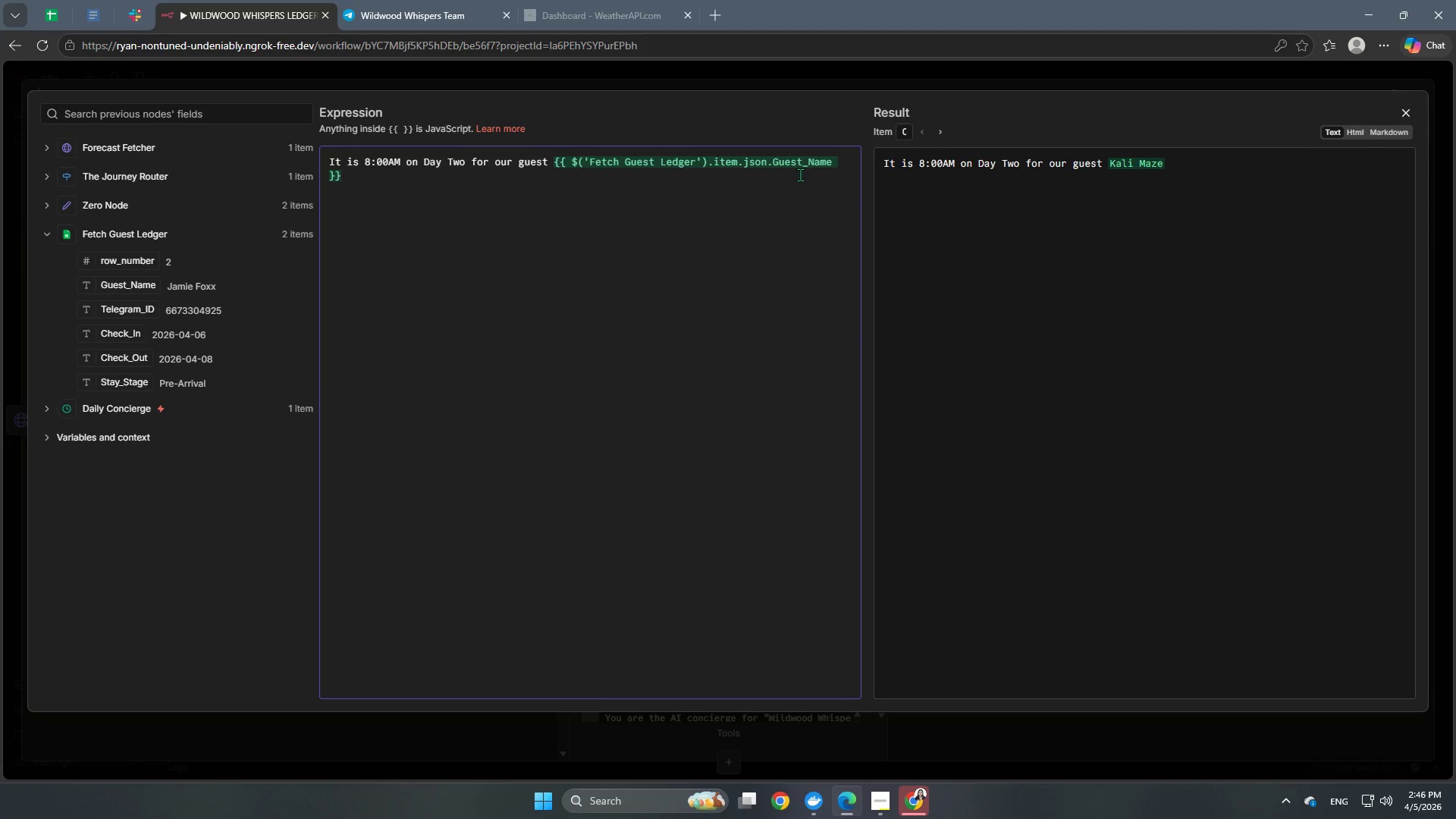 
wait(6.25)
 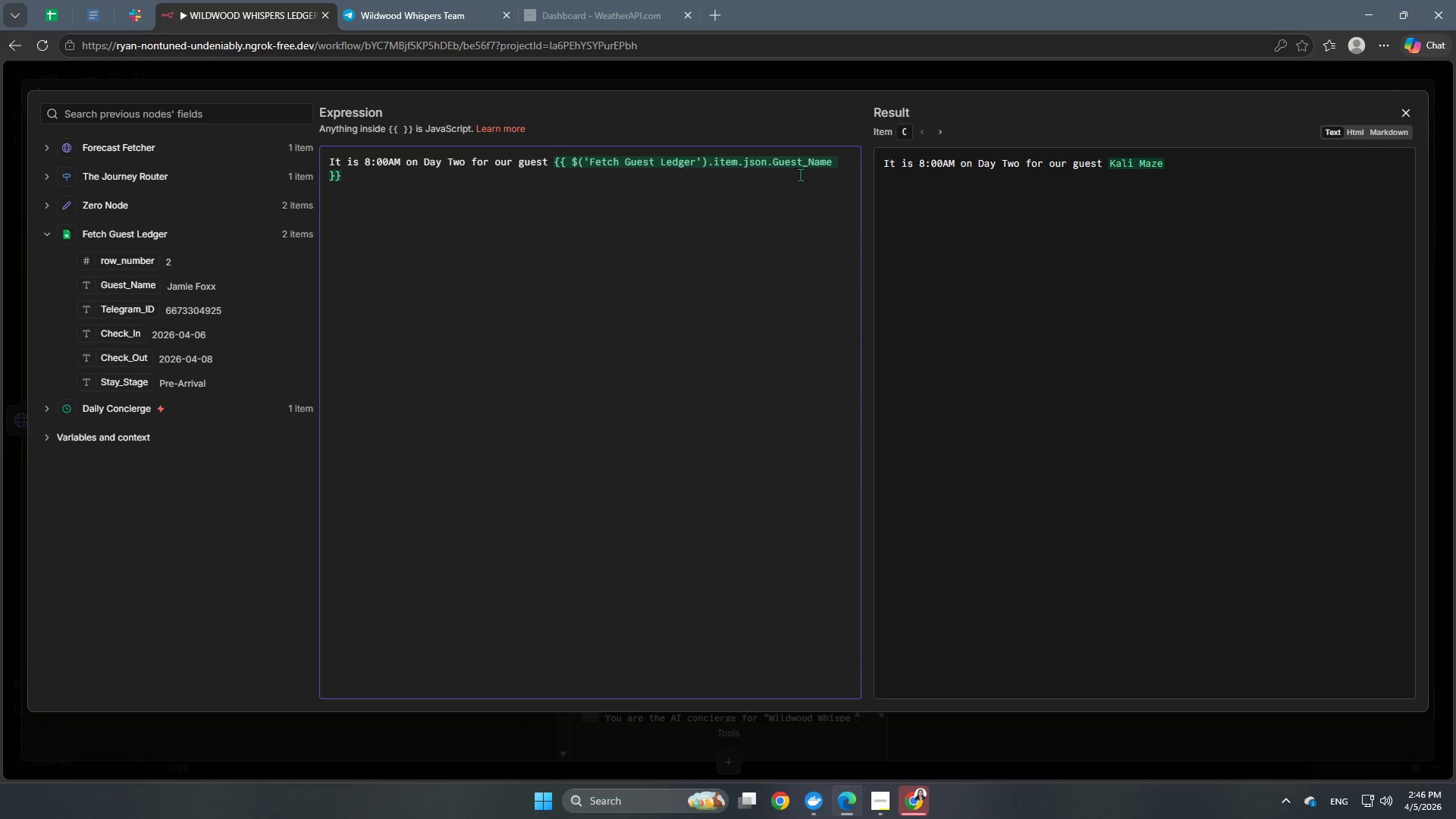 
key(Backspace)
 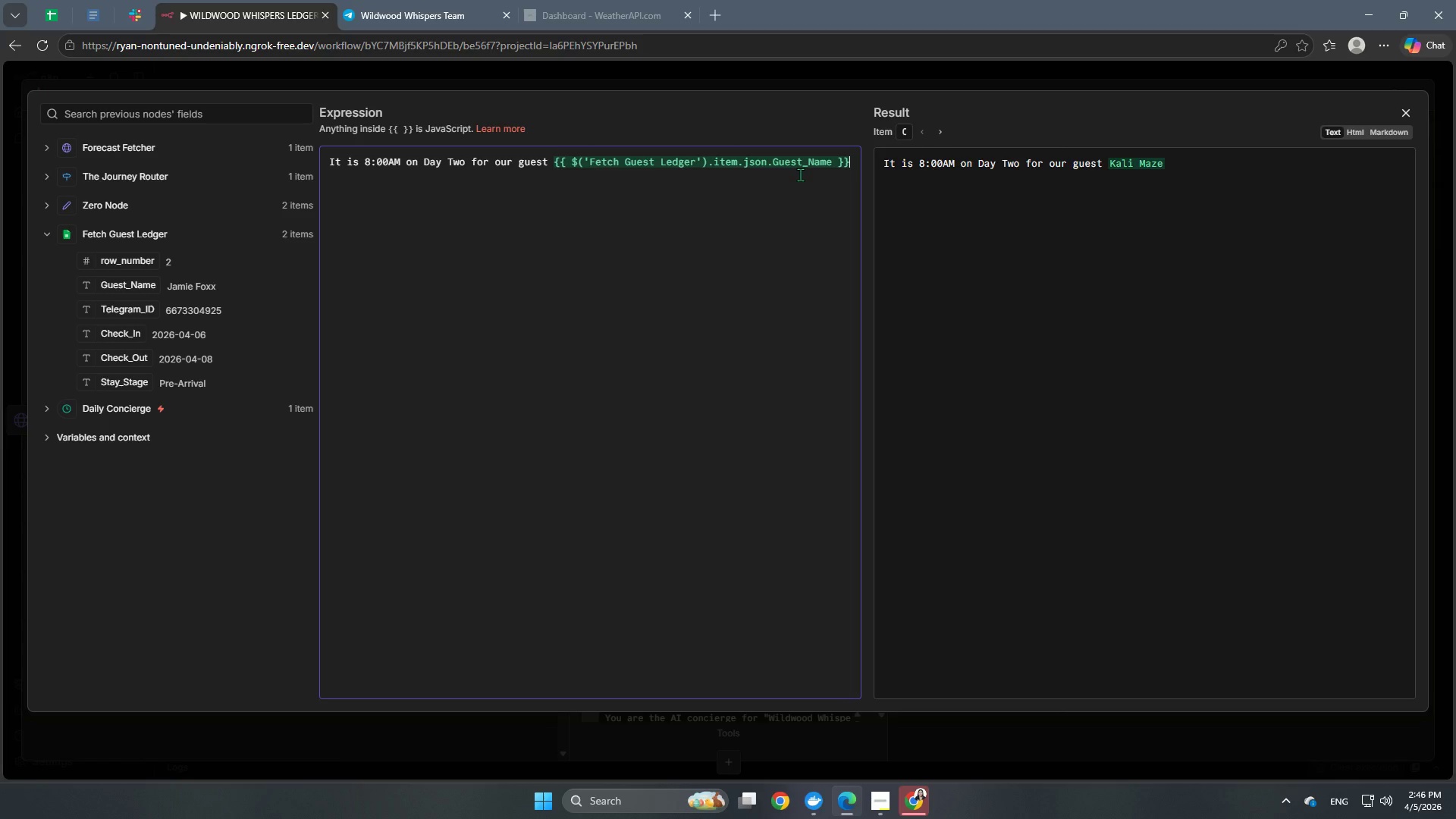 
key(Period)
 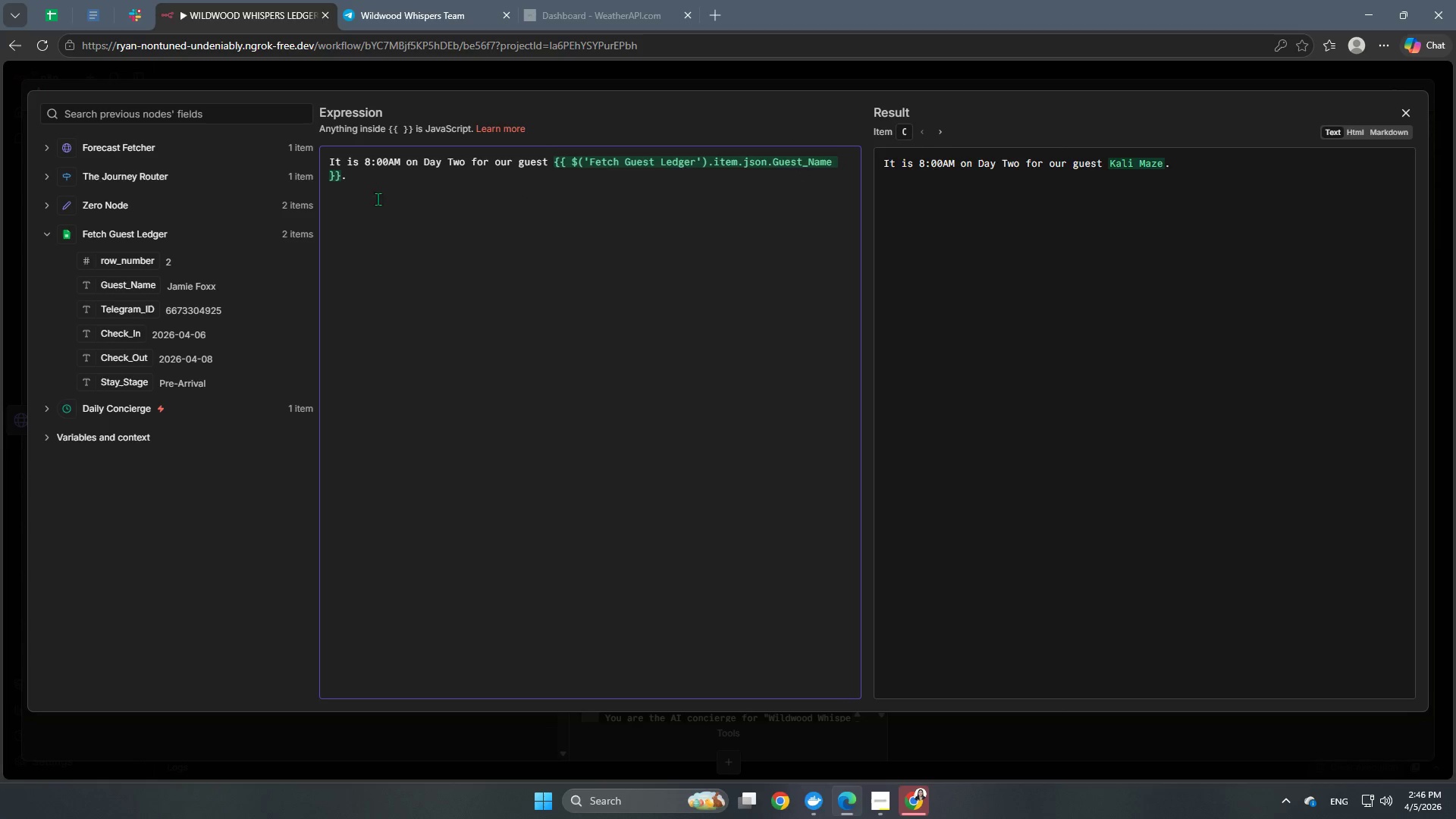 
left_click_drag(start_coordinate=[382, 184], to_coordinate=[560, 163])
 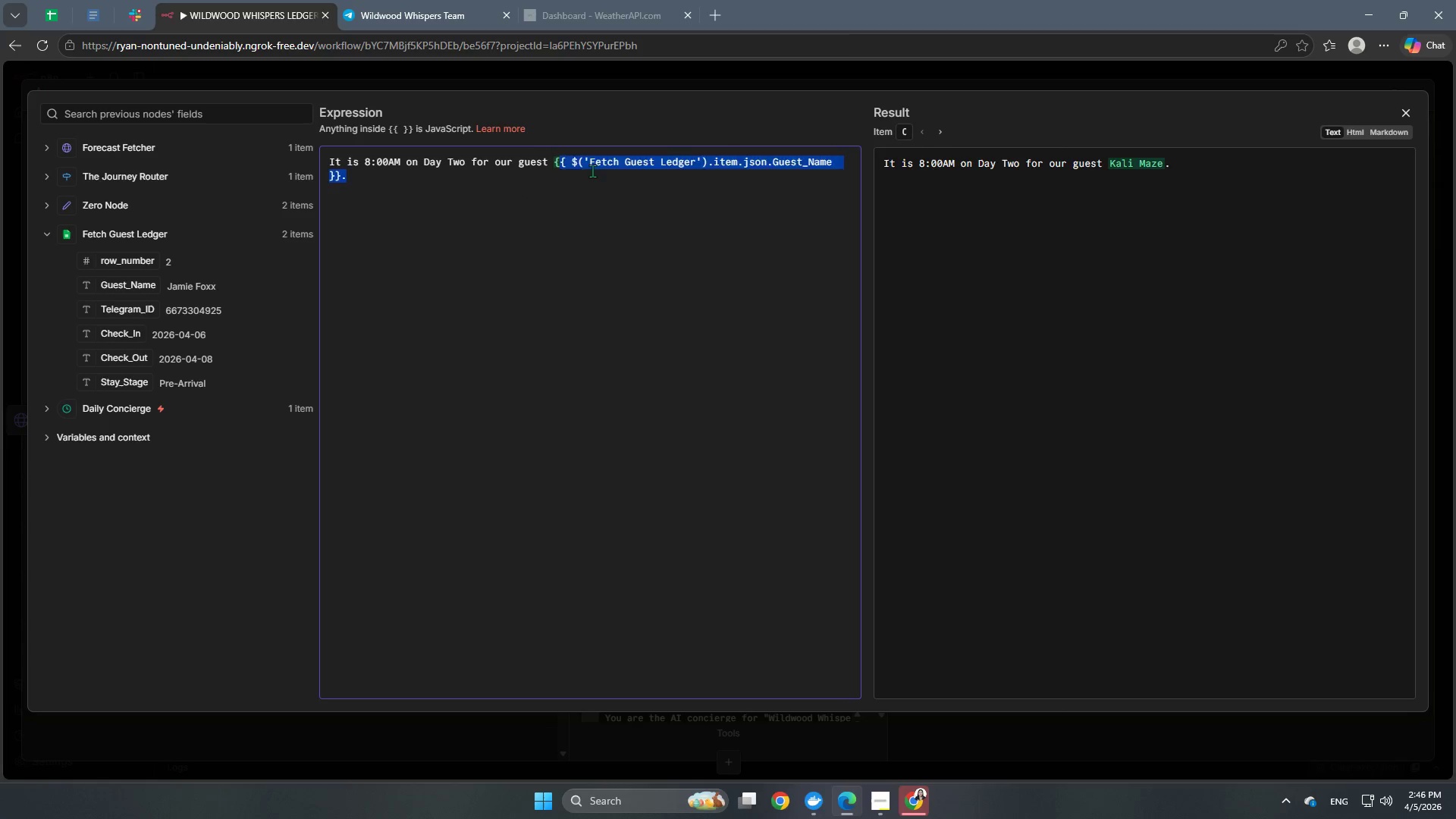 
key(Backspace)
 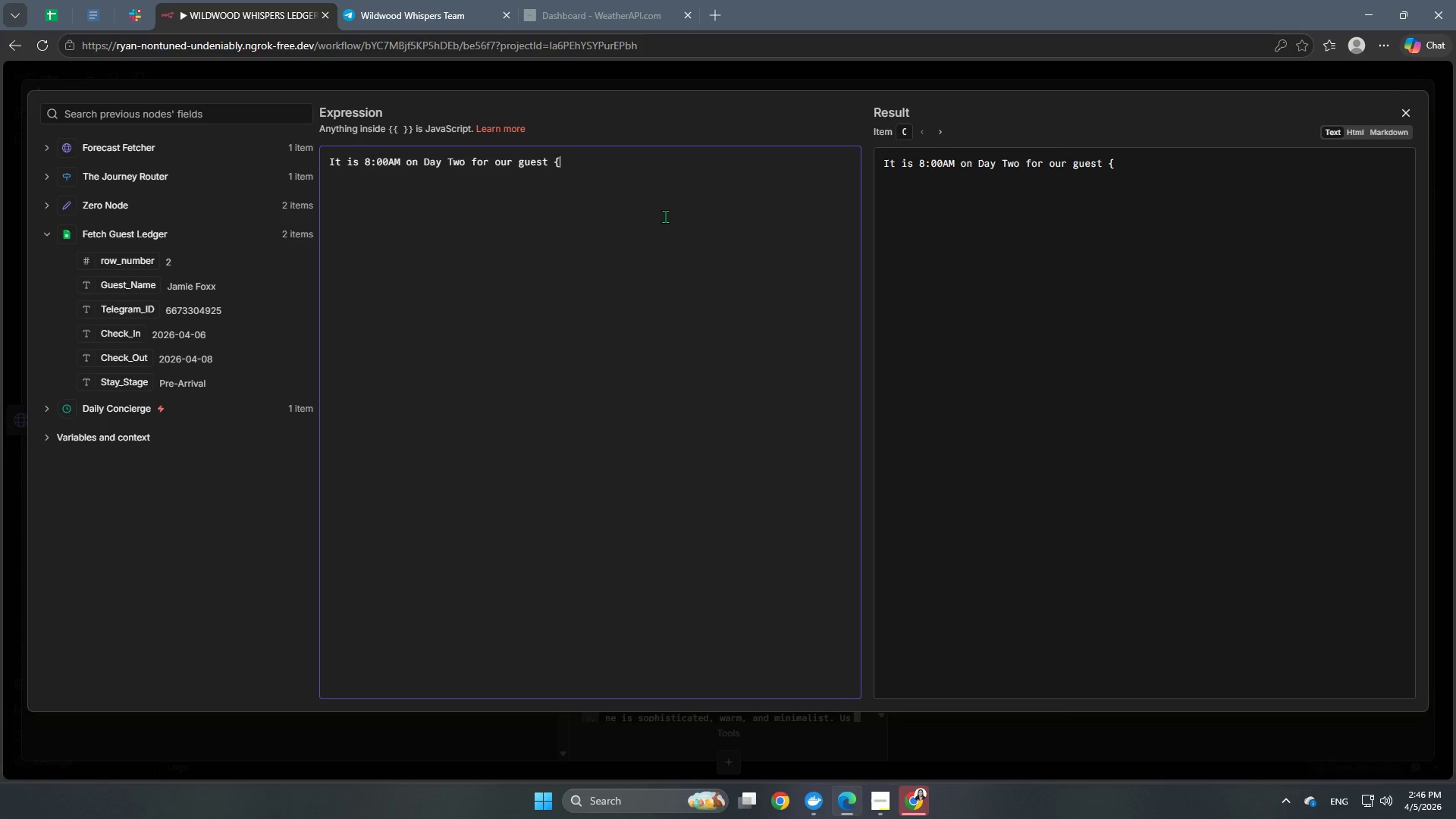 
key(Backspace)
 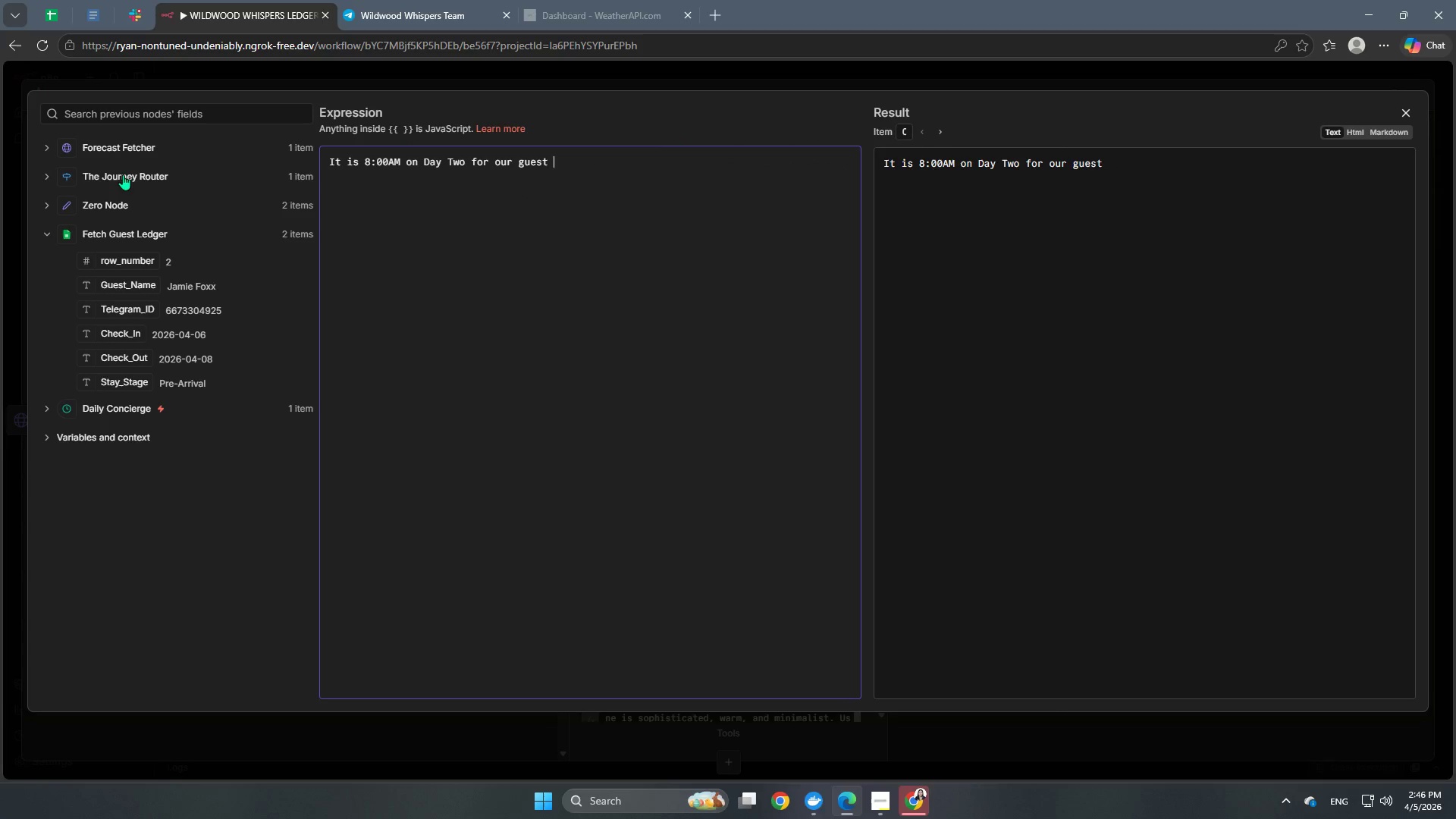 
left_click([121, 180])
 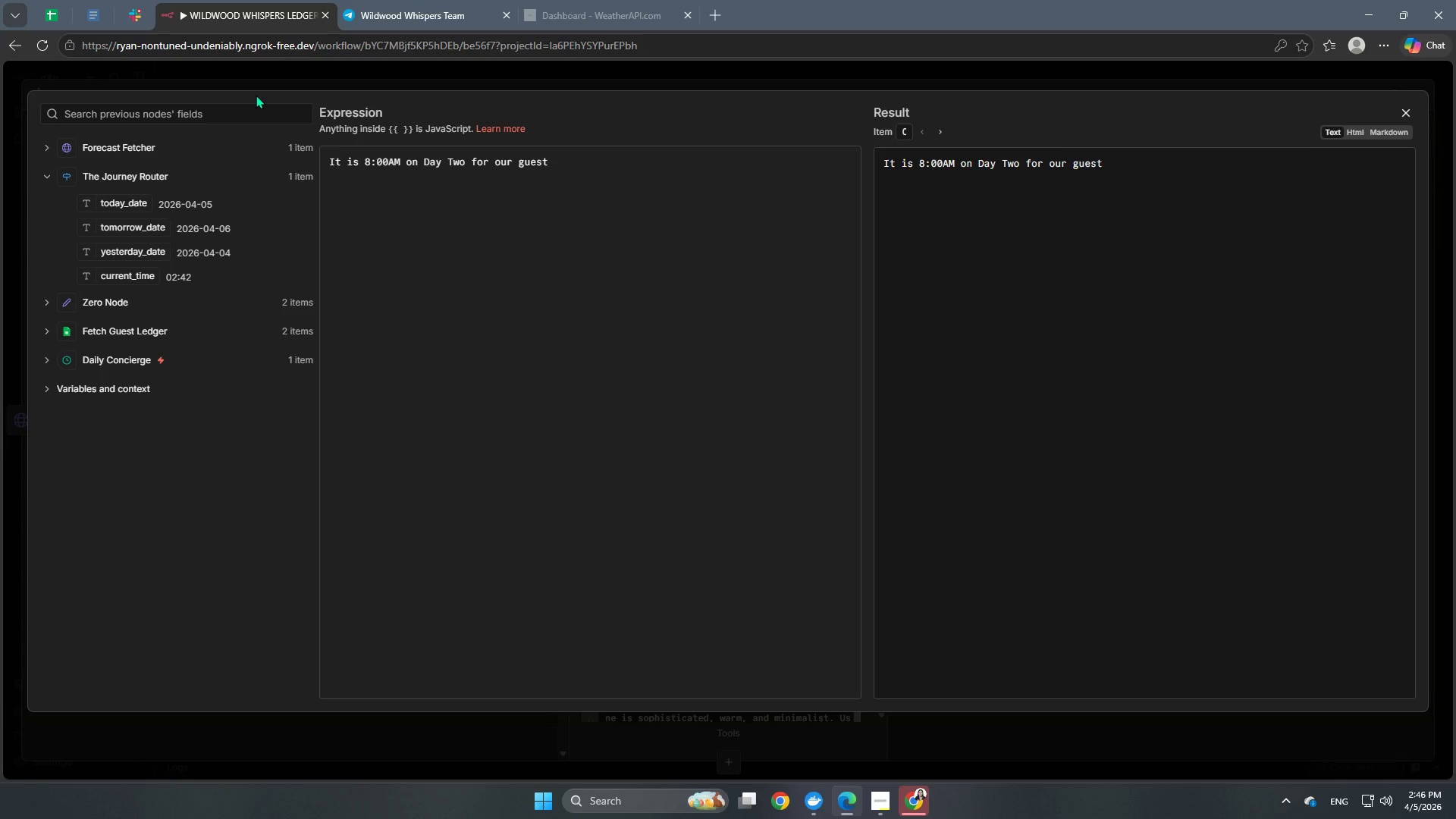 
wait(29.0)
 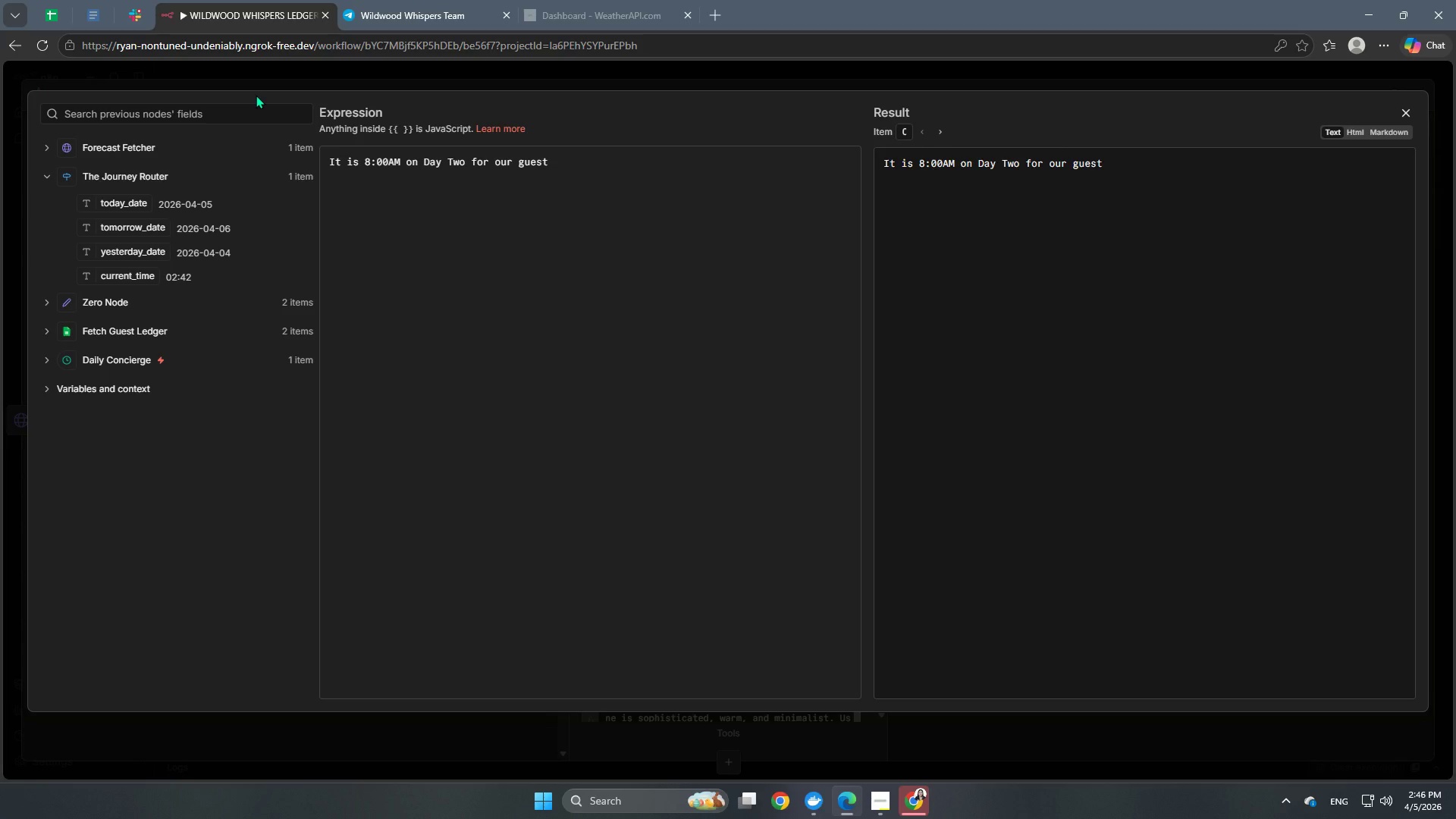 
left_click([582, 88])
 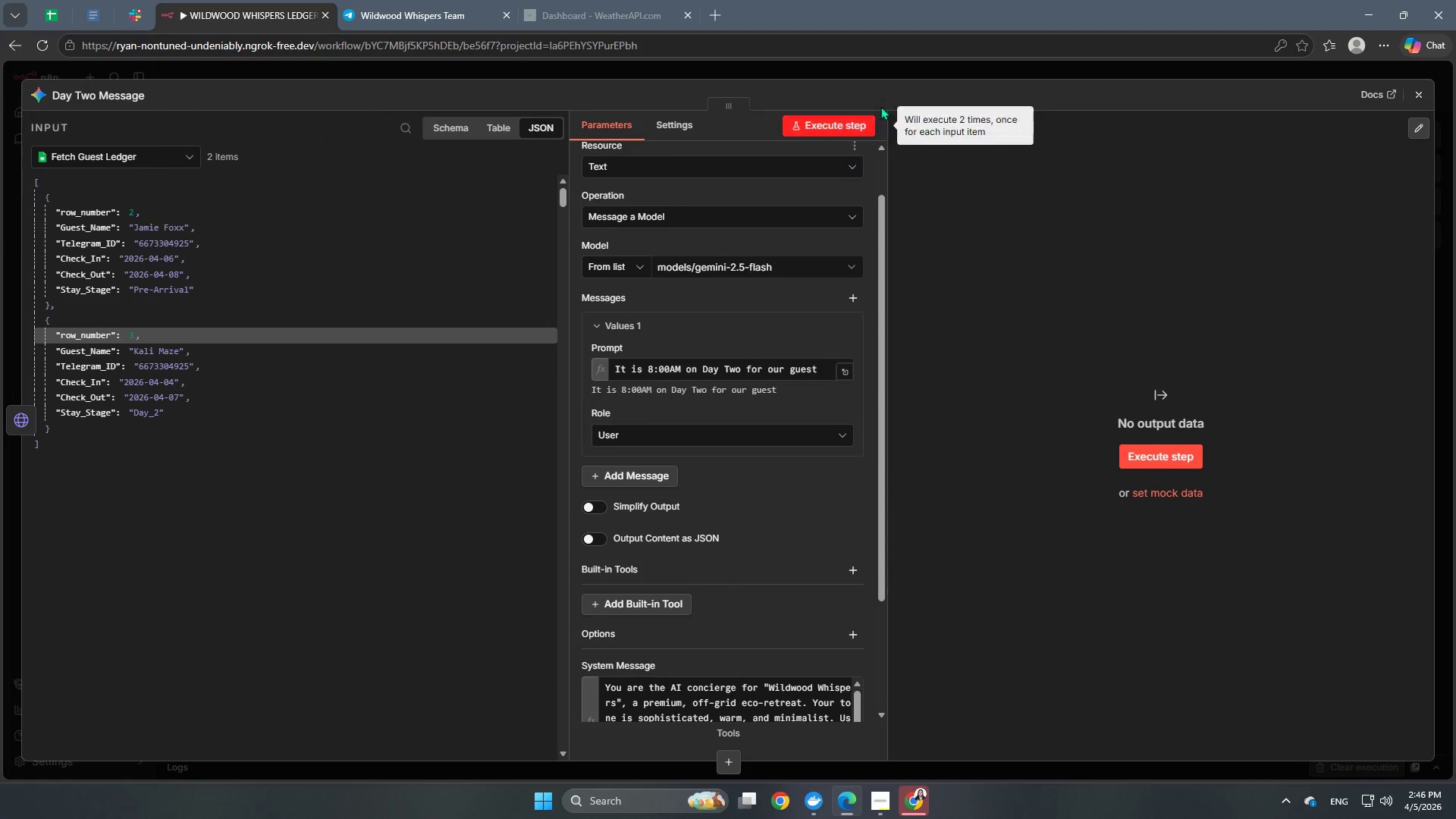 
left_click([908, 73])
 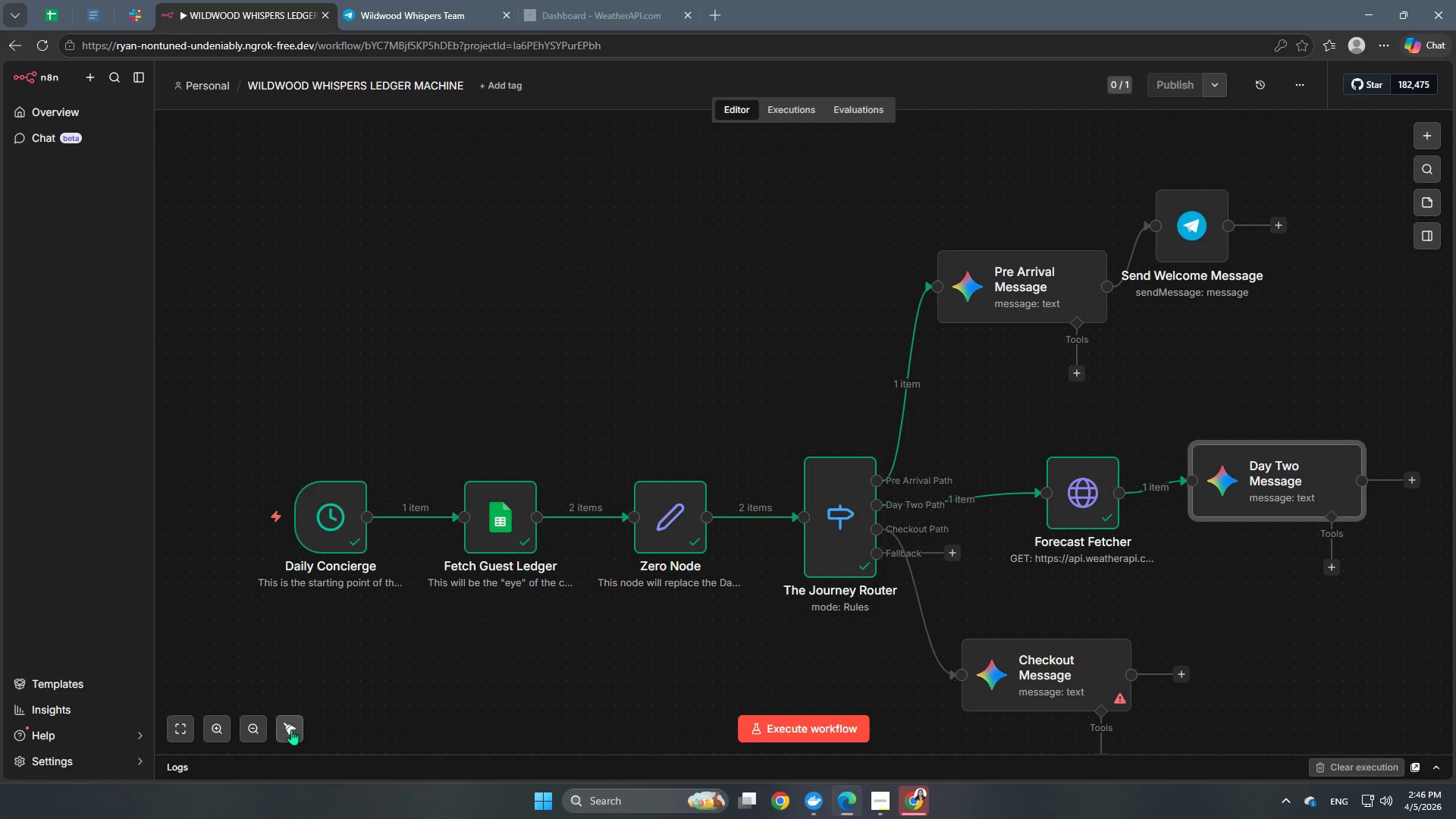 
left_click([290, 730])
 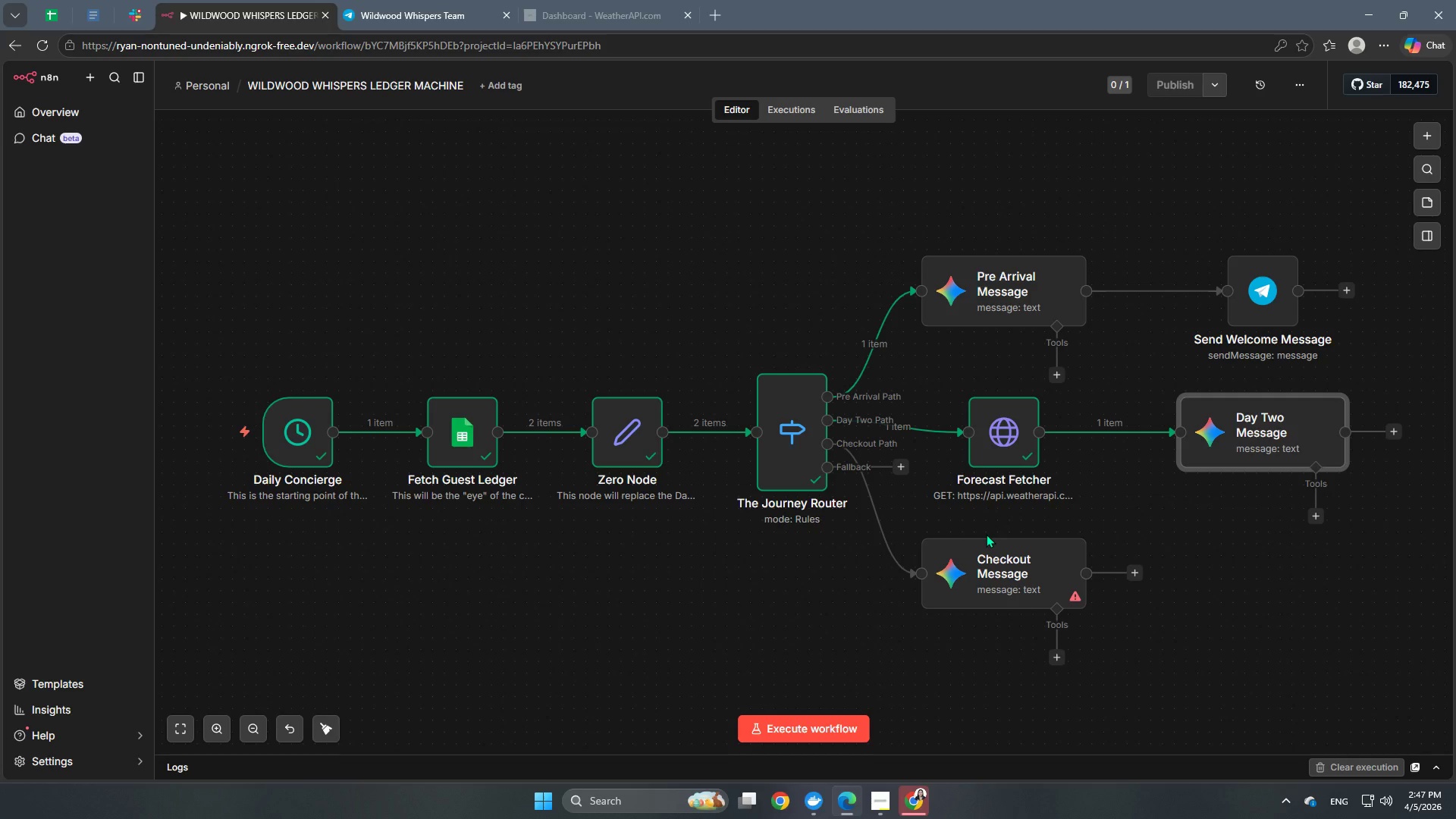 
wait(43.62)
 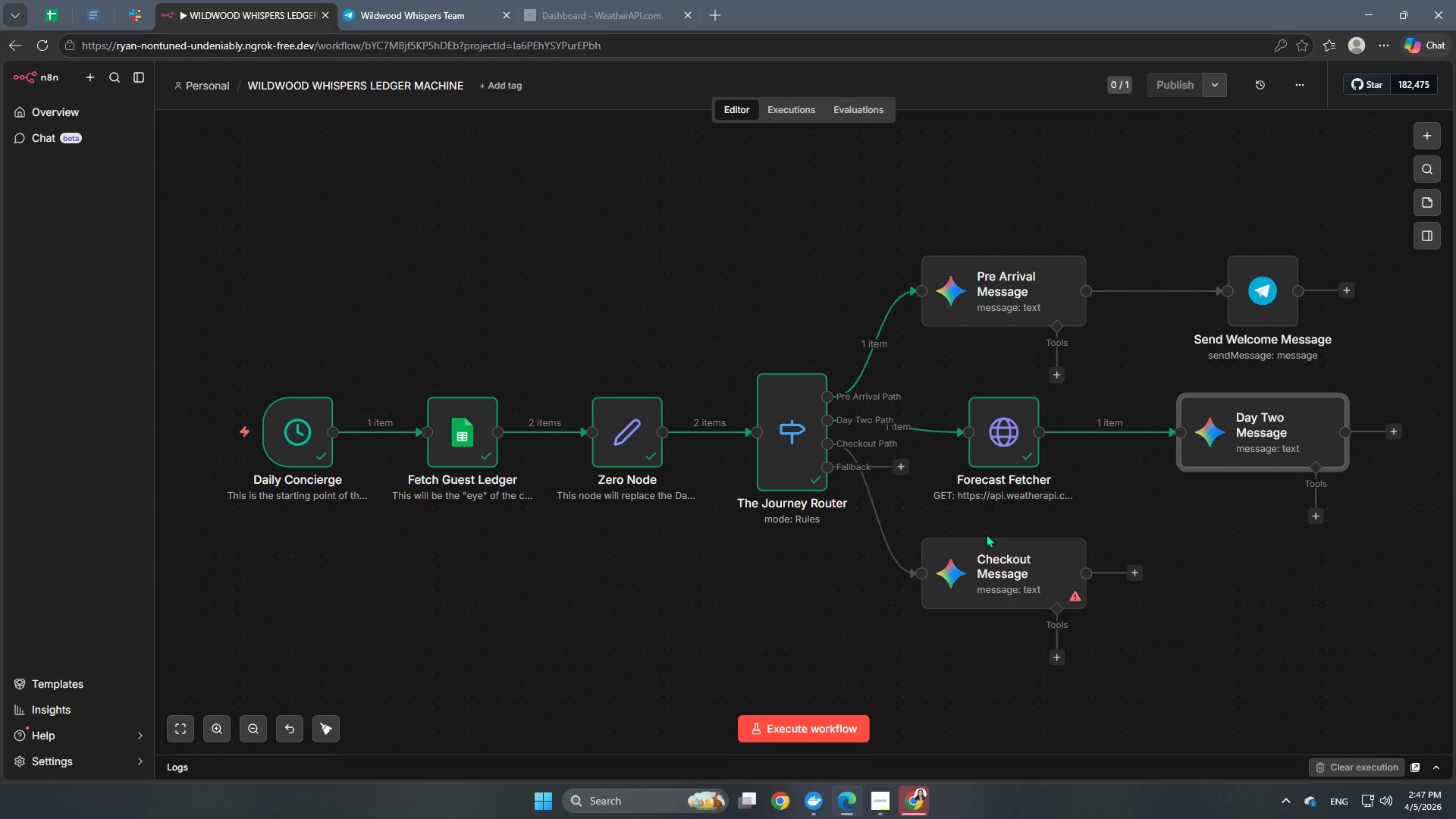 
left_click([737, 309])
 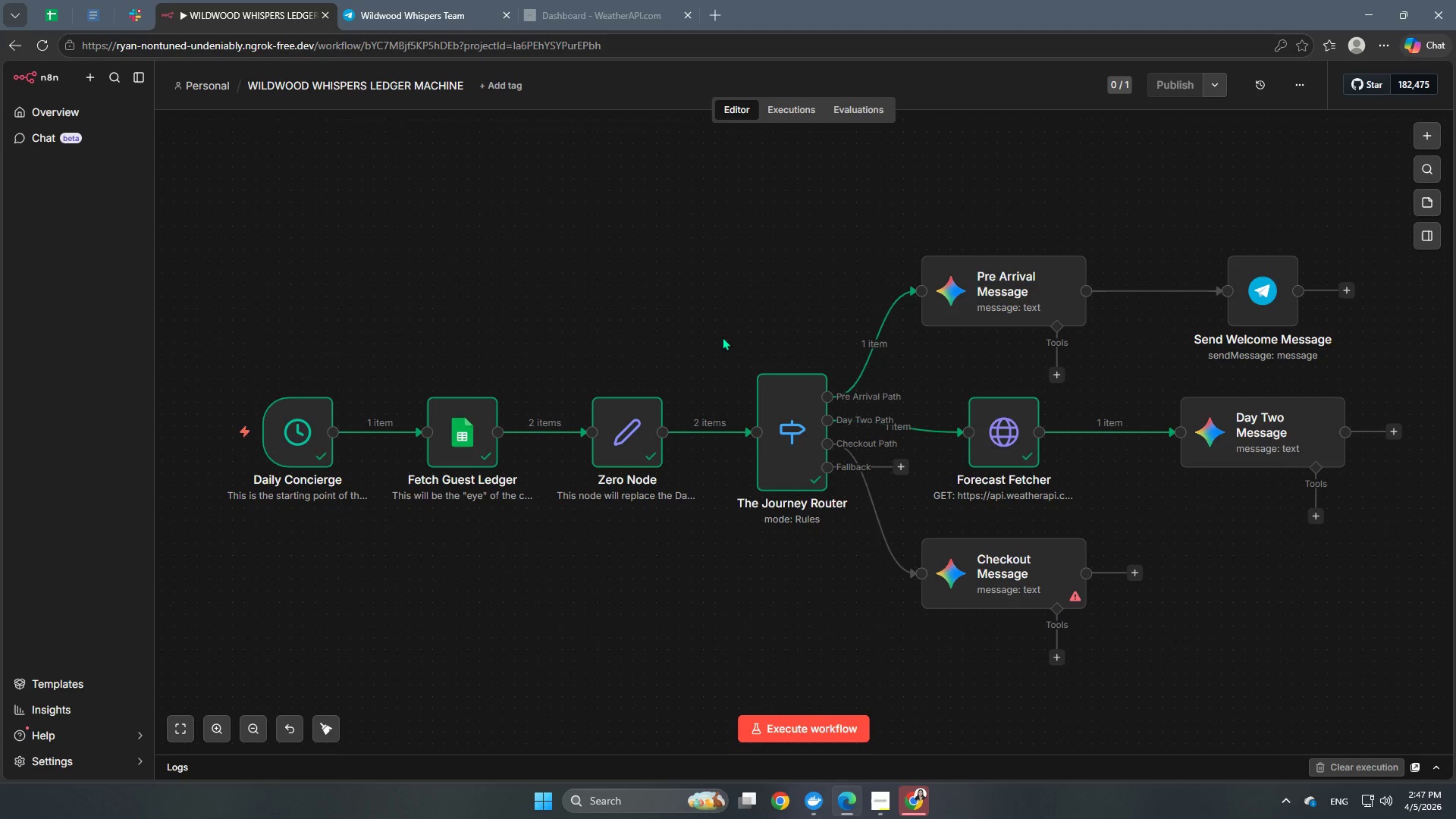 
left_click([573, 642])
 